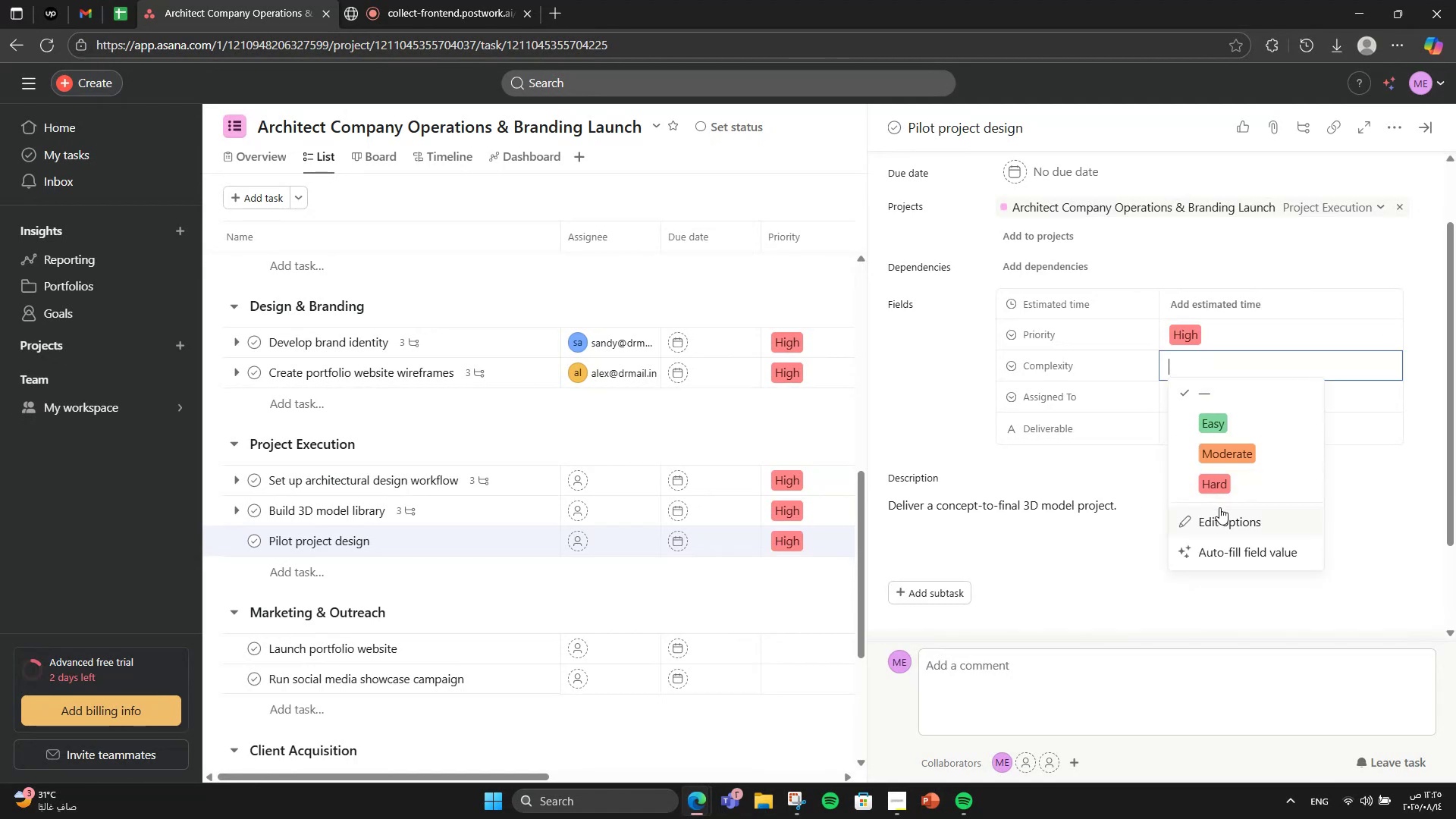 
left_click([1234, 483])
 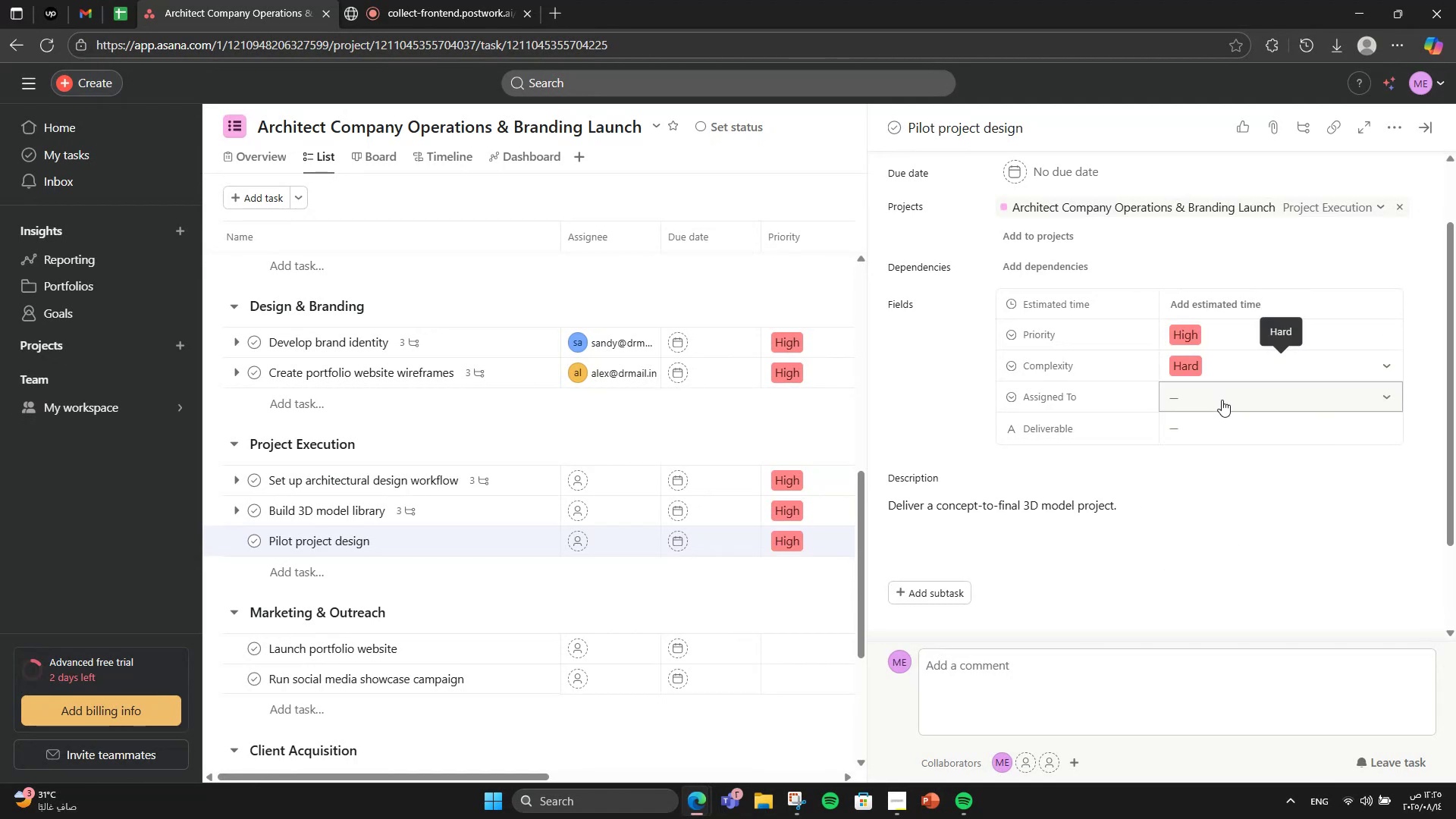 
left_click([1222, 400])
 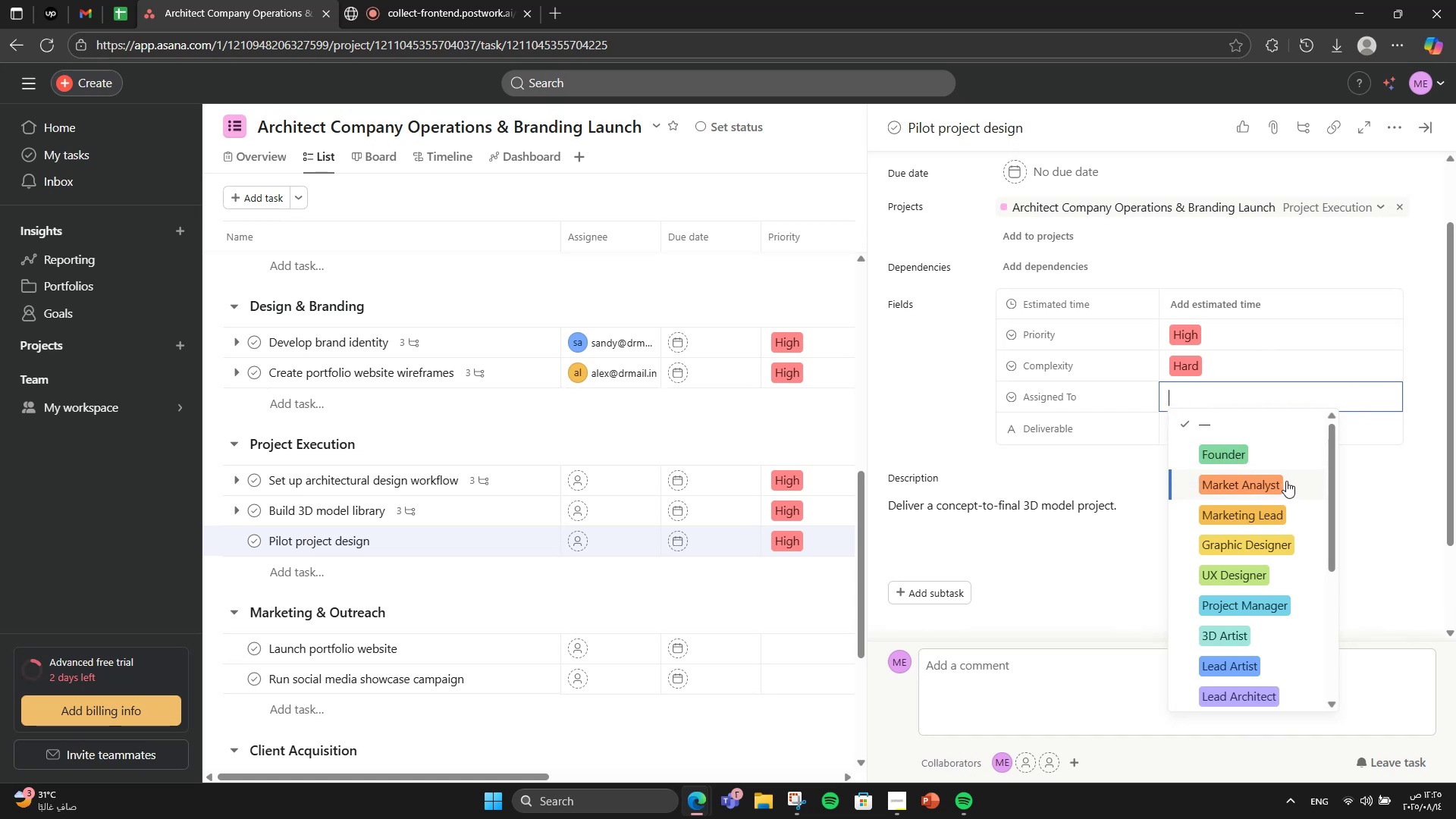 
scroll: coordinate [1244, 657], scroll_direction: down, amount: 1.0
 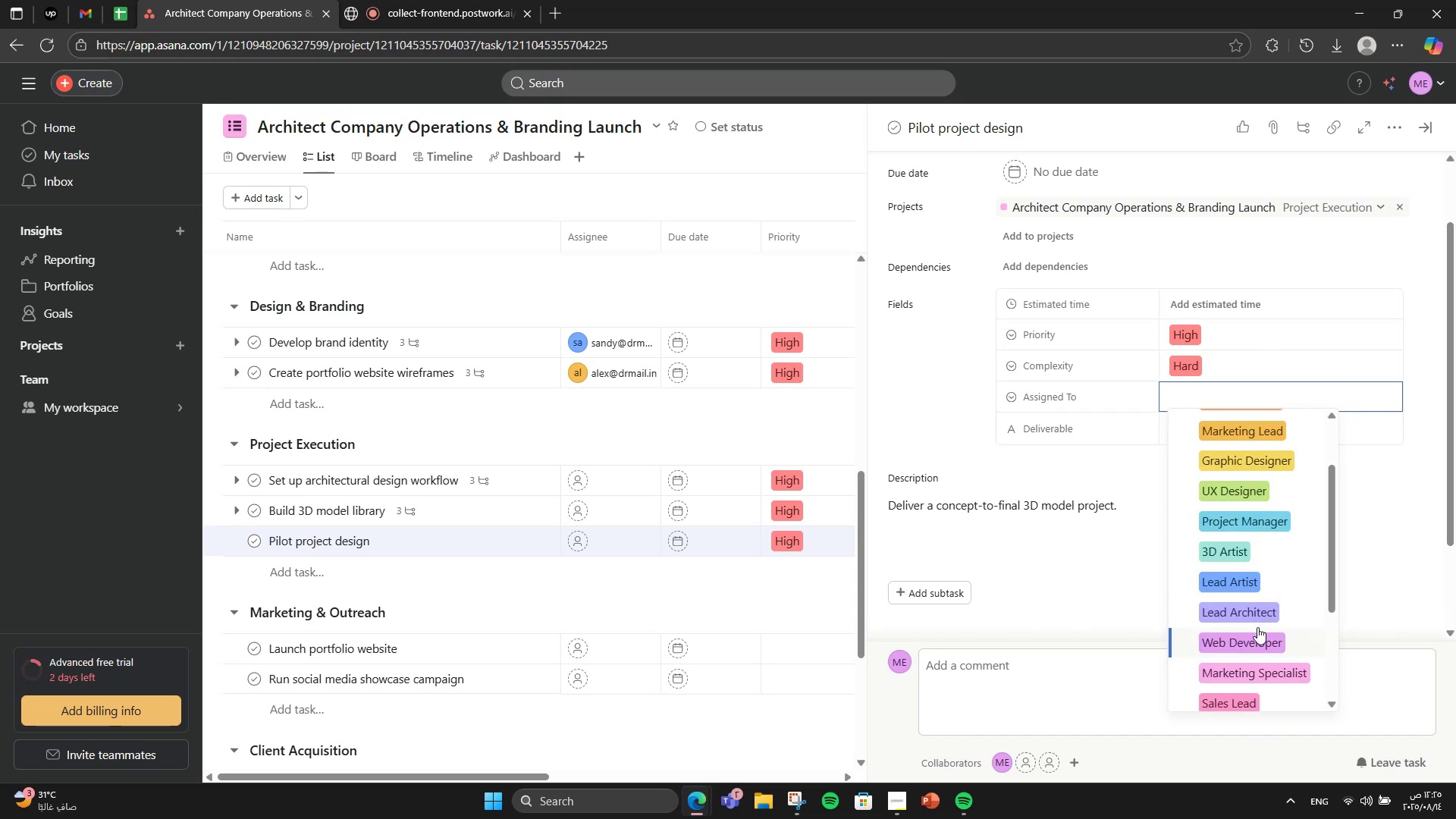 
left_click([1258, 619])
 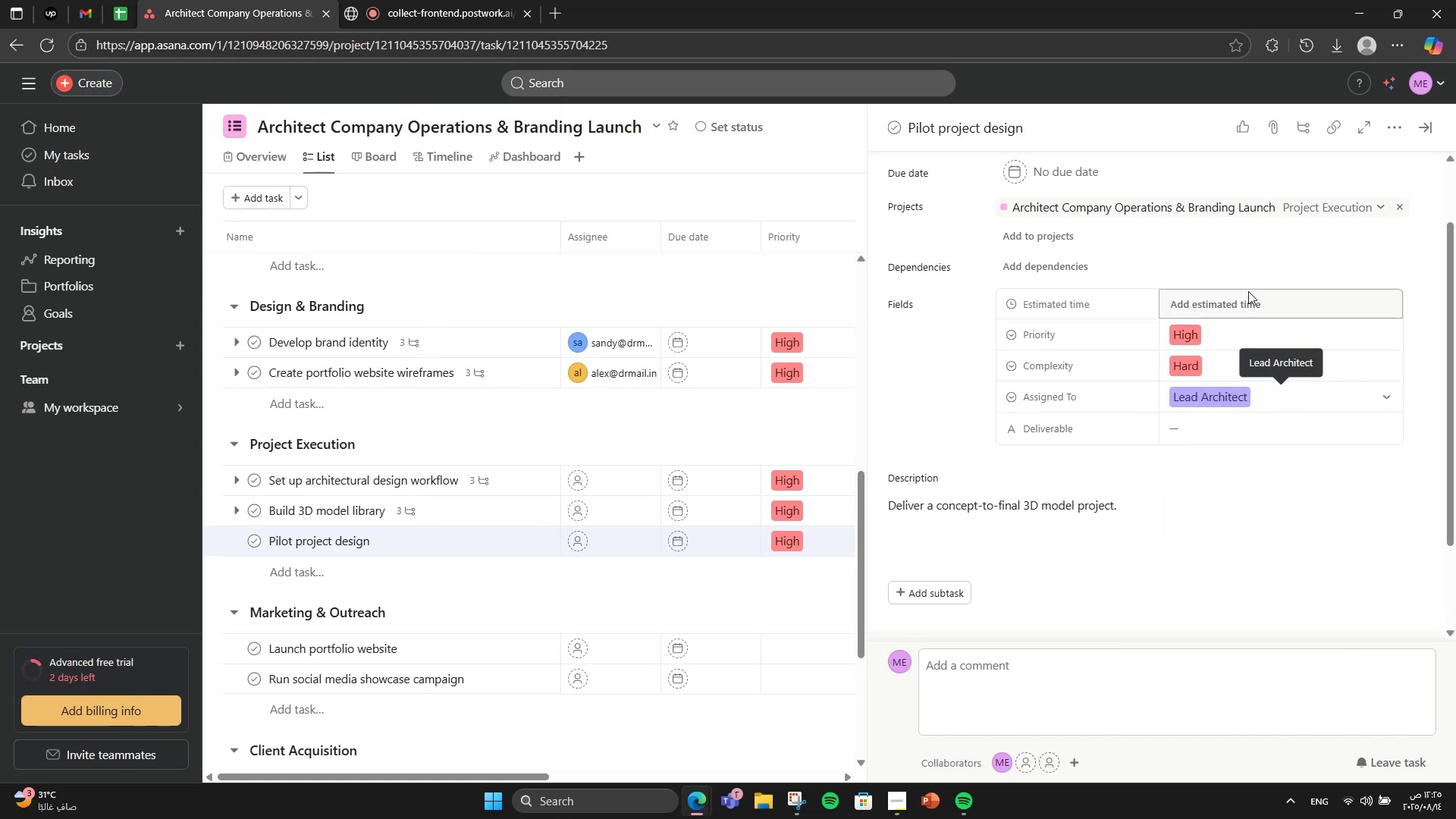 
double_click([1221, 302])
 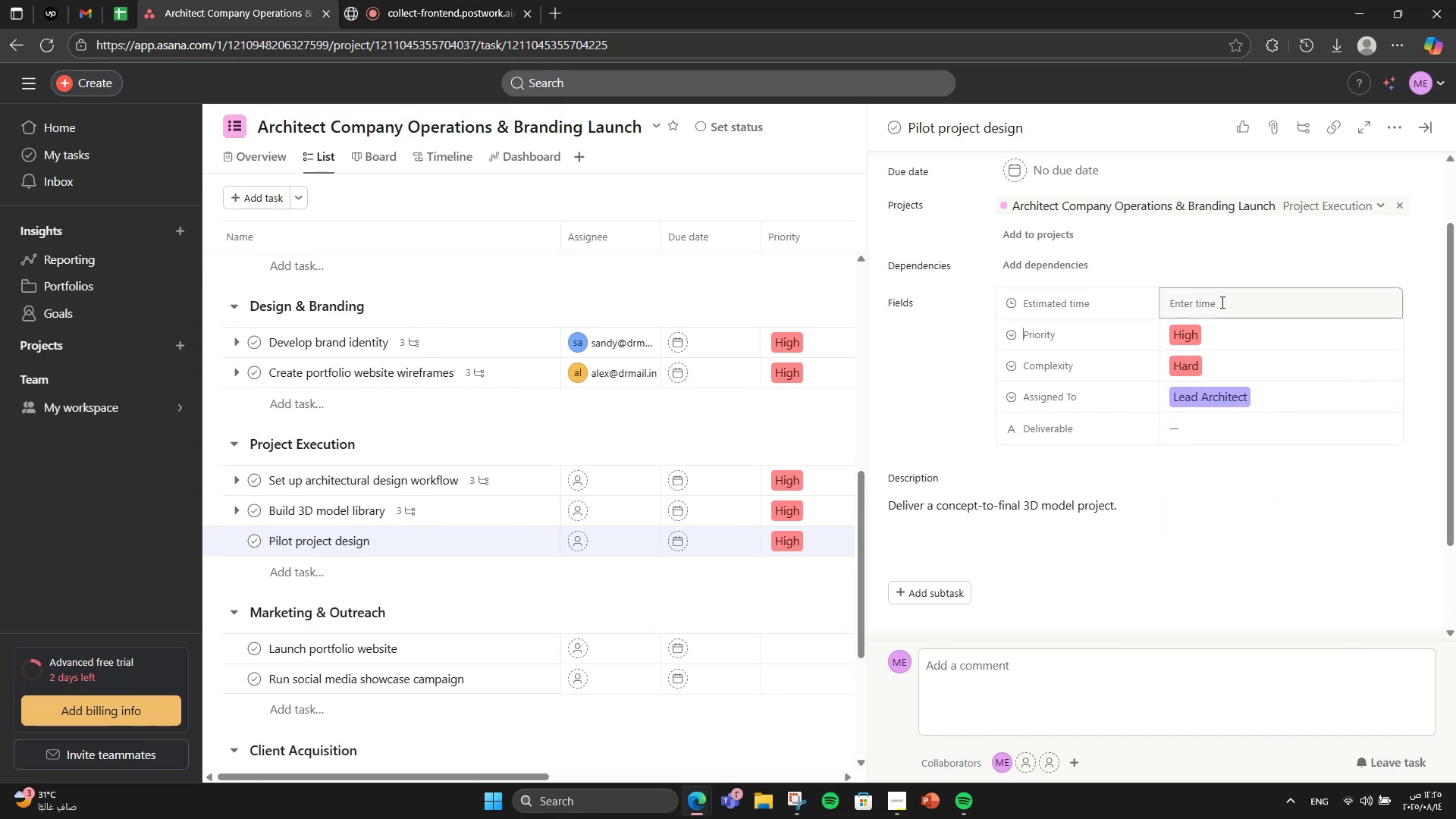 
left_click([1221, 302])
 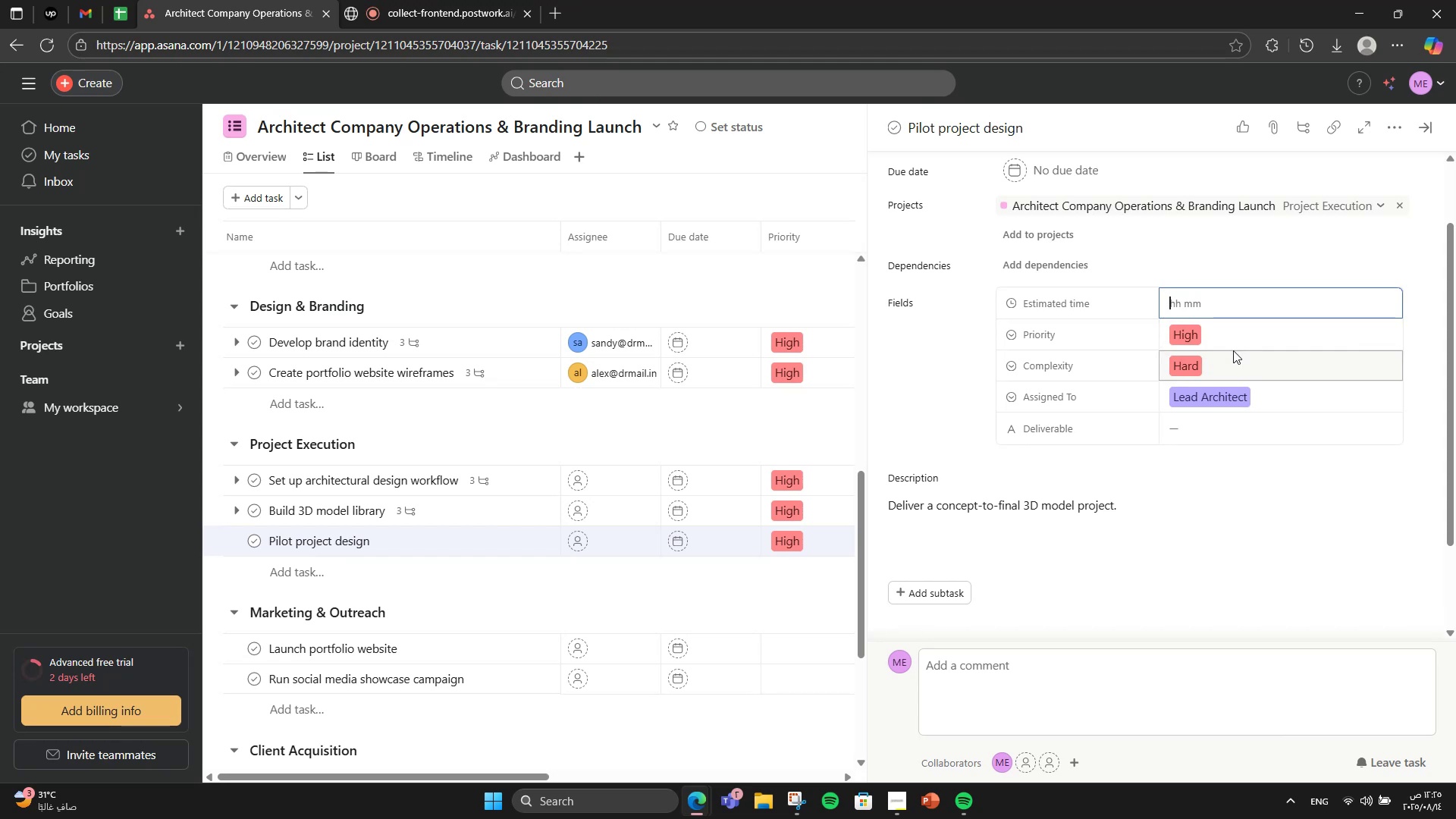 
key(Numpad1)
 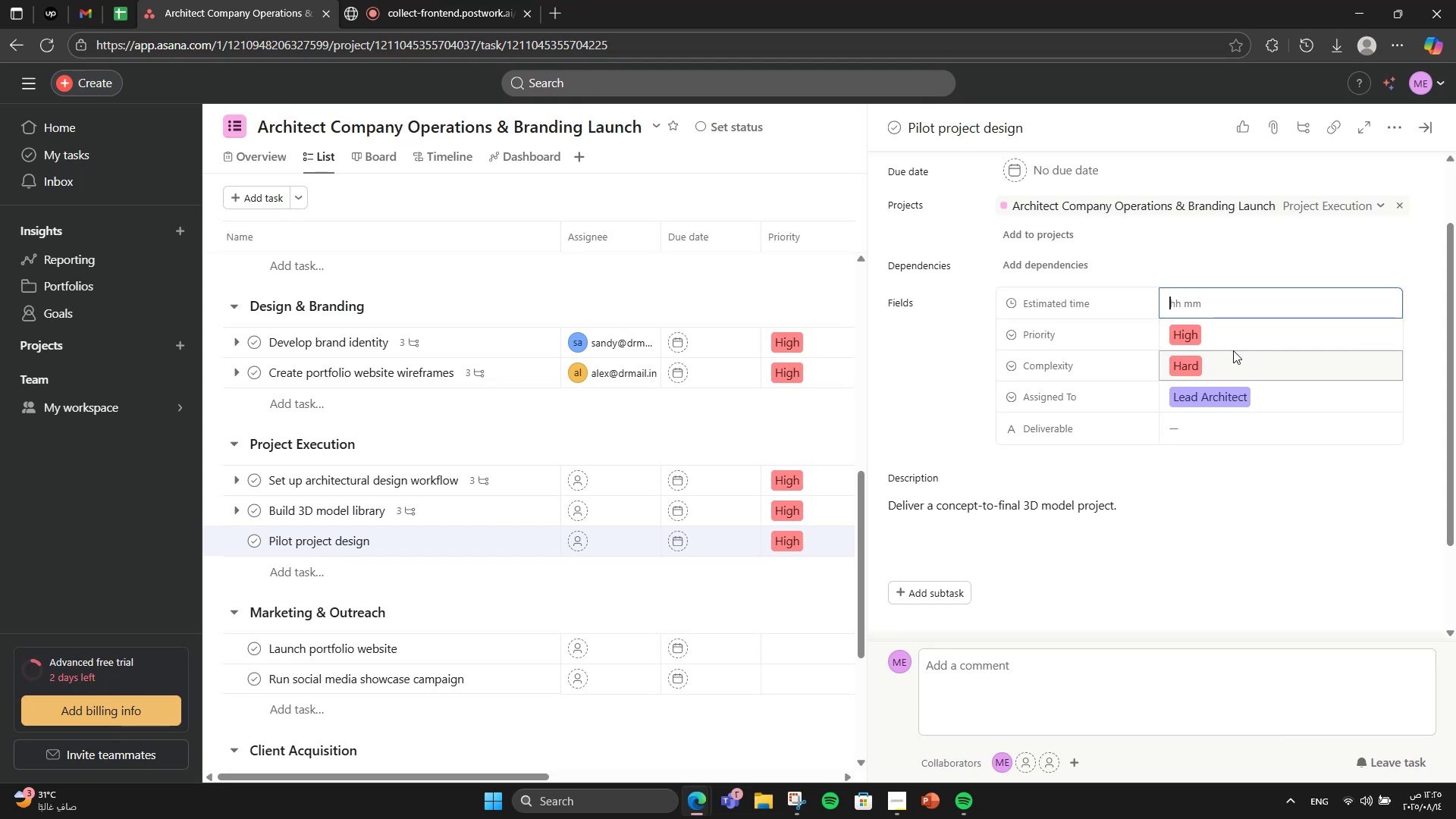 
key(Numpad5)
 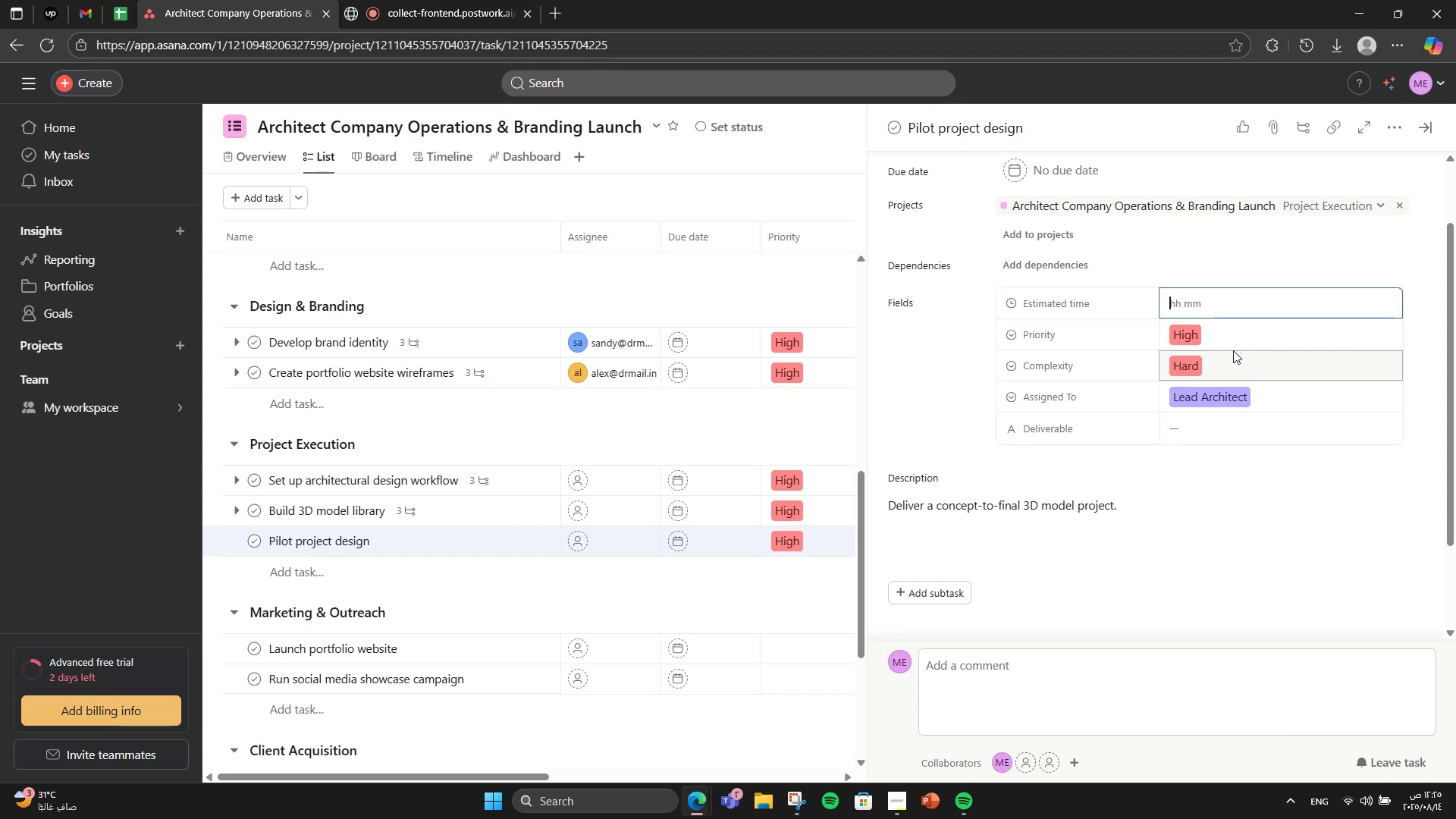 
key(Numpad5)
 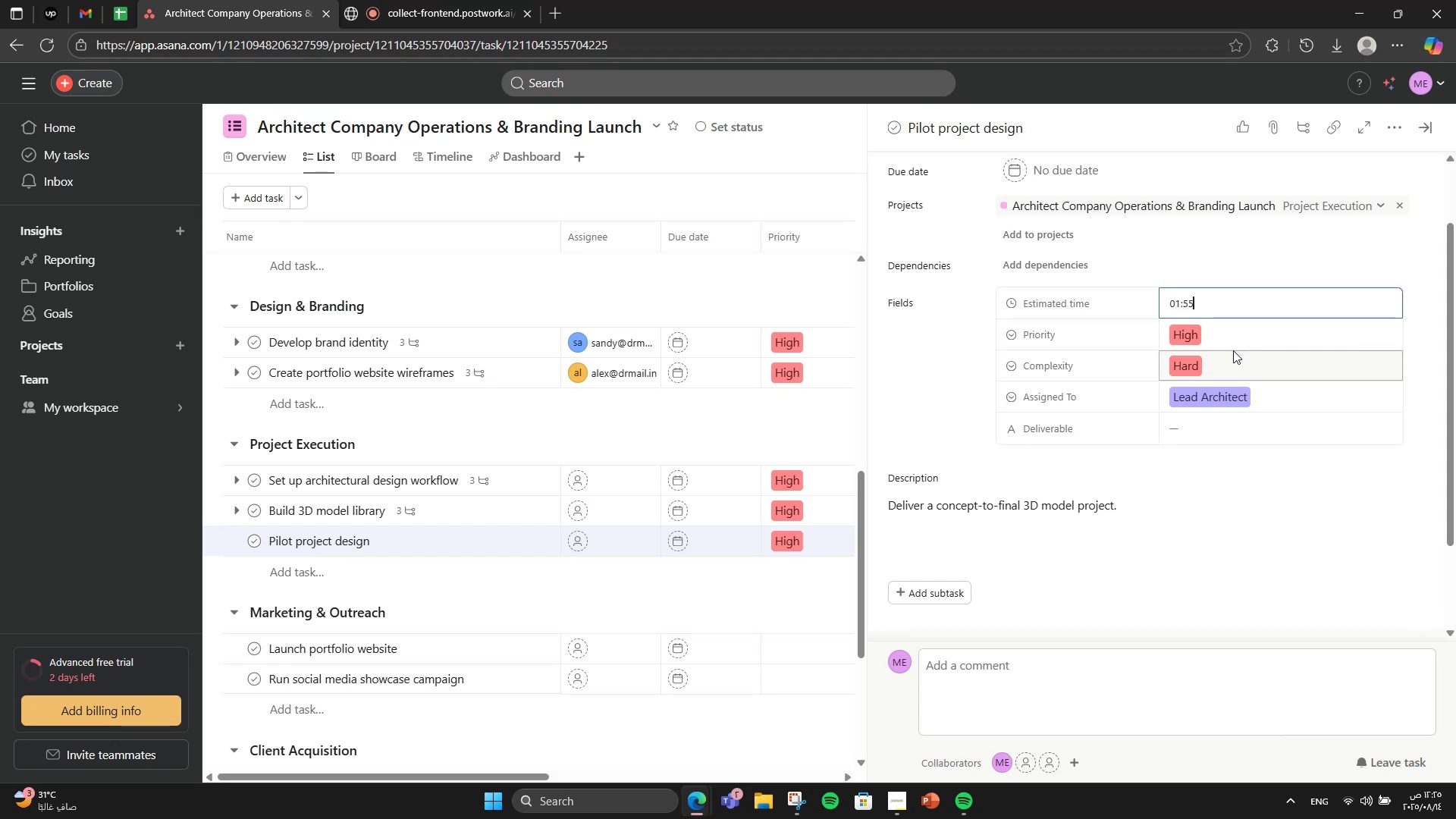 
key(Backspace)
 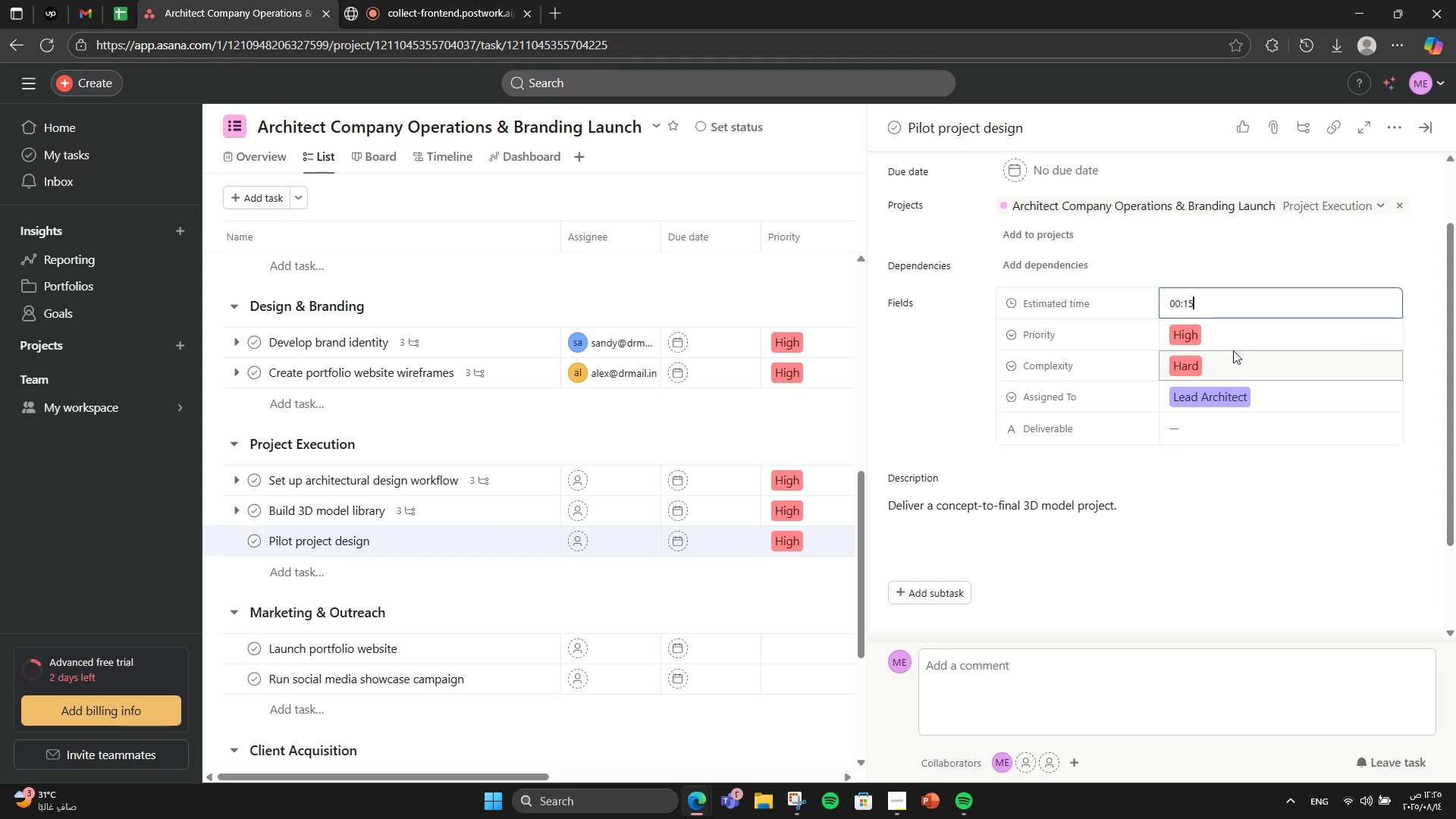 
key(Numpad0)
 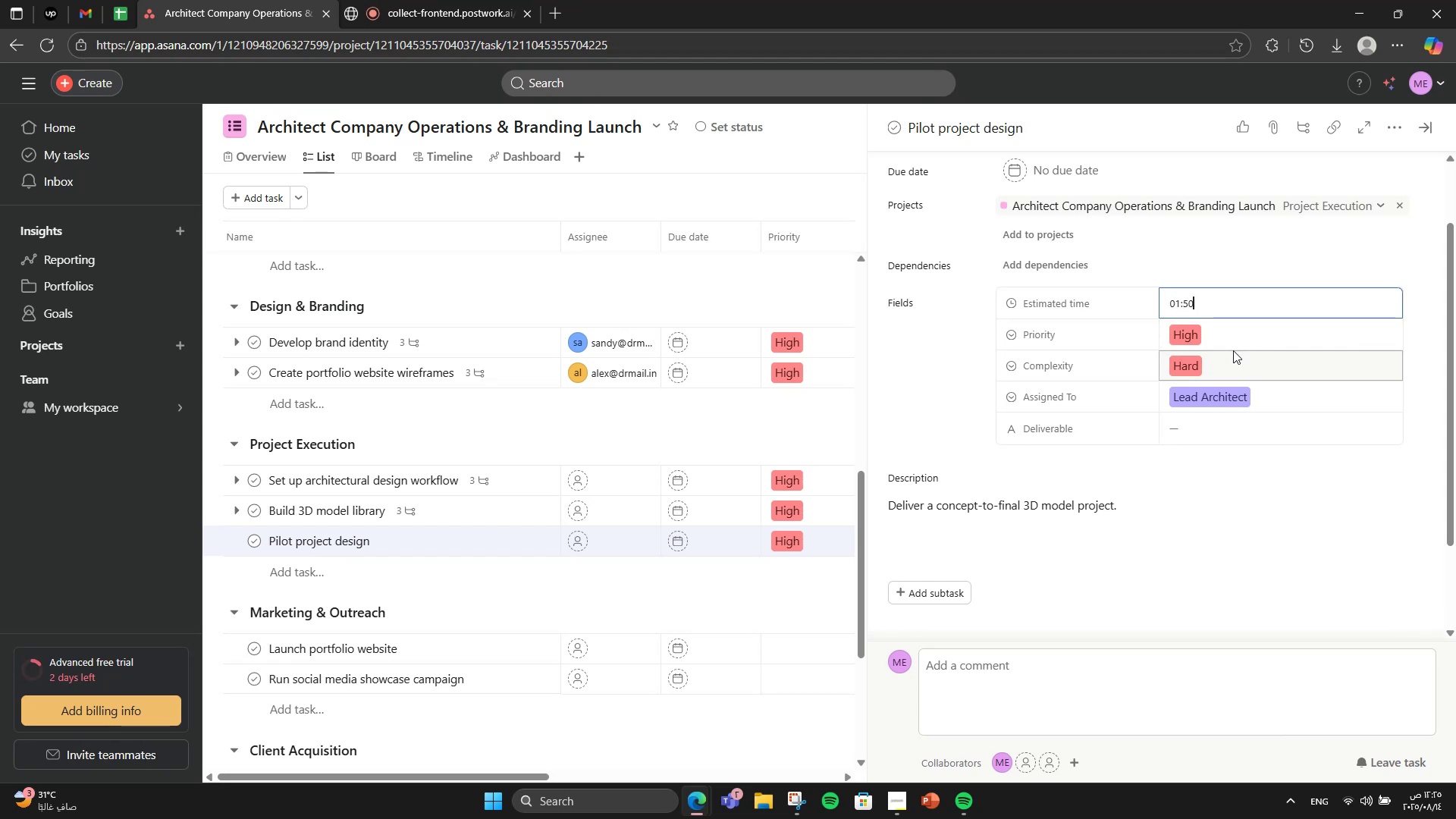 
key(Numpad0)
 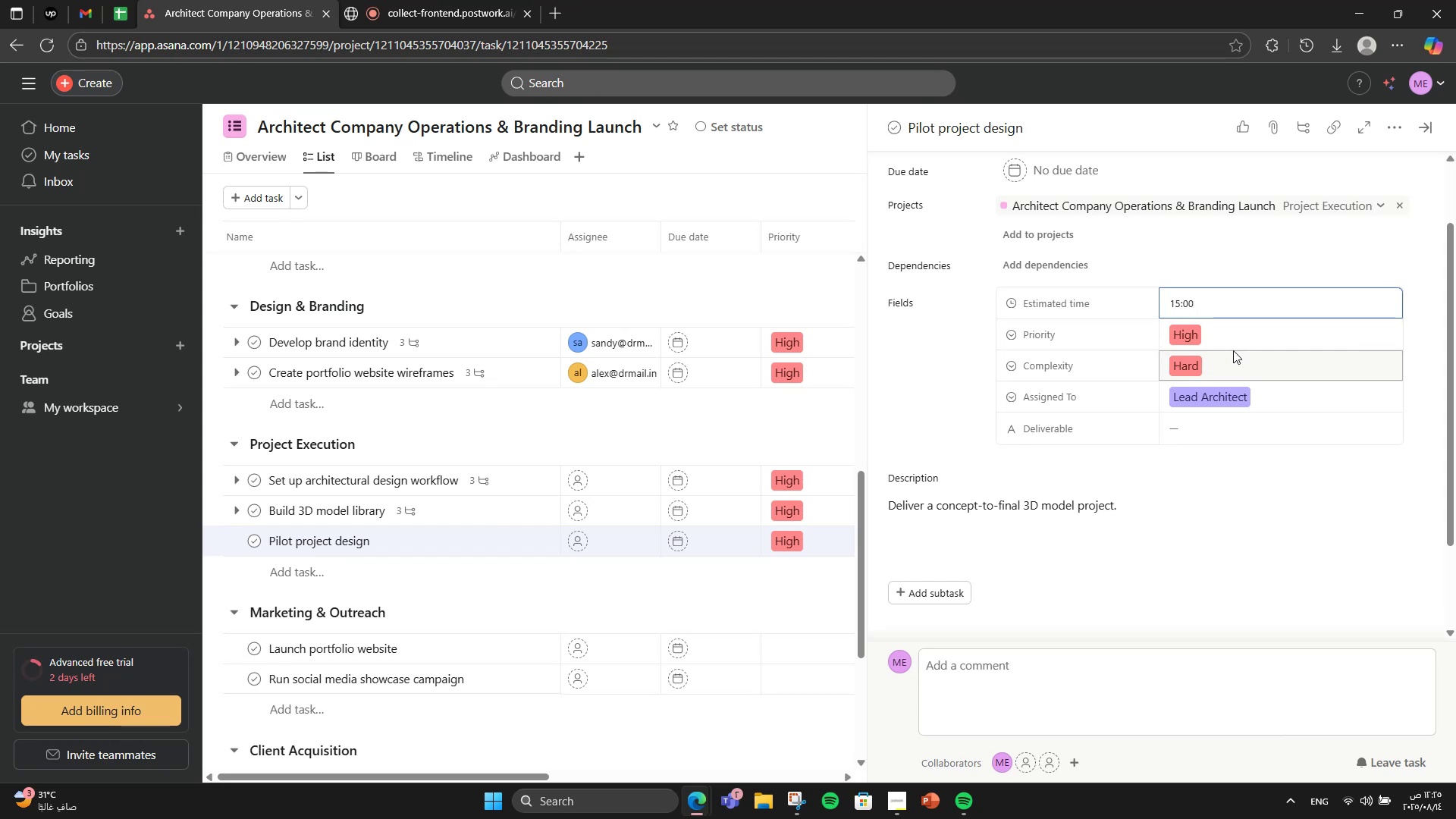 
left_click([1219, 419])
 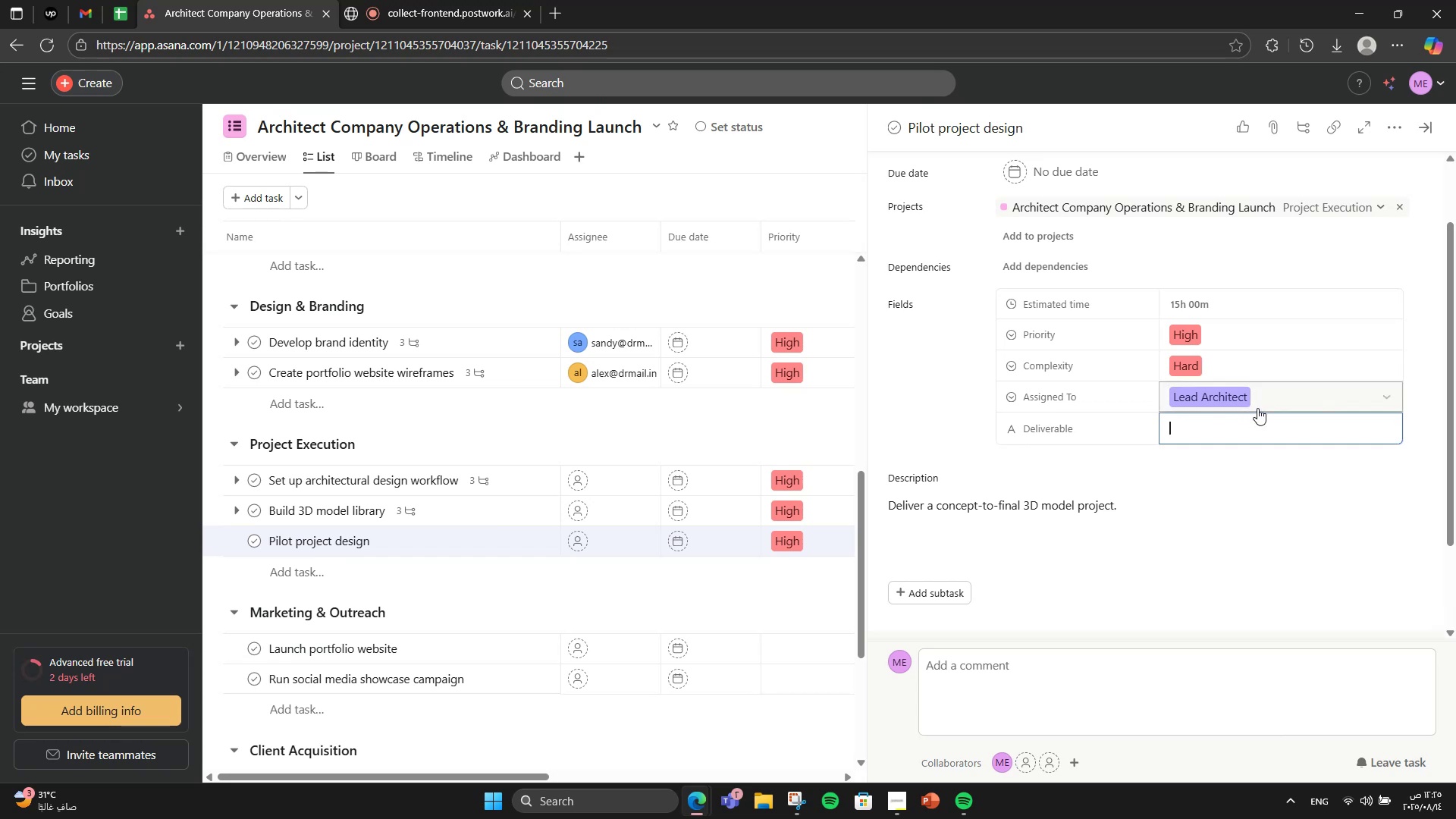 
wait(5.96)
 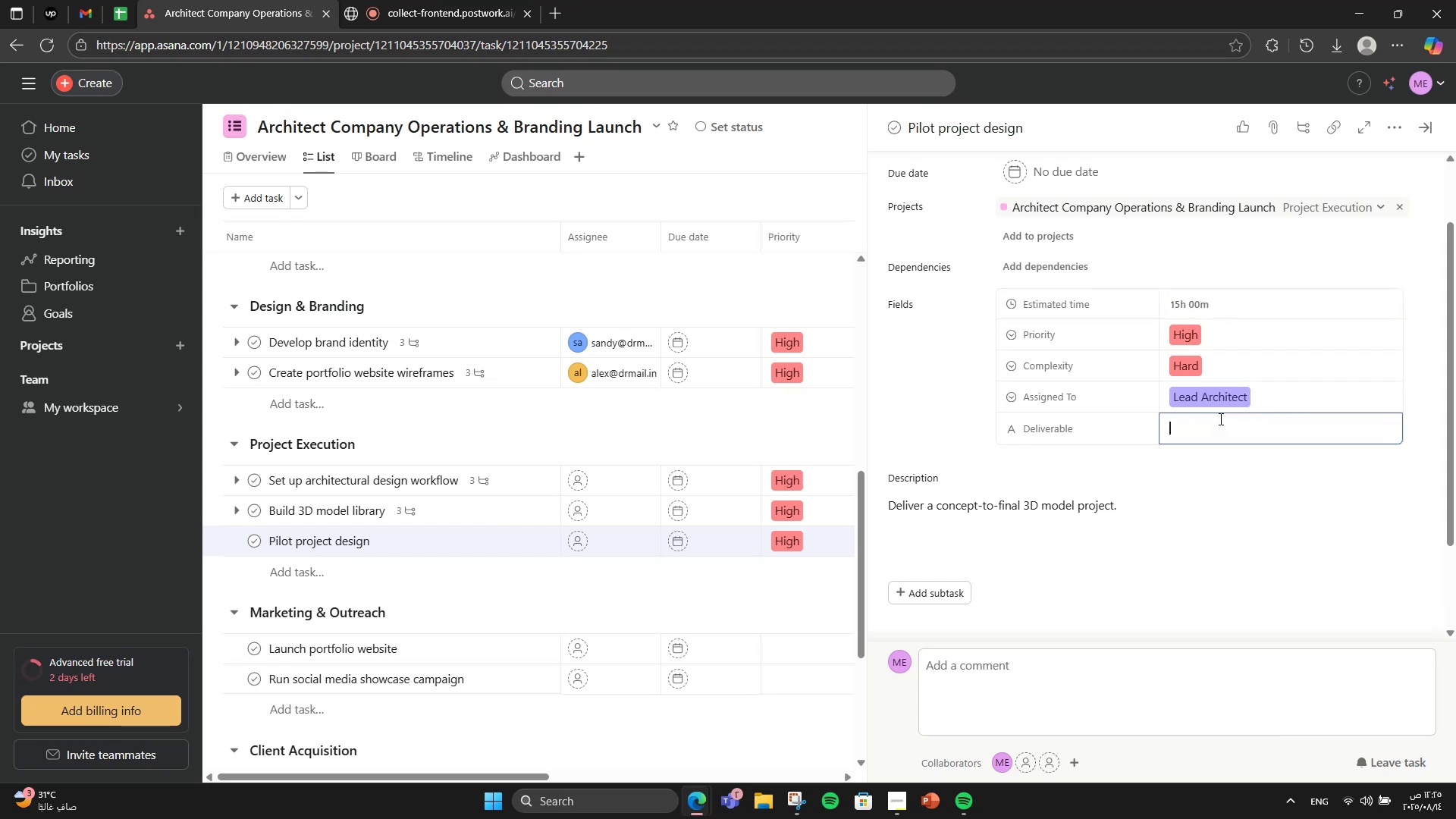 
type(Pilot Project Package)
 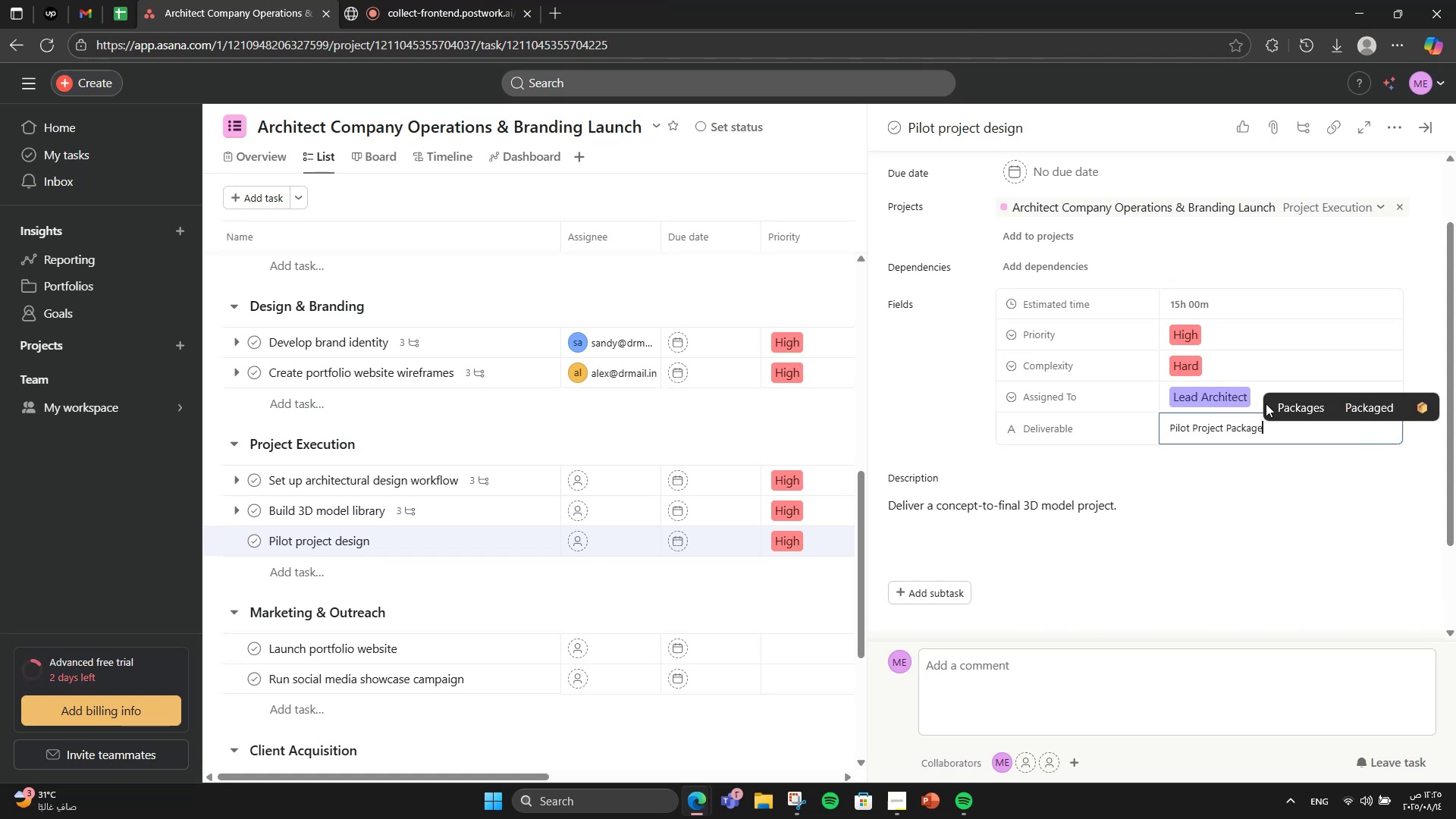 
scroll: coordinate [1242, 411], scroll_direction: down, amount: 4.0
 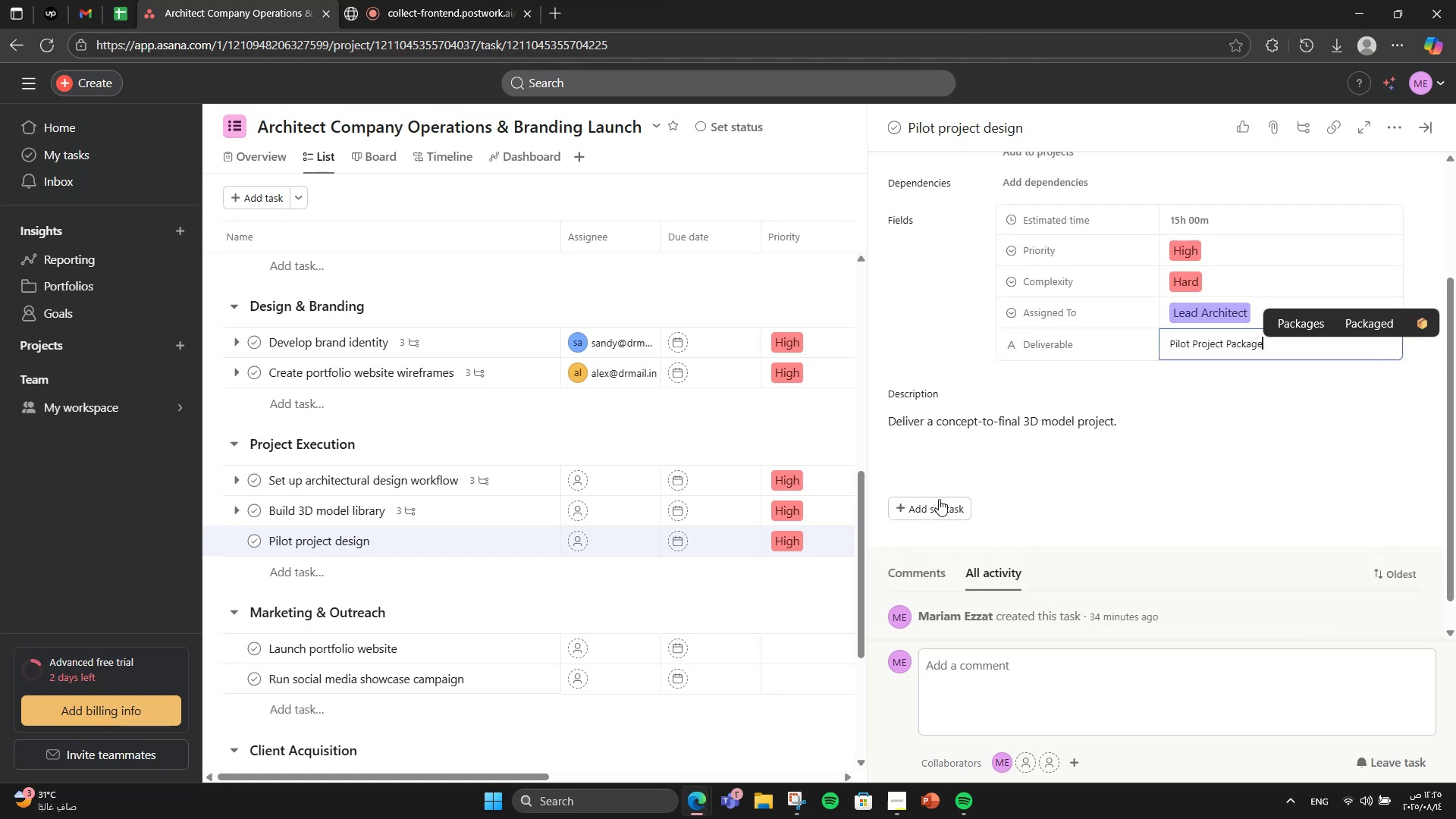 
left_click([938, 498])
 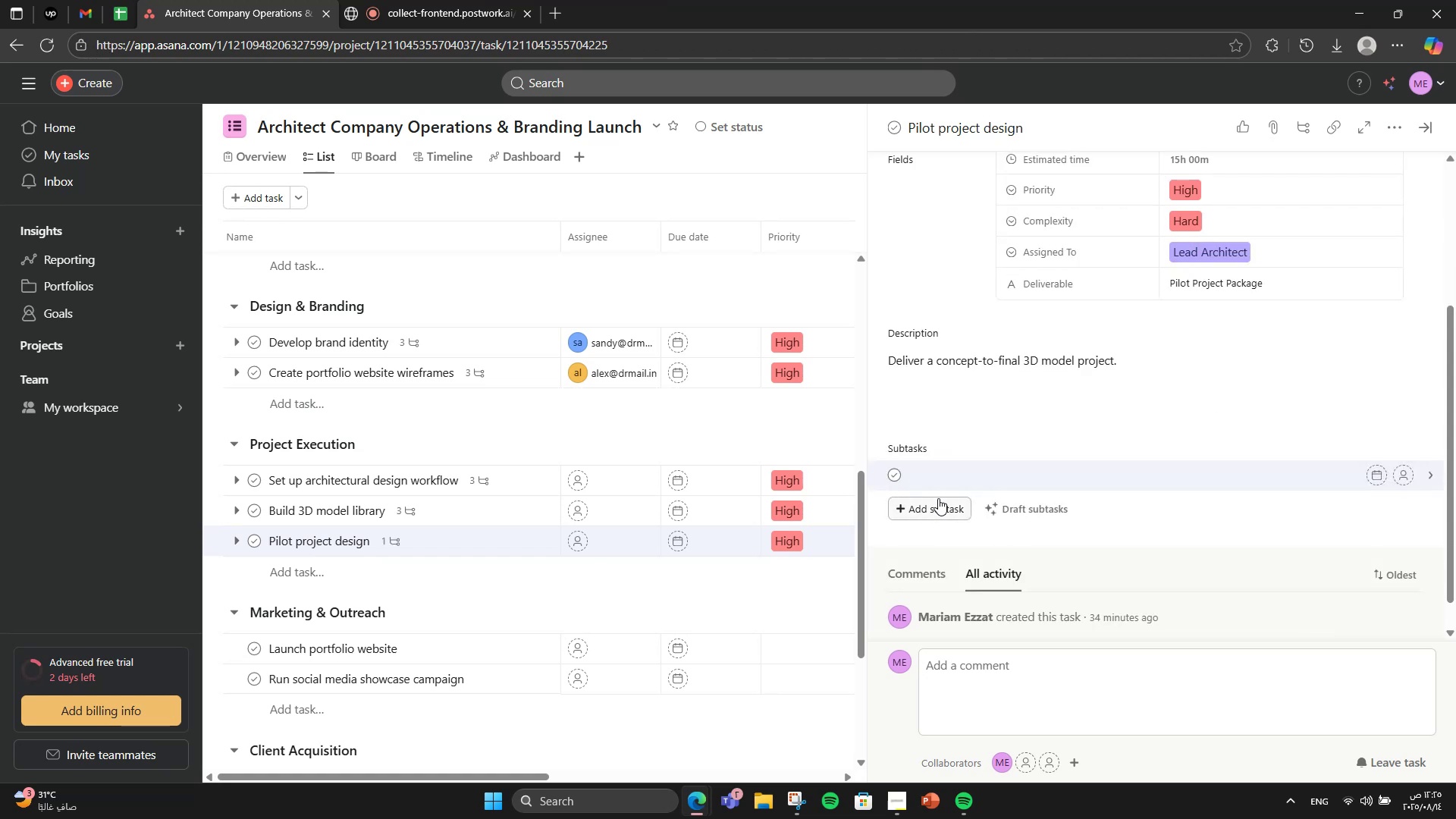 
type(Concept drat)
key(Backspace)
type(ft)
 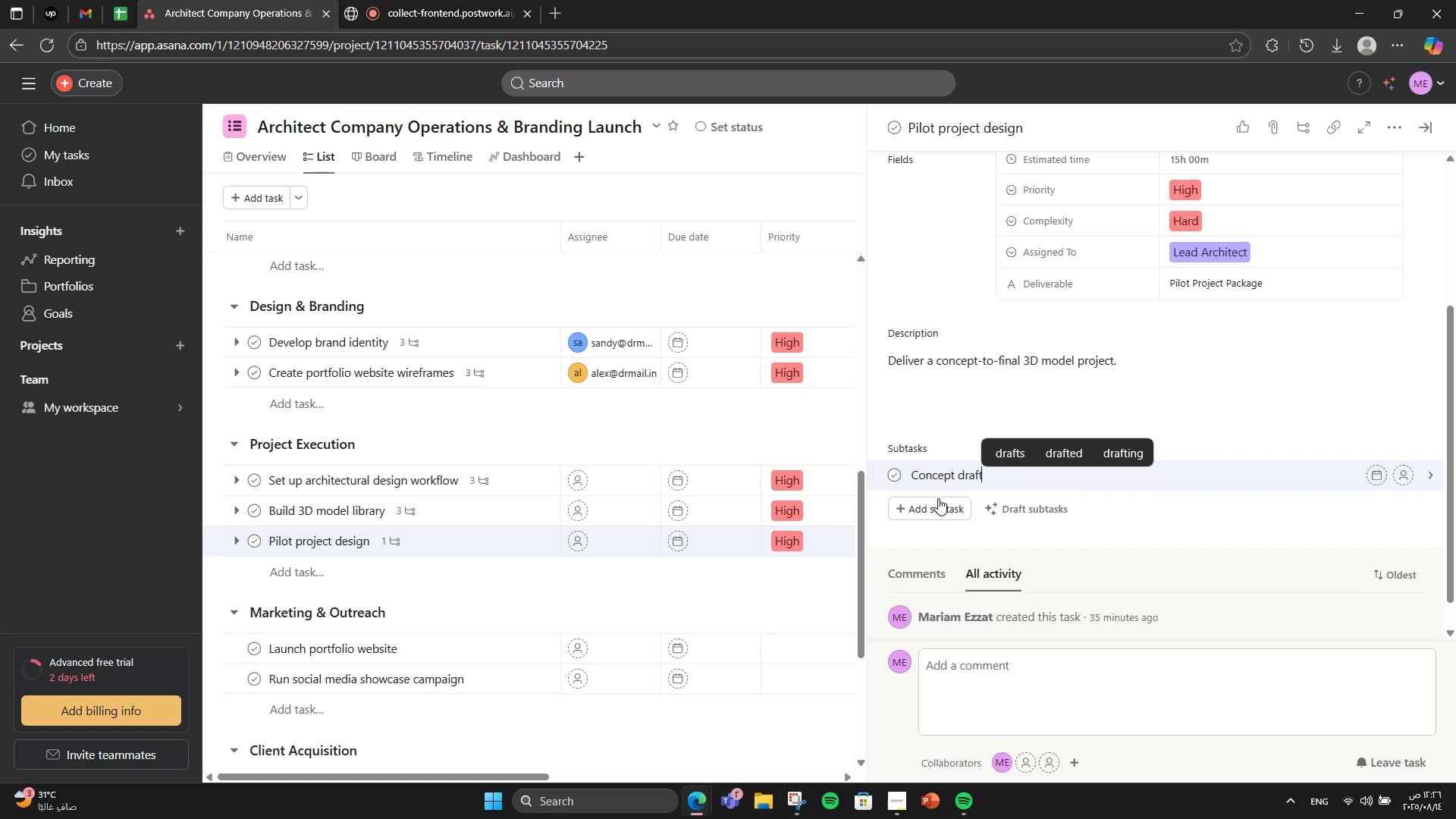 
key(Enter)
 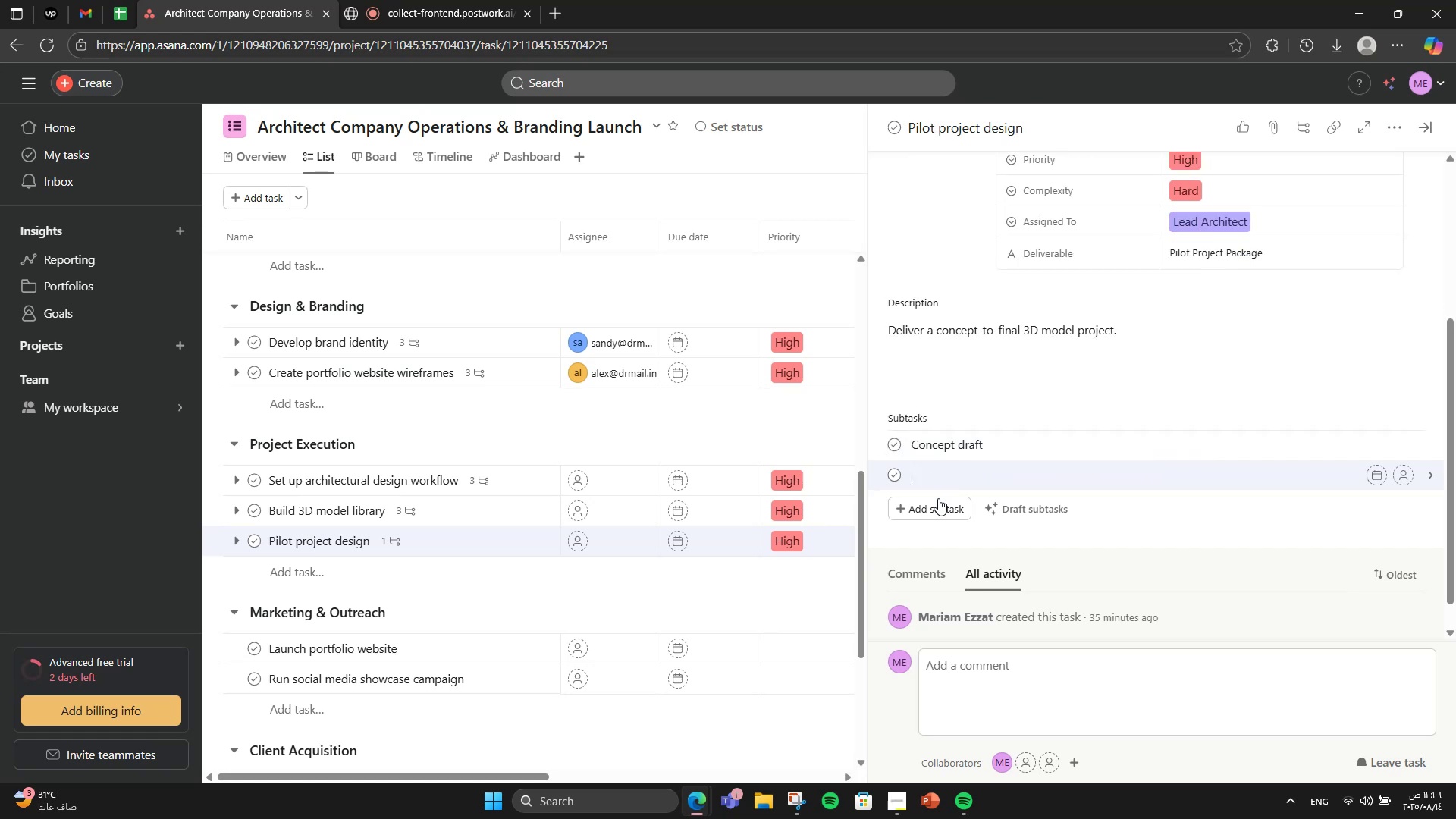 
key(3)
 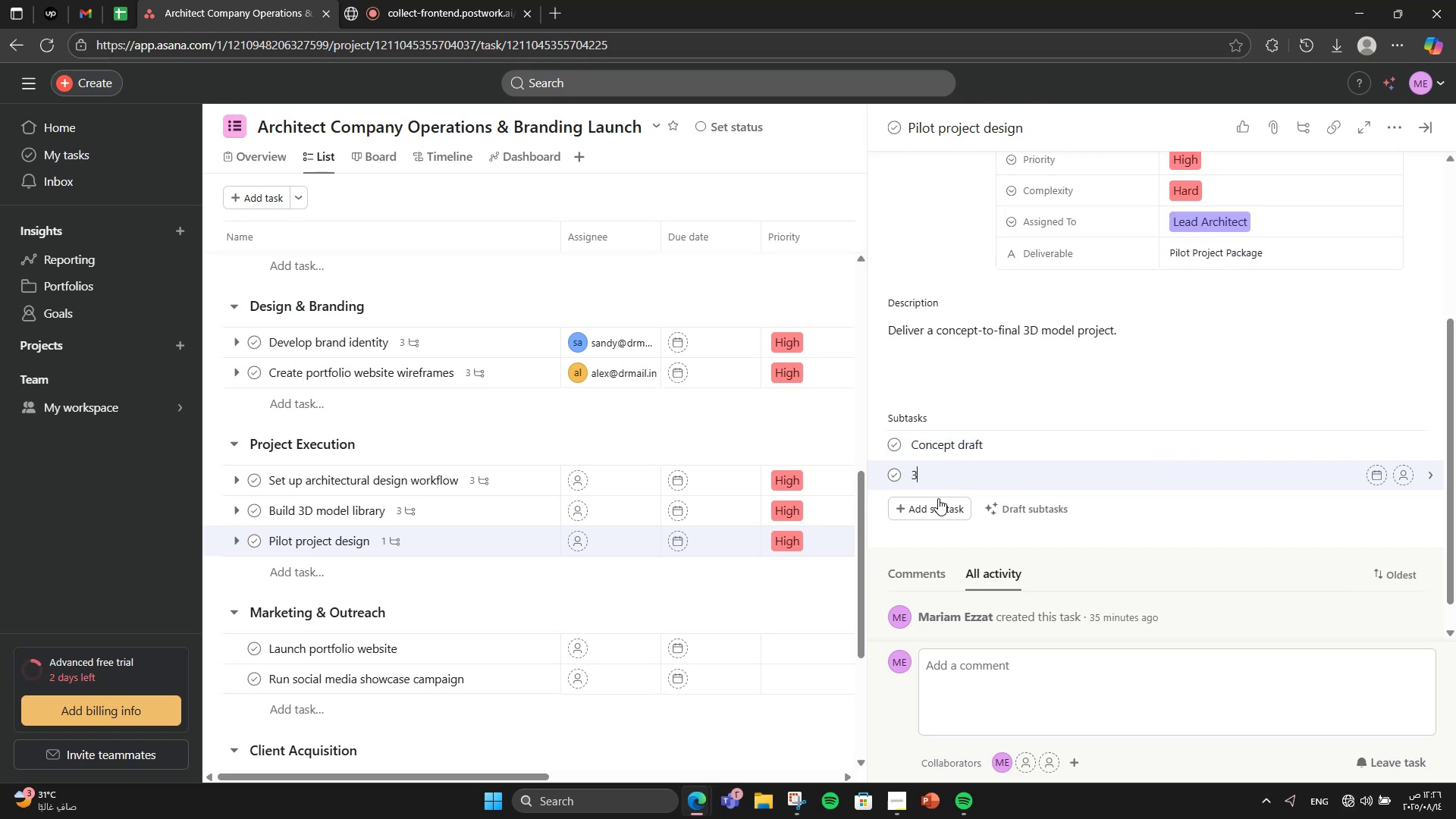 
key(CapsLock)
 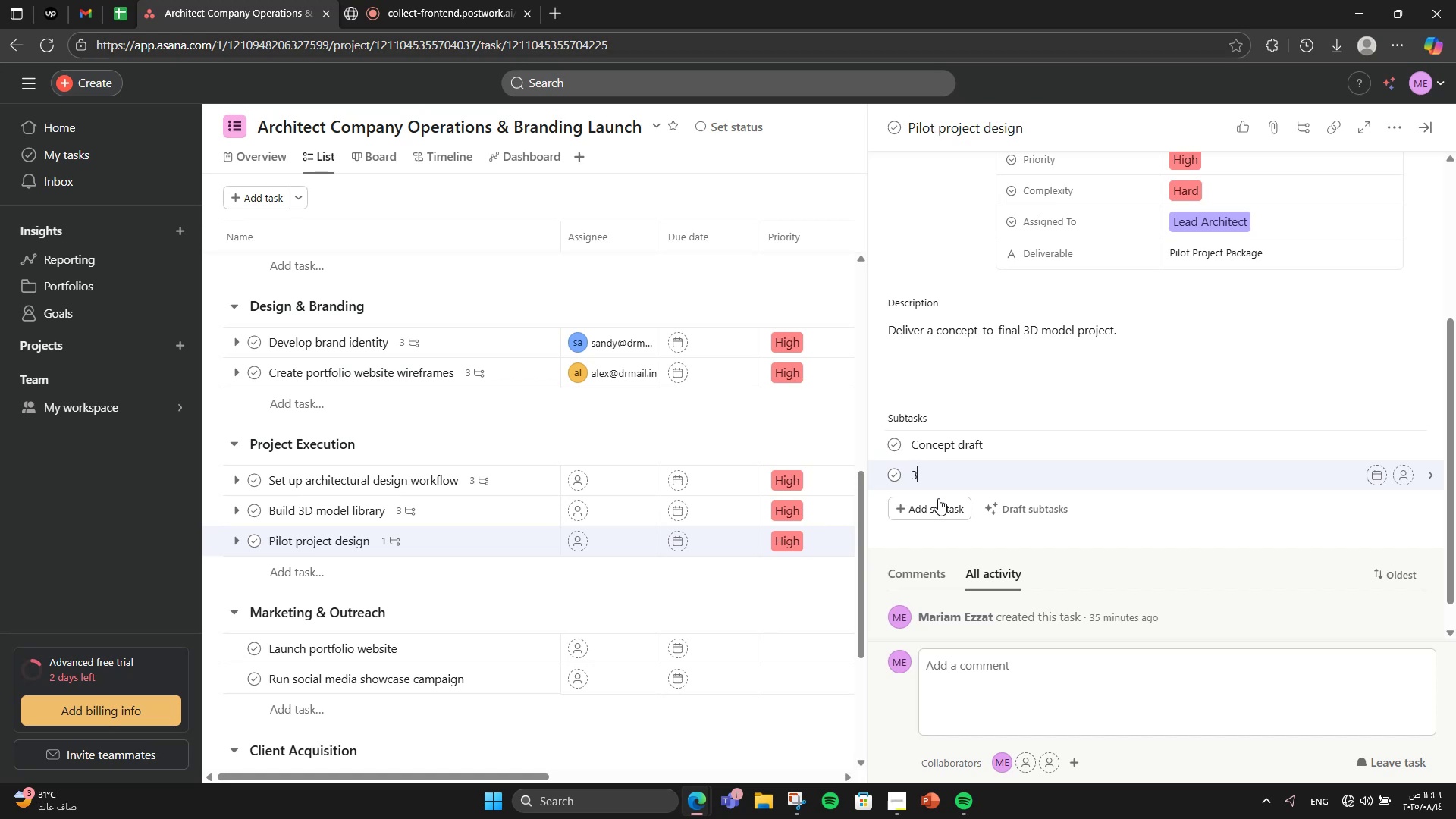 
type(D model)
 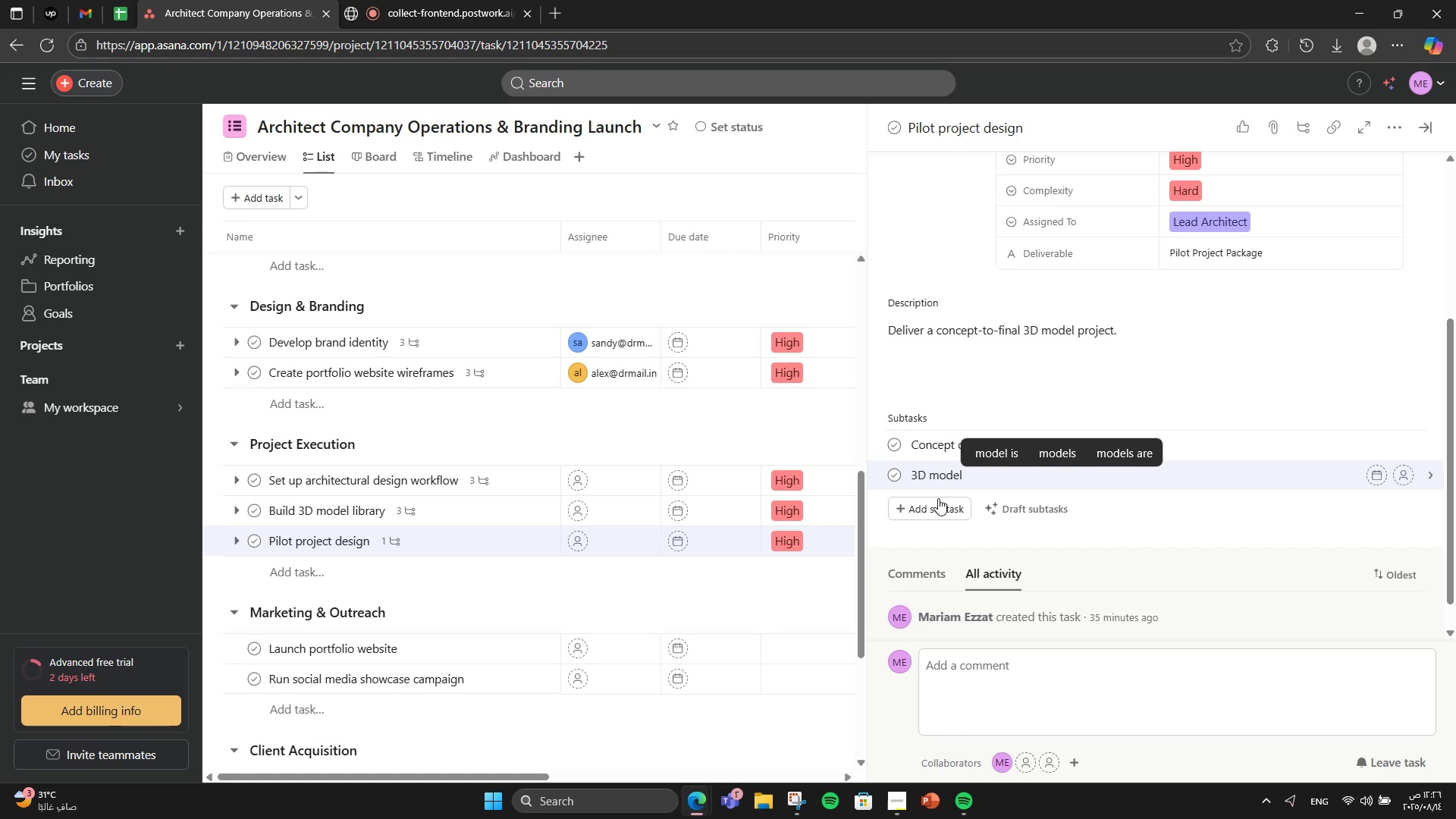 
key(Enter)
 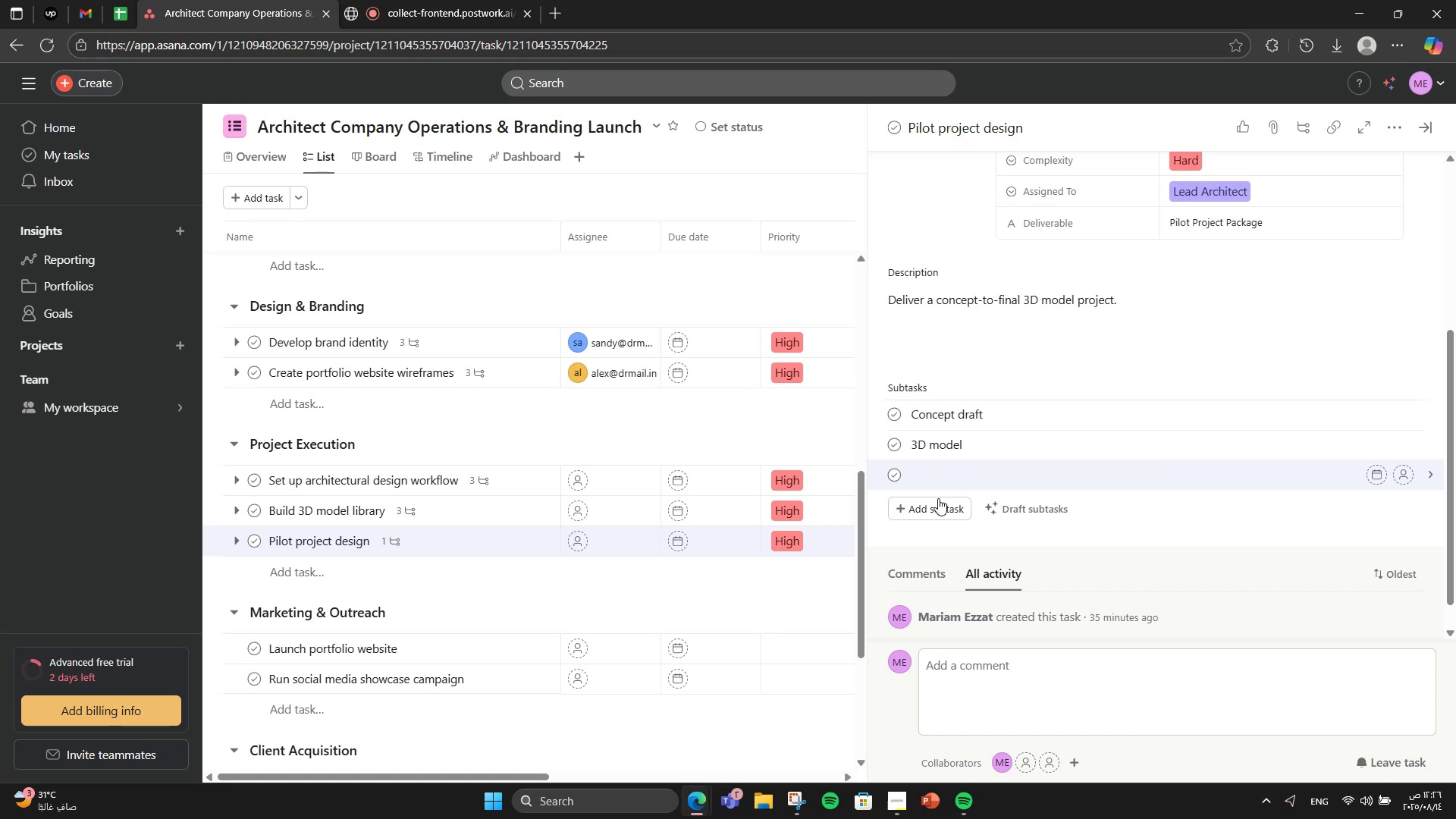 
type(Internal t)
key(Backspace)
type(review)
 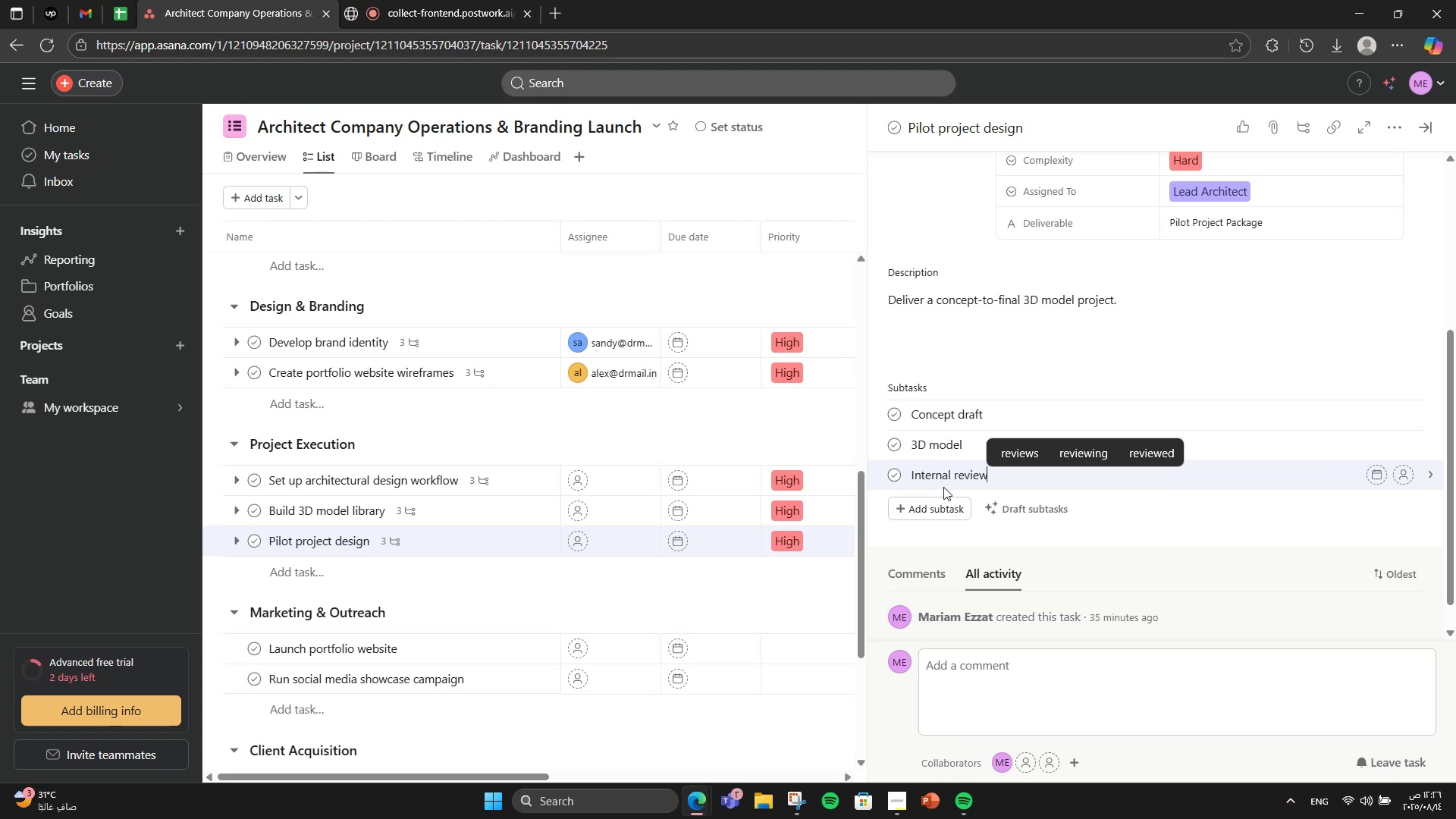 
scroll: coordinate [1375, 469], scroll_direction: up, amount: 5.0
 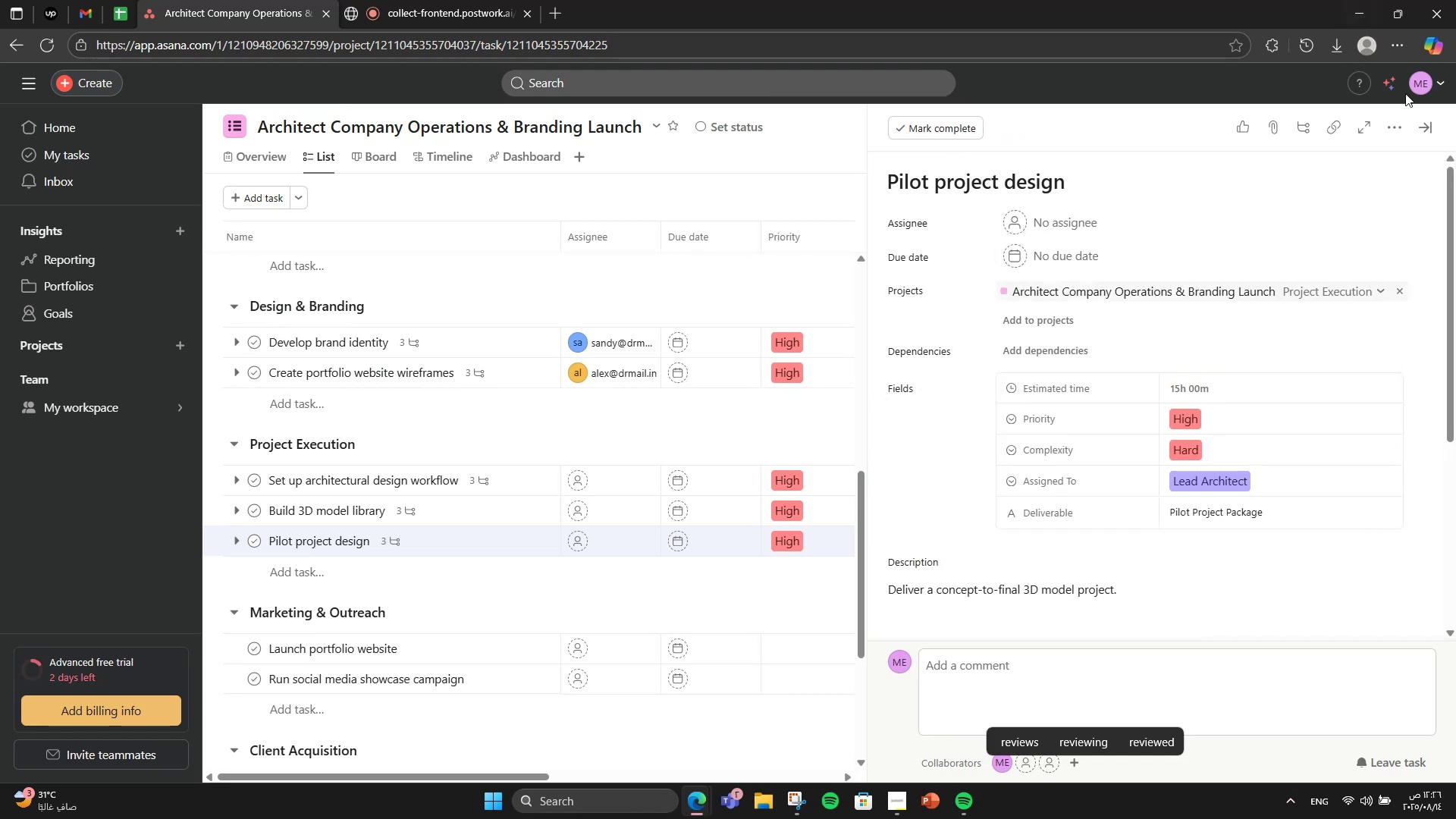 
left_click([1422, 125])
 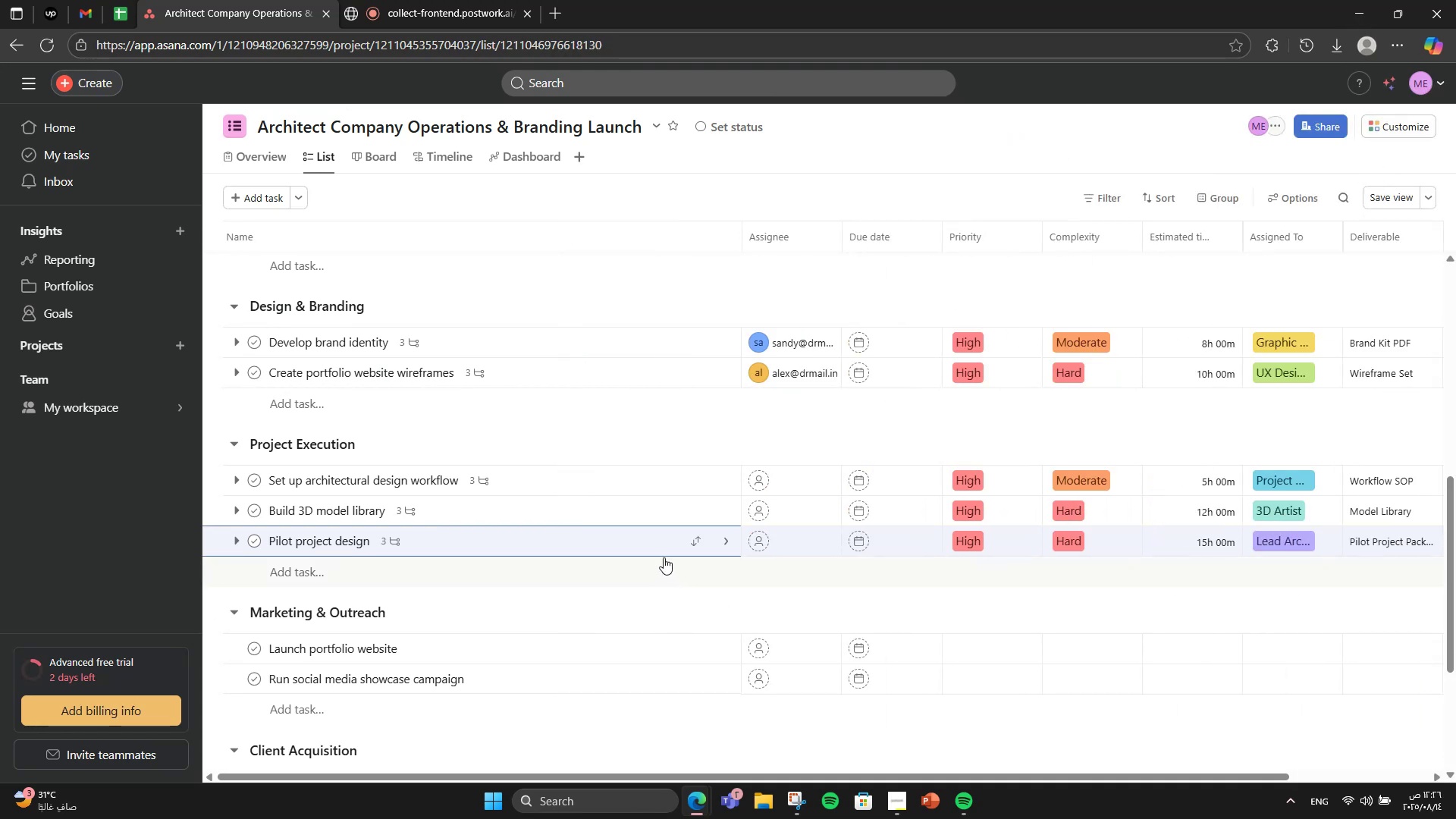 
left_click([604, 512])
 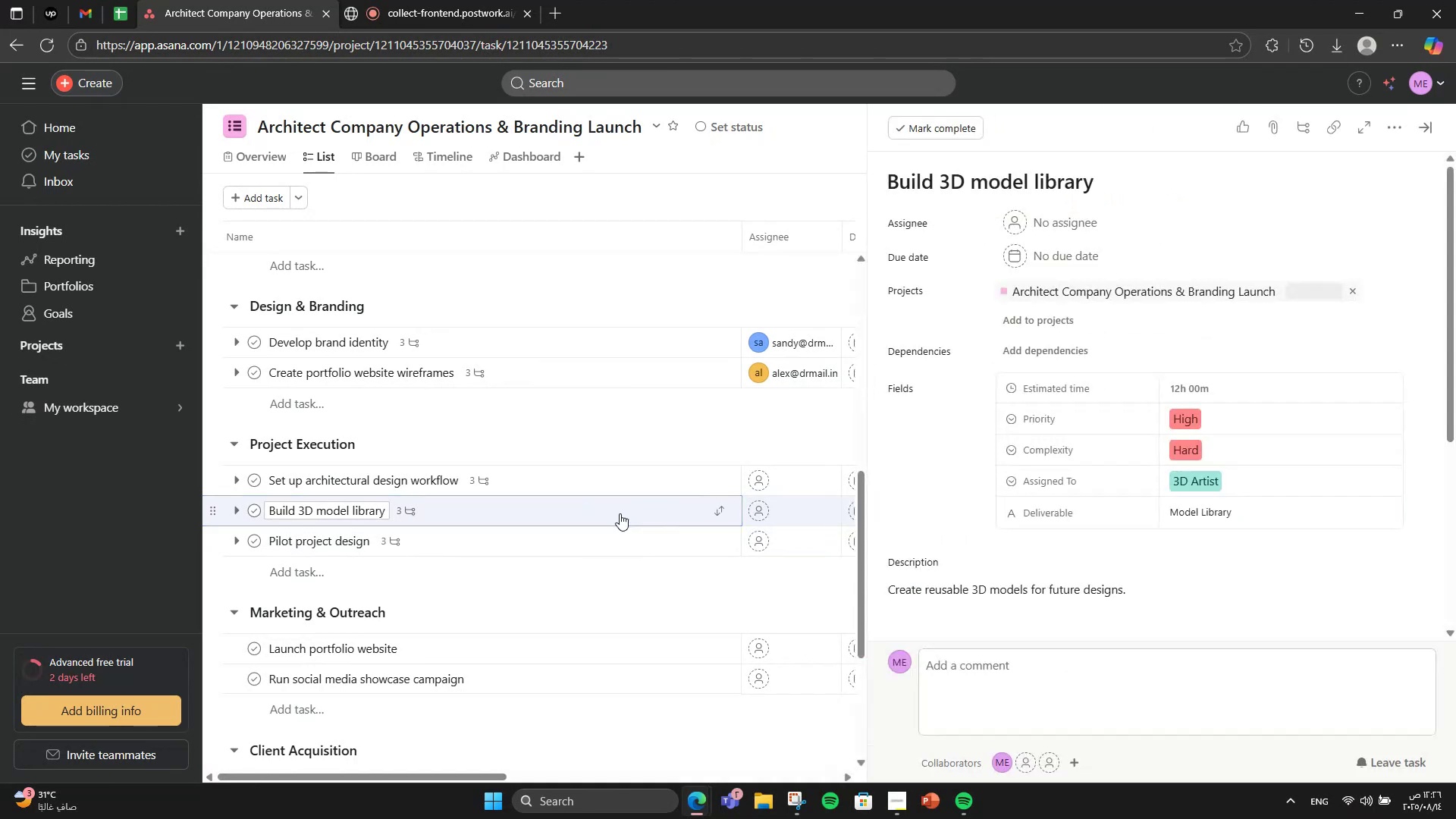 
scroll: coordinate [1429, 482], scroll_direction: down, amount: 3.0
 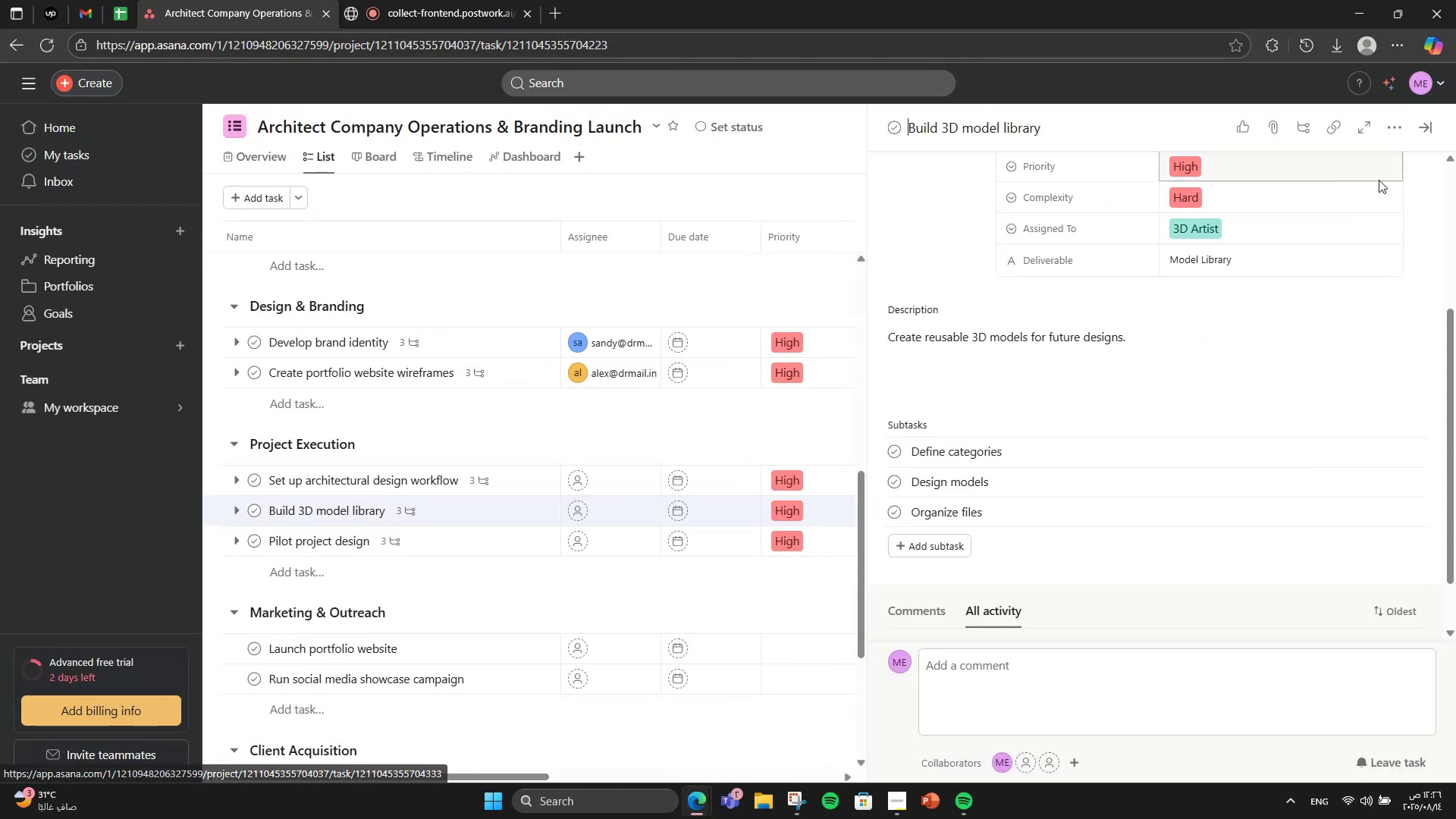 
left_click([1426, 119])
 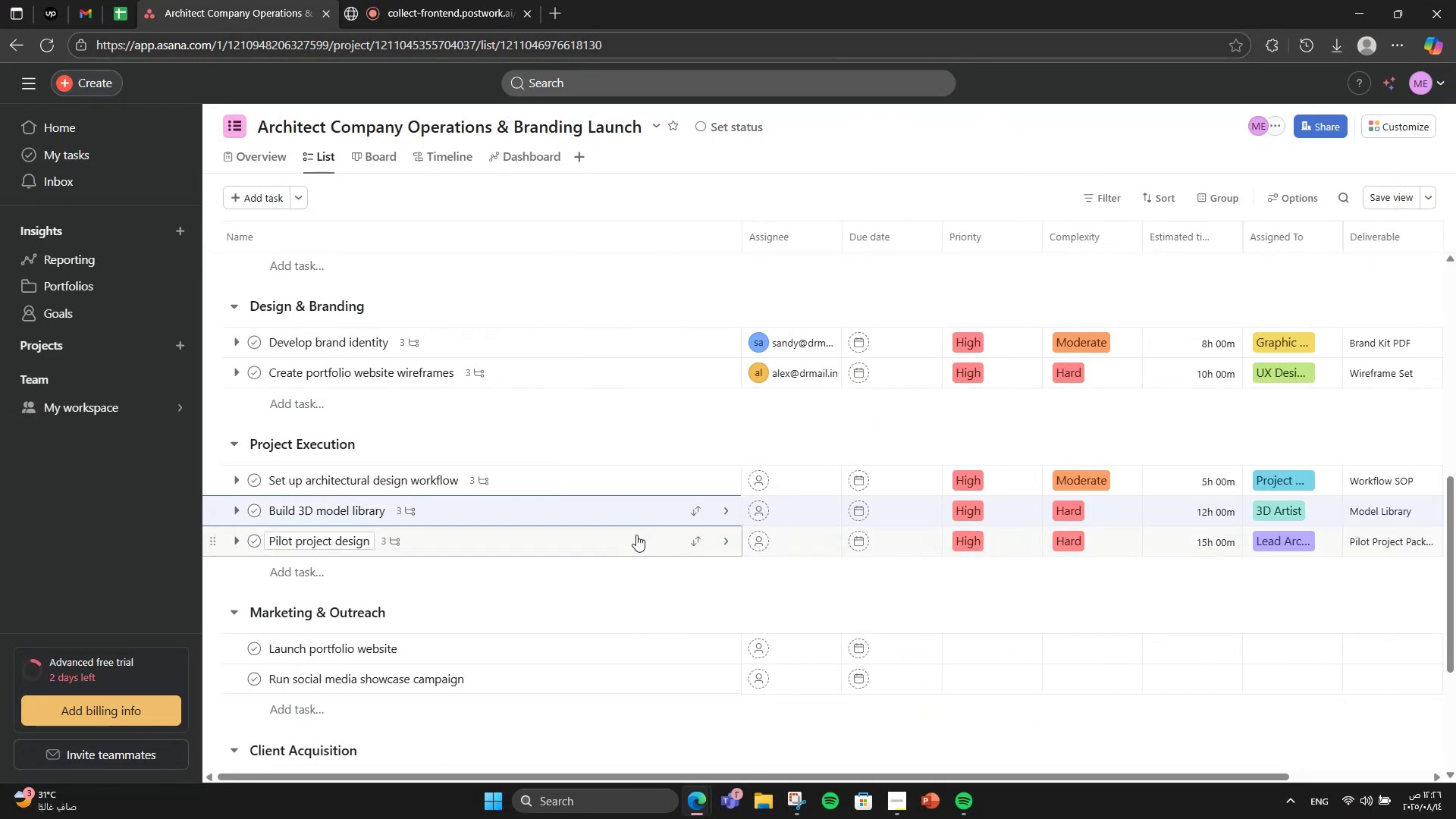 
left_click([608, 544])
 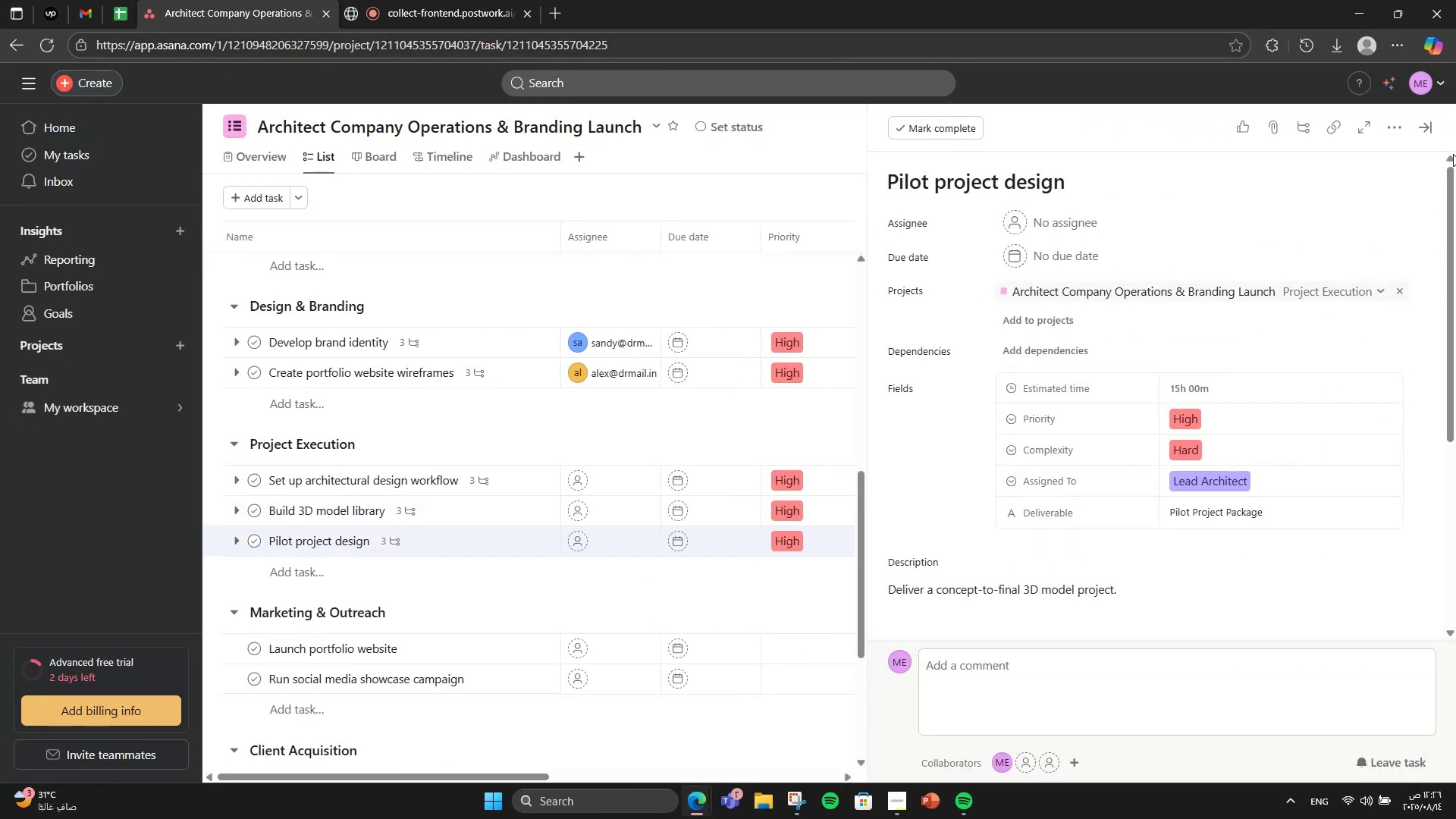 
left_click([1420, 121])
 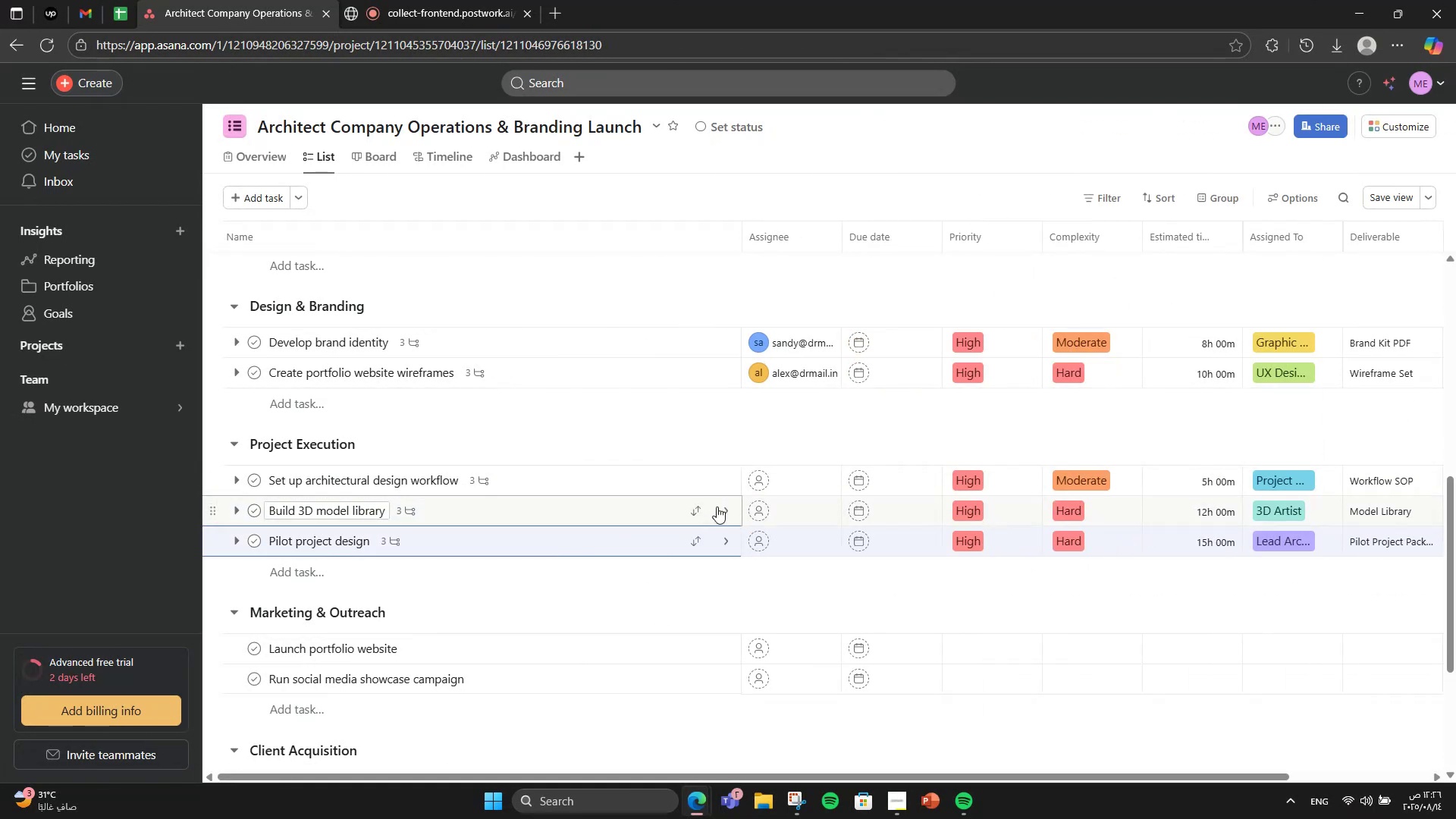 
left_click([745, 482])
 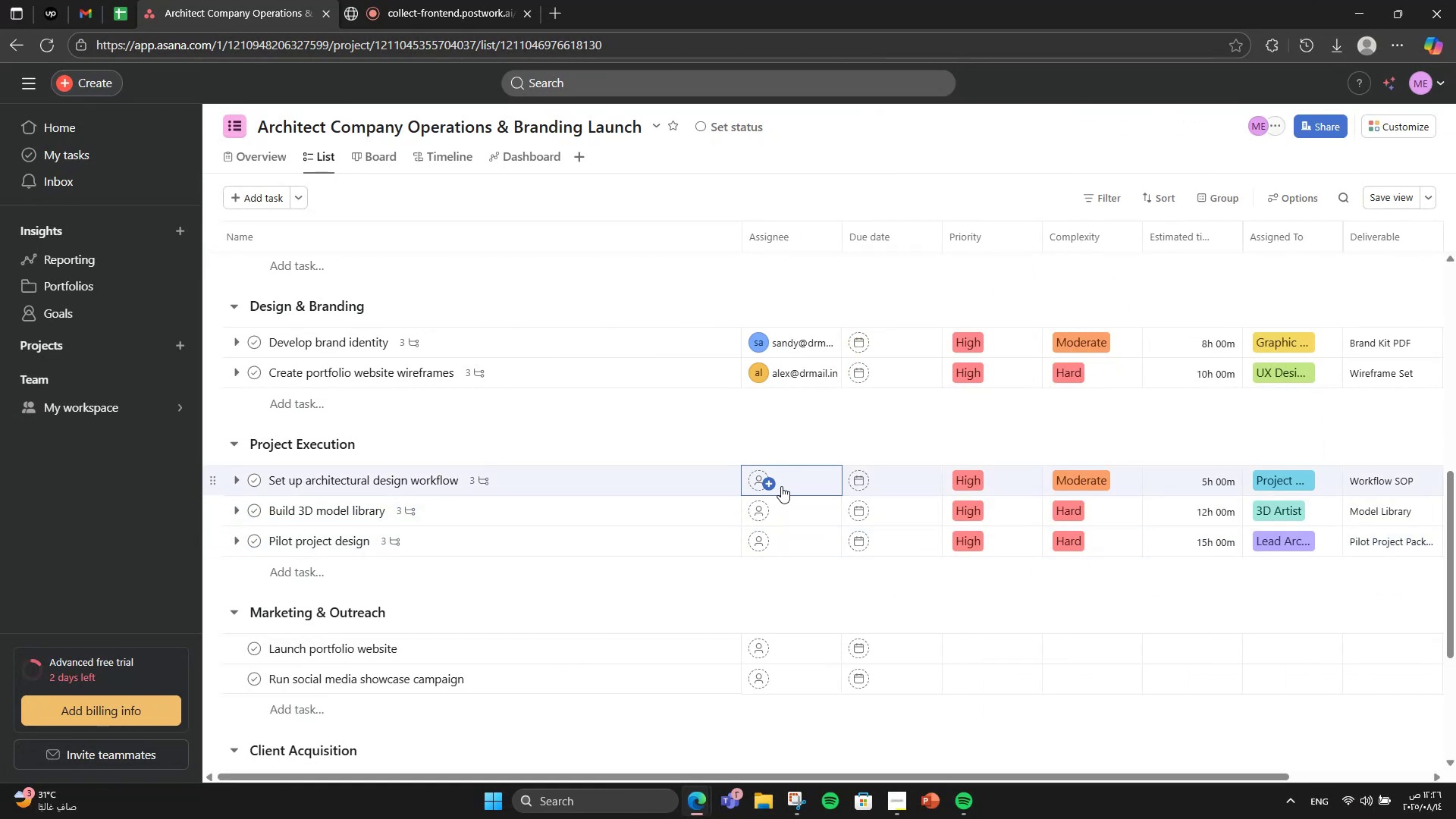 
left_click([781, 486])
 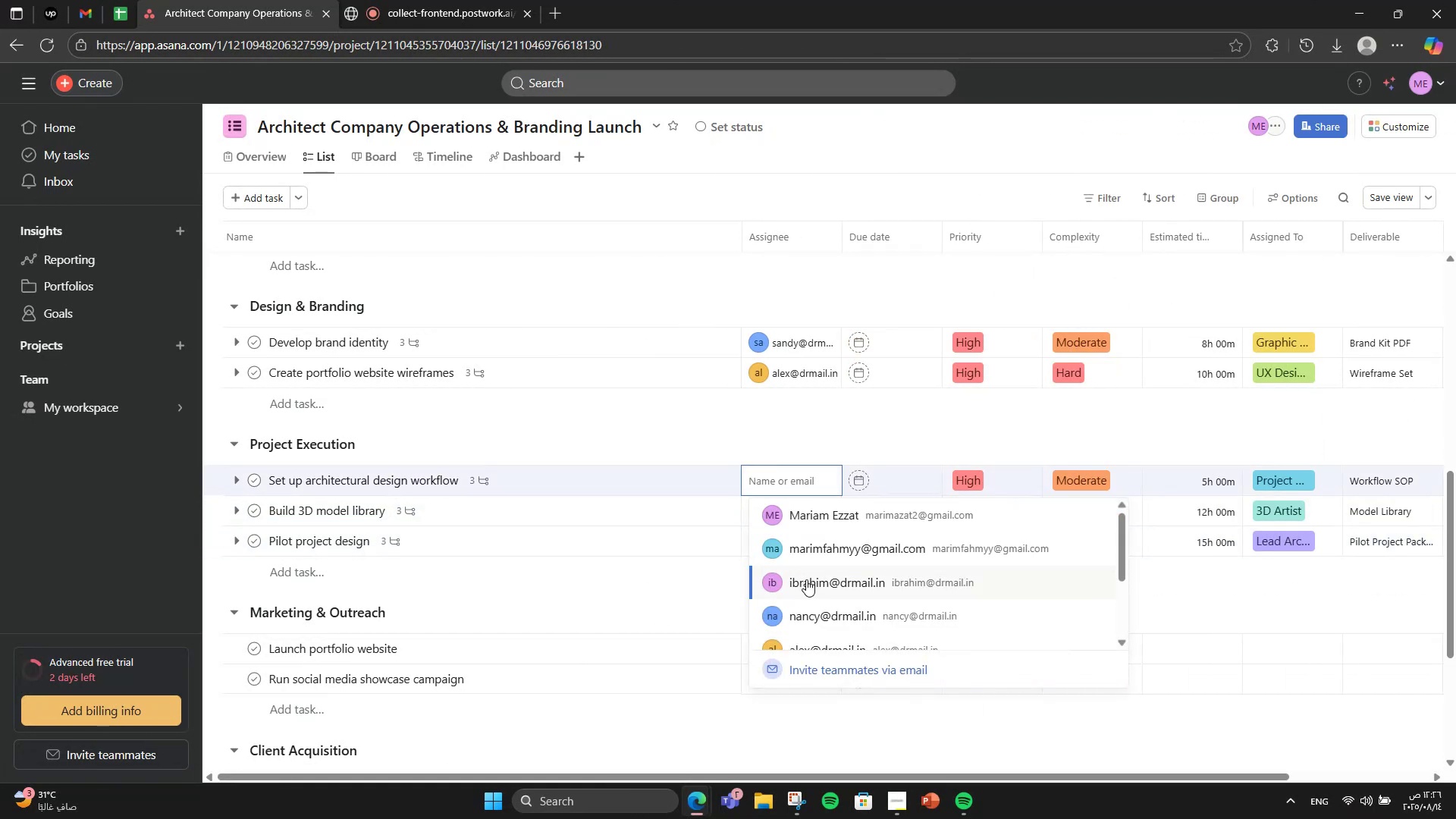 
left_click([811, 576])
 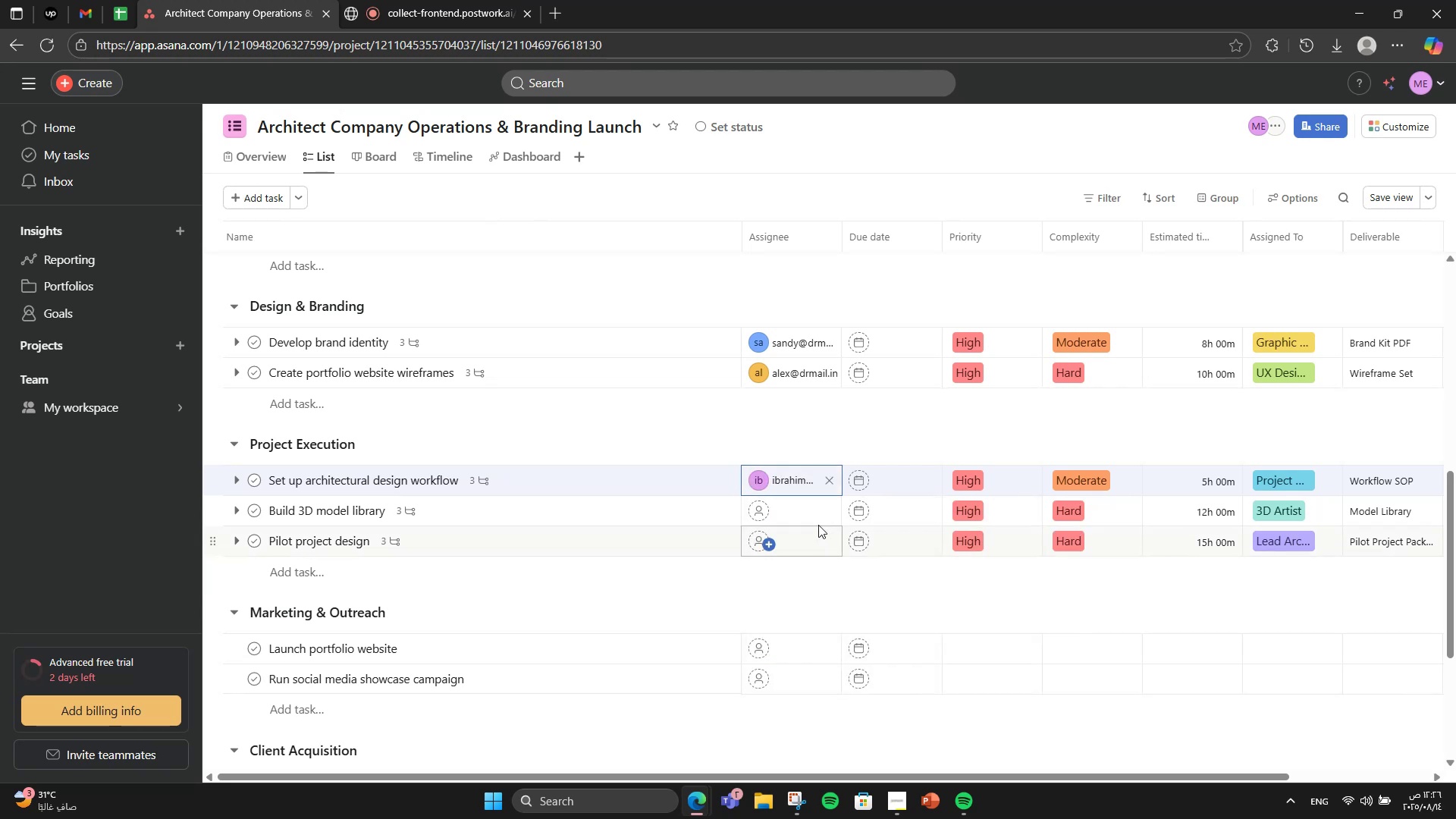 
left_click([821, 517])
 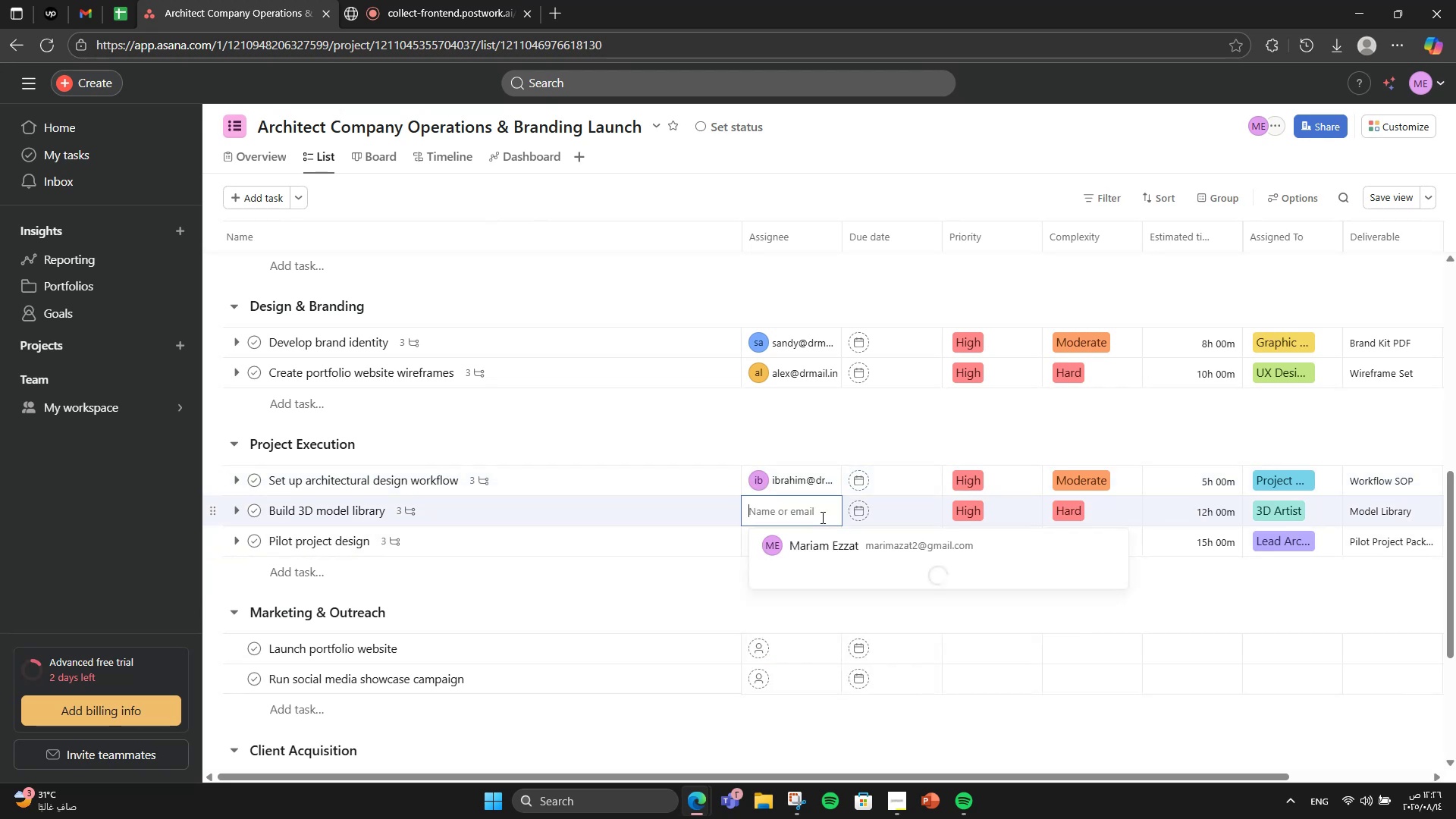 
scroll: coordinate [923, 635], scroll_direction: down, amount: 5.0
 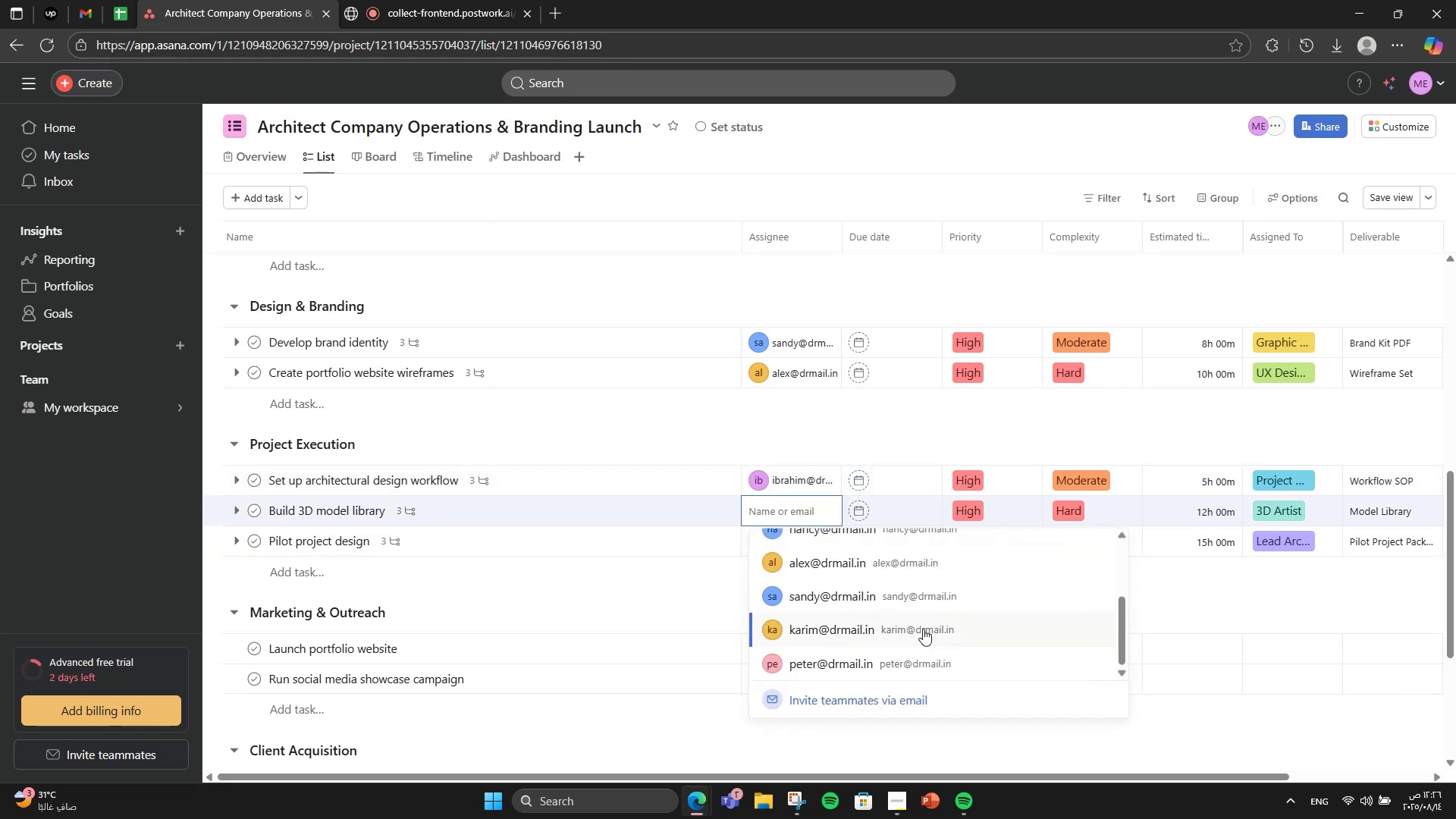 
left_click([923, 629])
 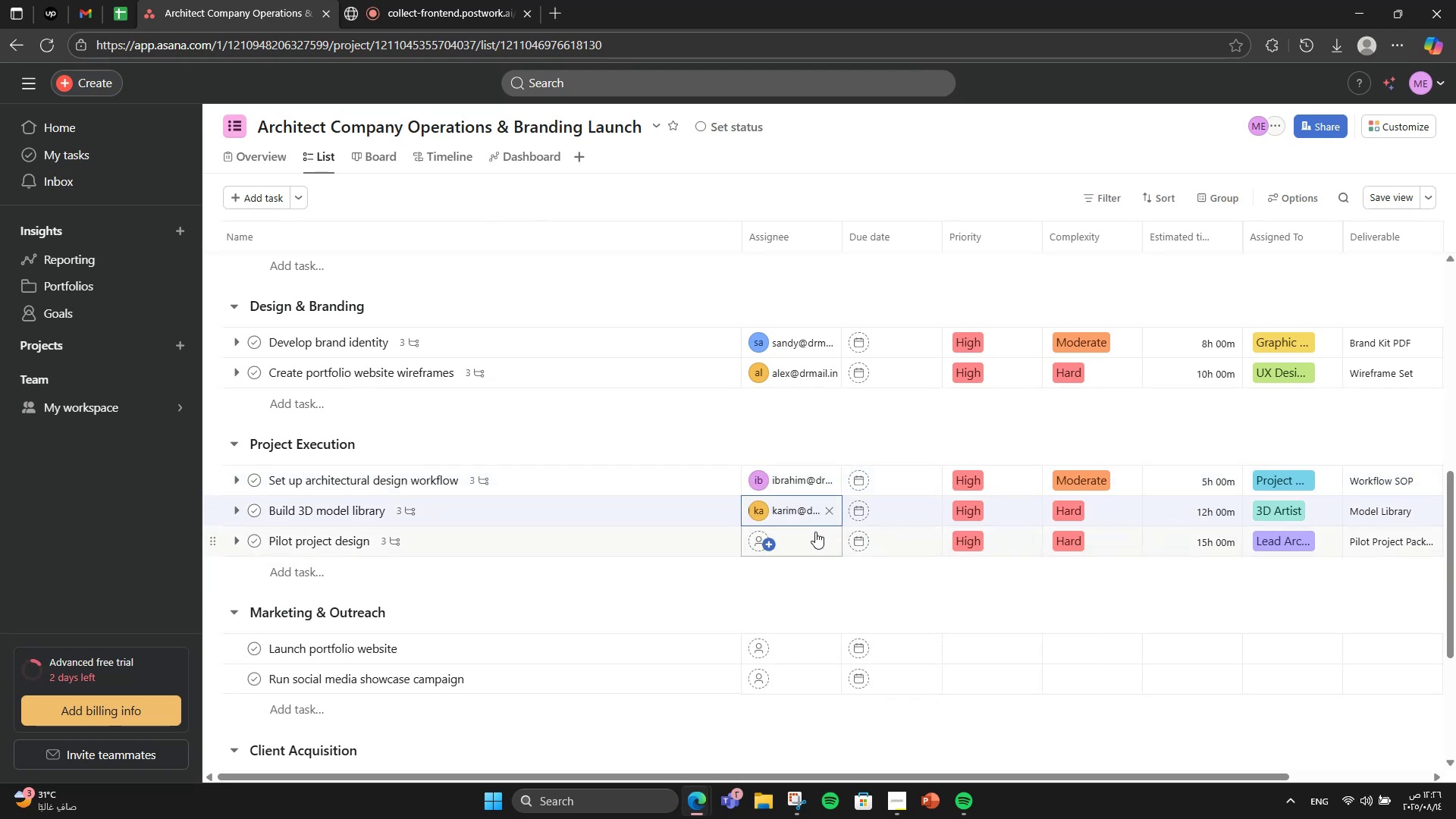 
left_click([805, 541])
 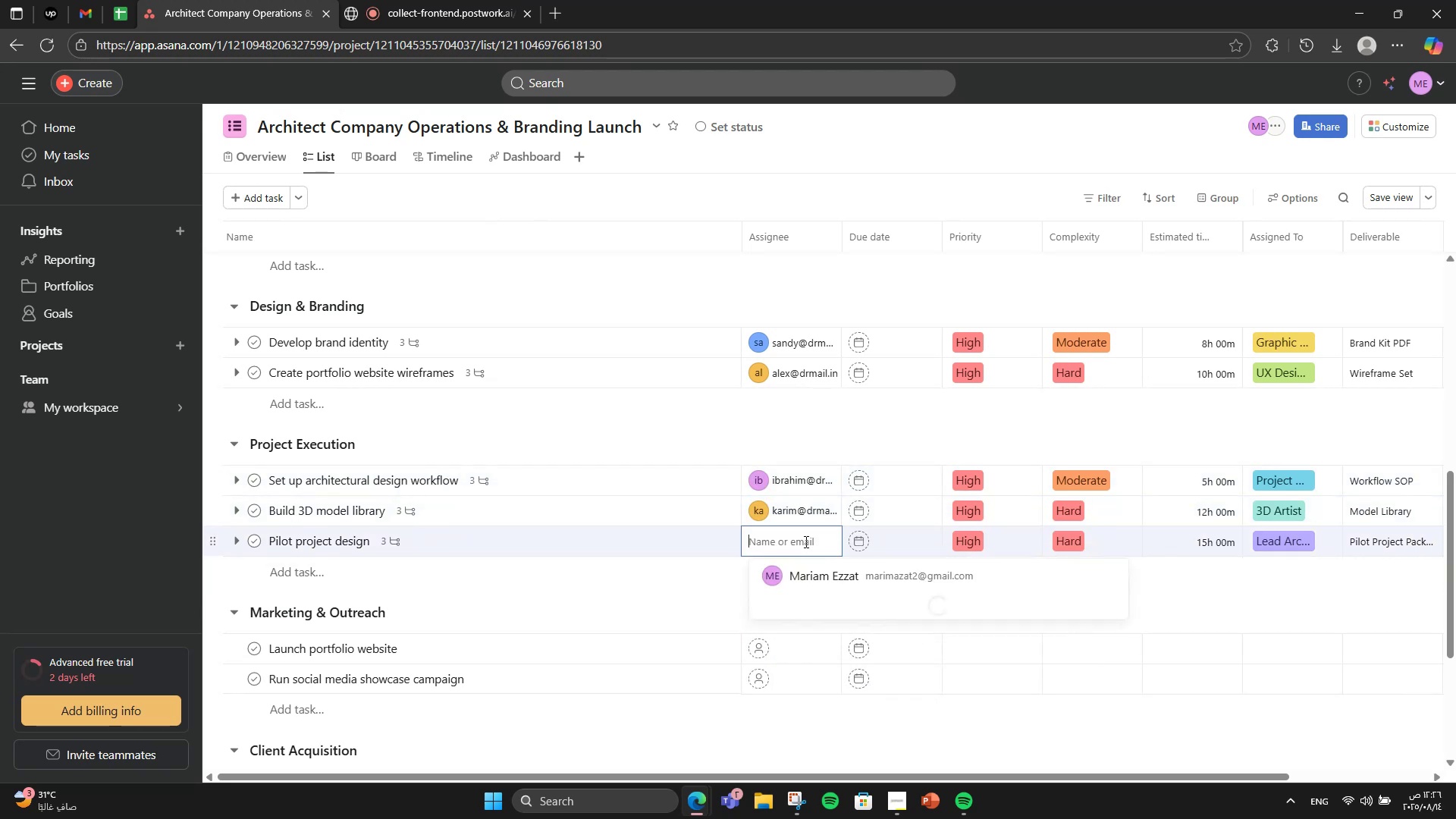 
scroll: coordinate [907, 595], scroll_direction: down, amount: 3.0
 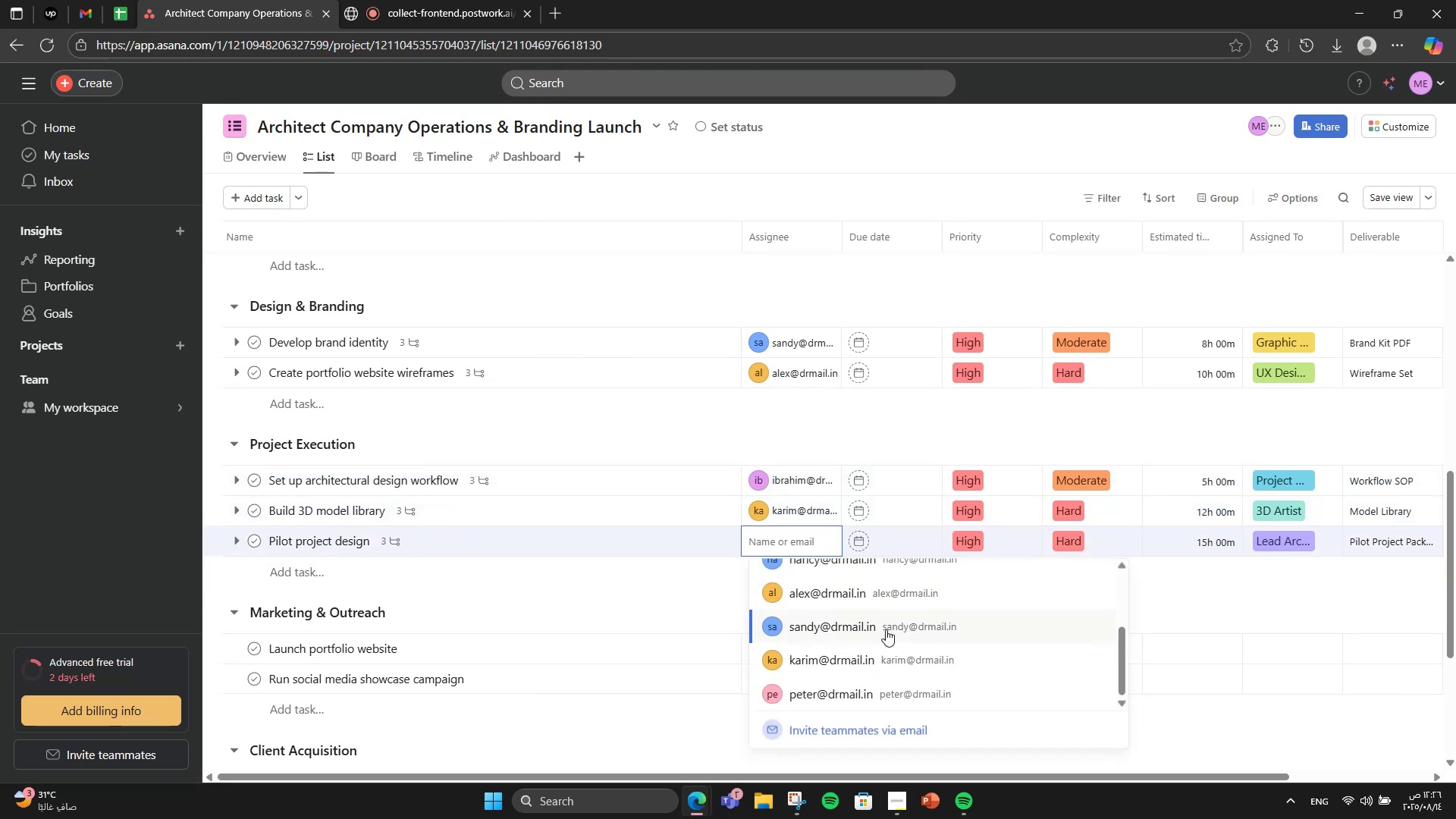 
left_click([886, 629])
 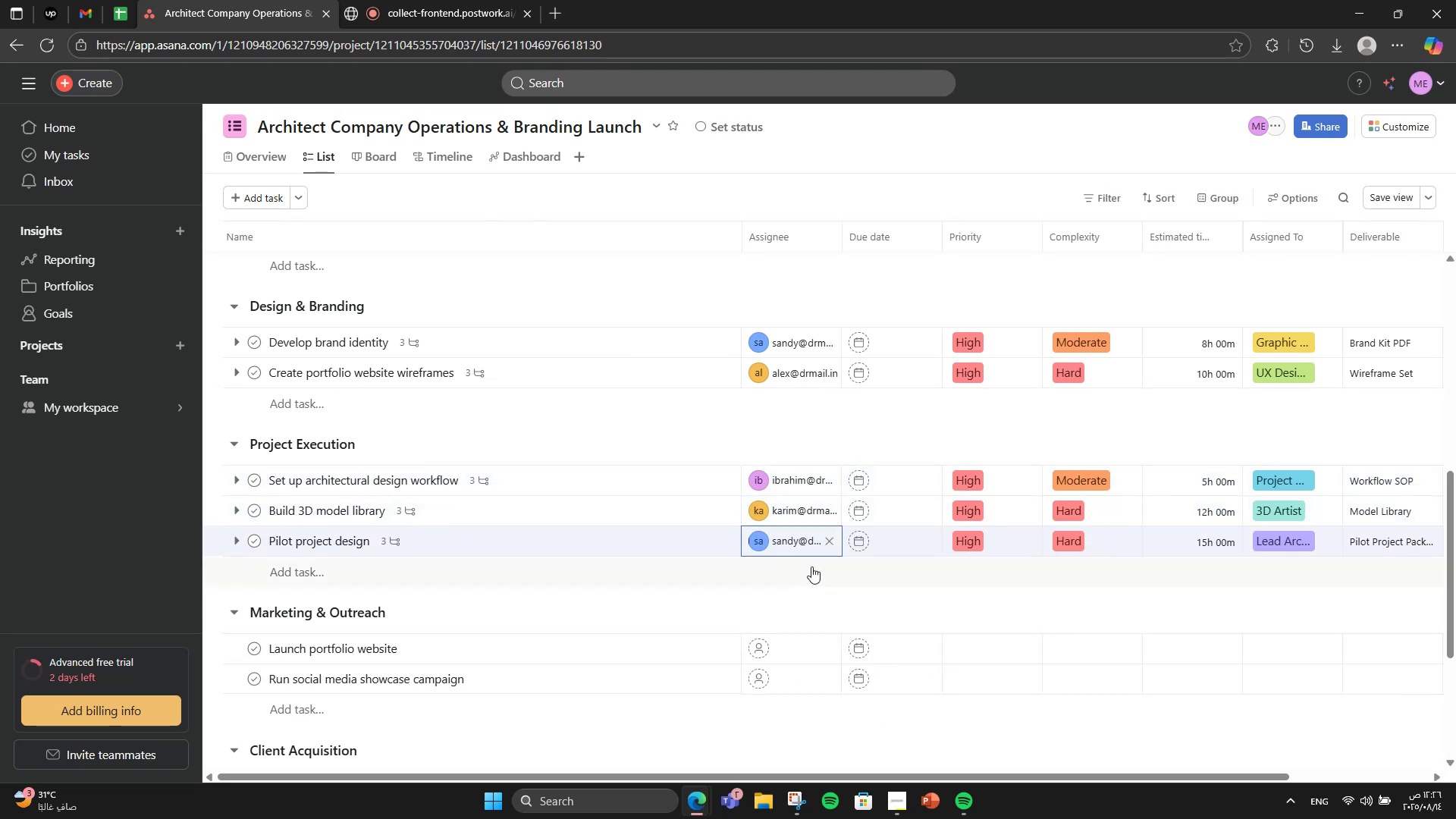 
scroll: coordinate [800, 568], scroll_direction: down, amount: 4.0
 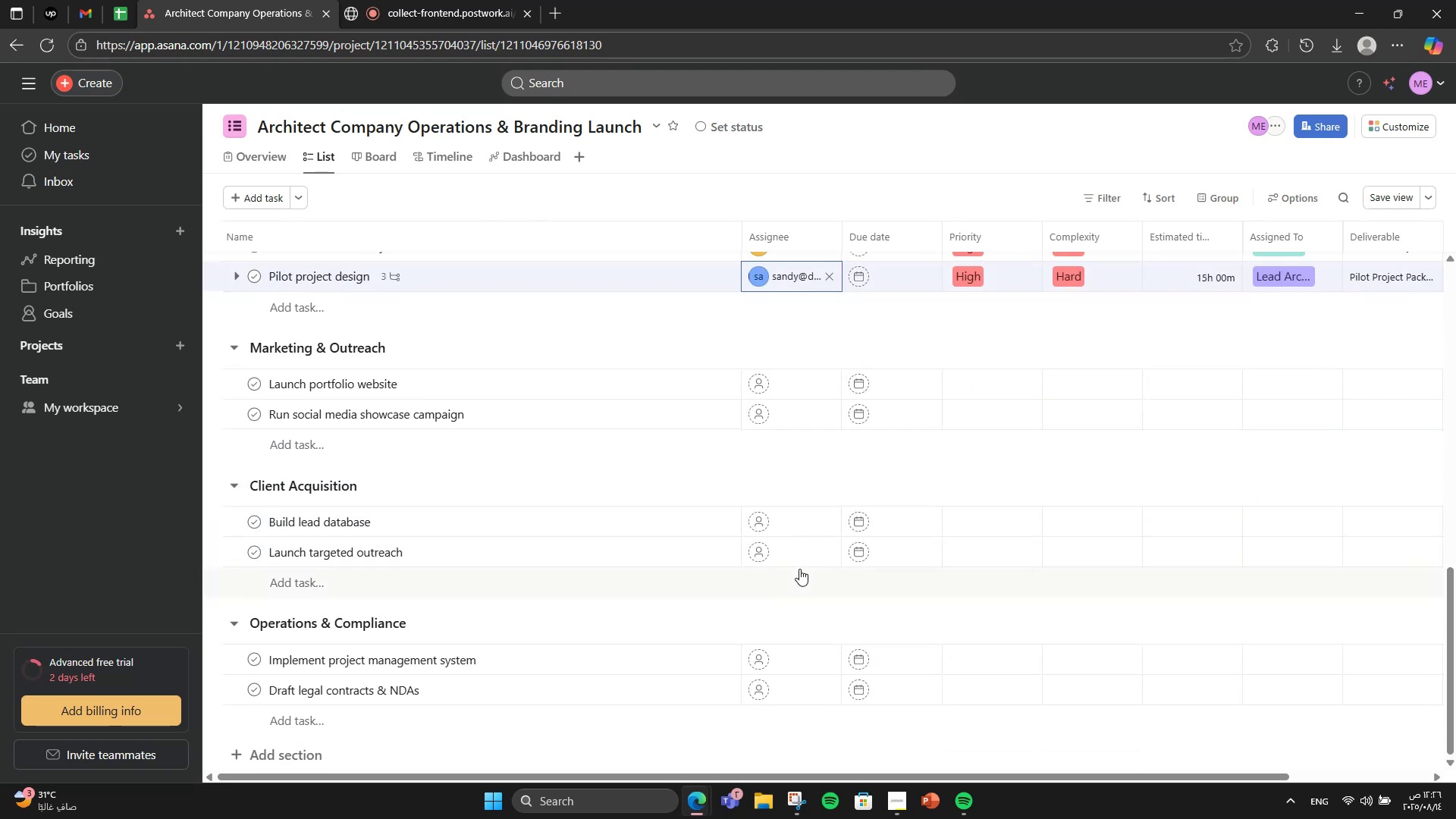 
scroll: coordinate [799, 569], scroll_direction: up, amount: 2.0
 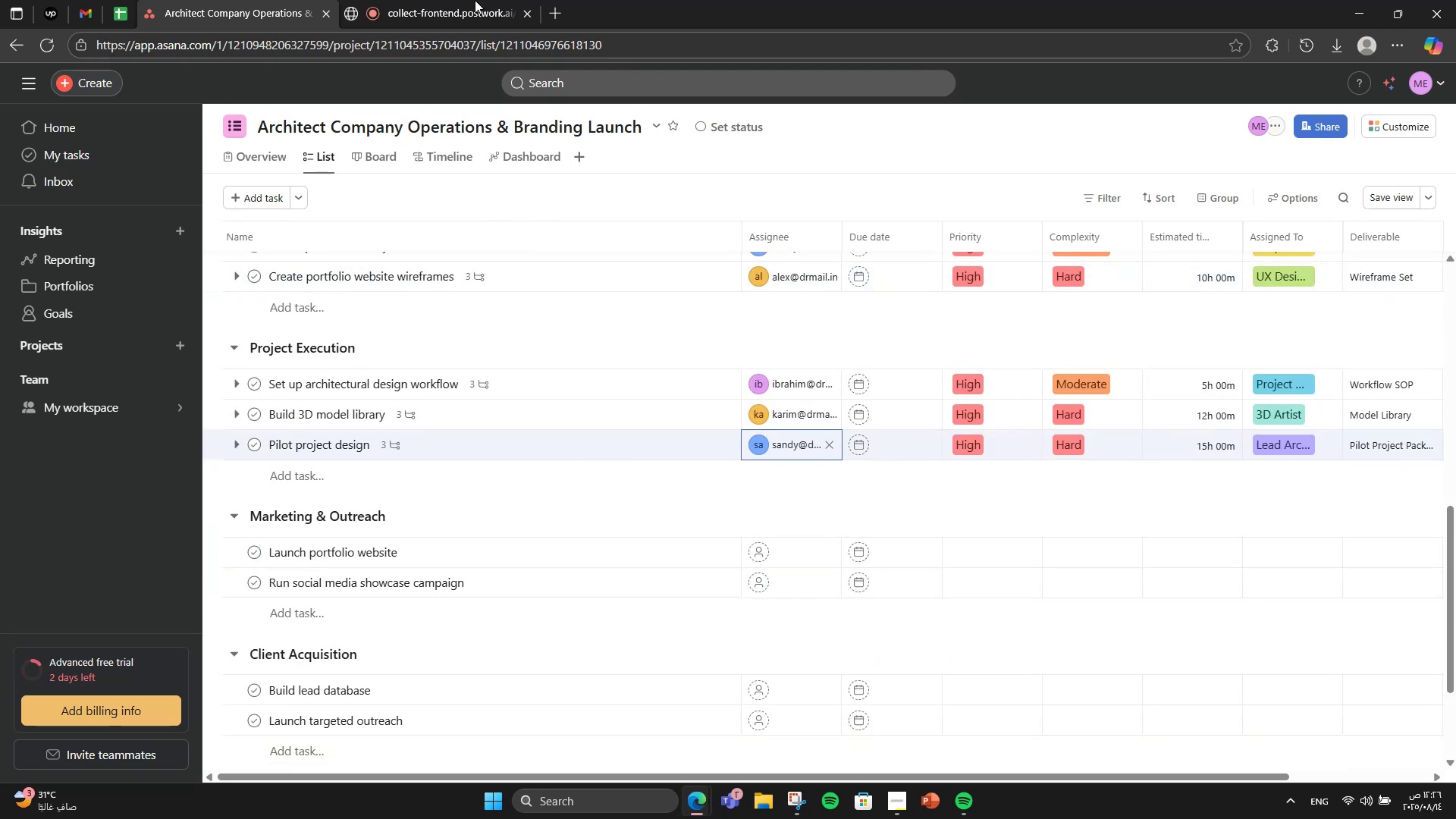 
left_click([444, 0])
 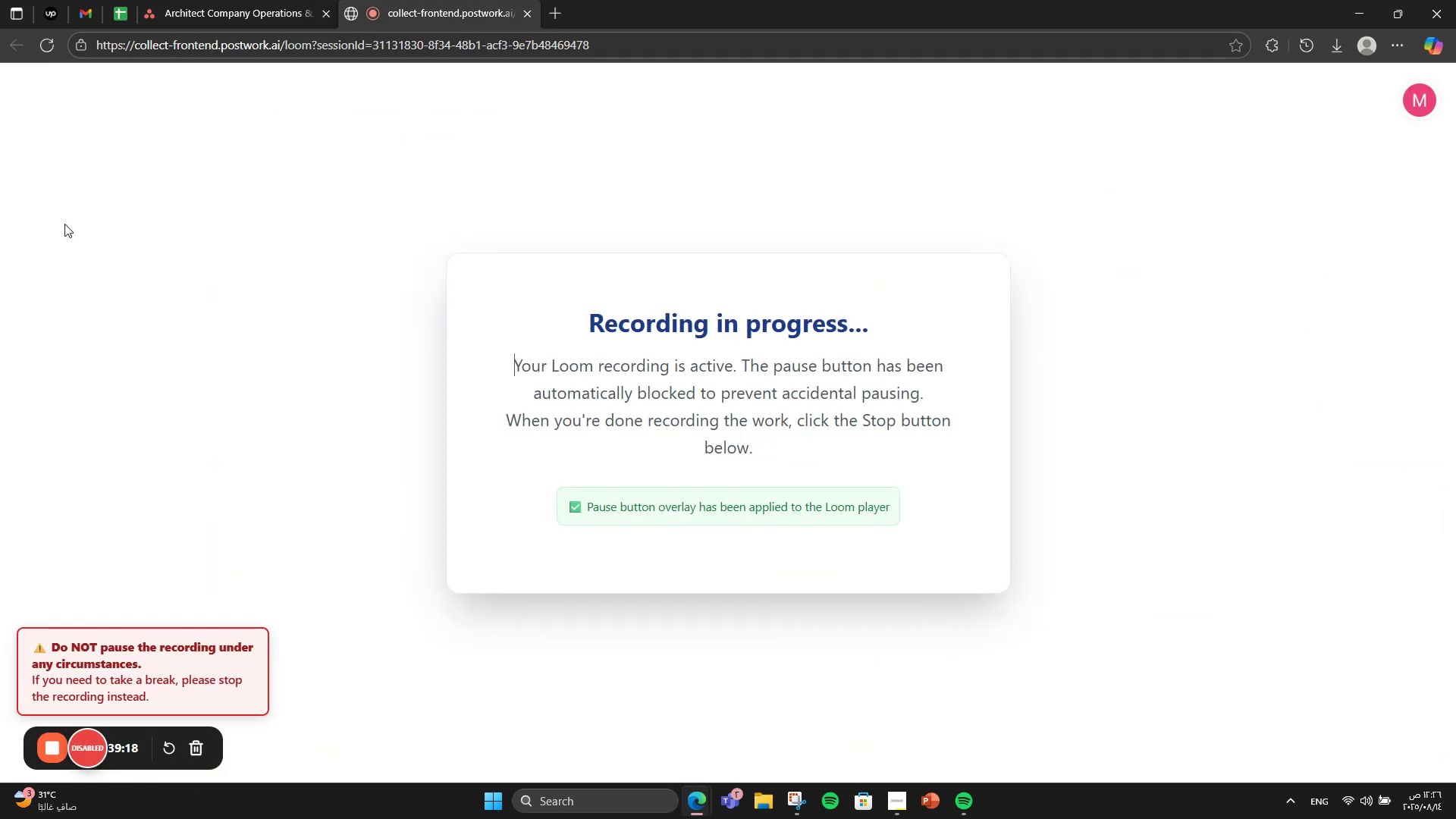 
left_click([175, 0])
 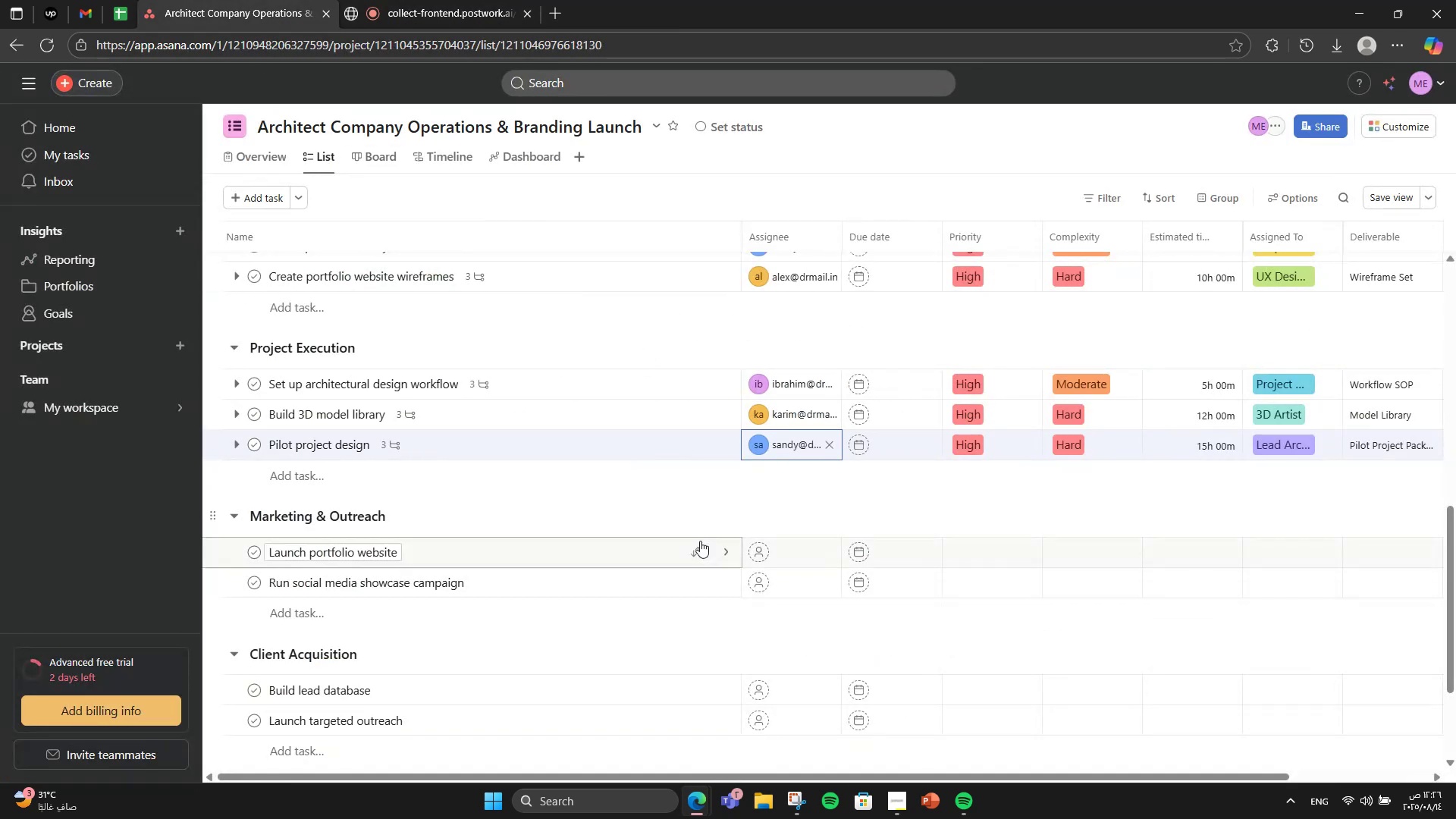 
left_click([659, 554])
 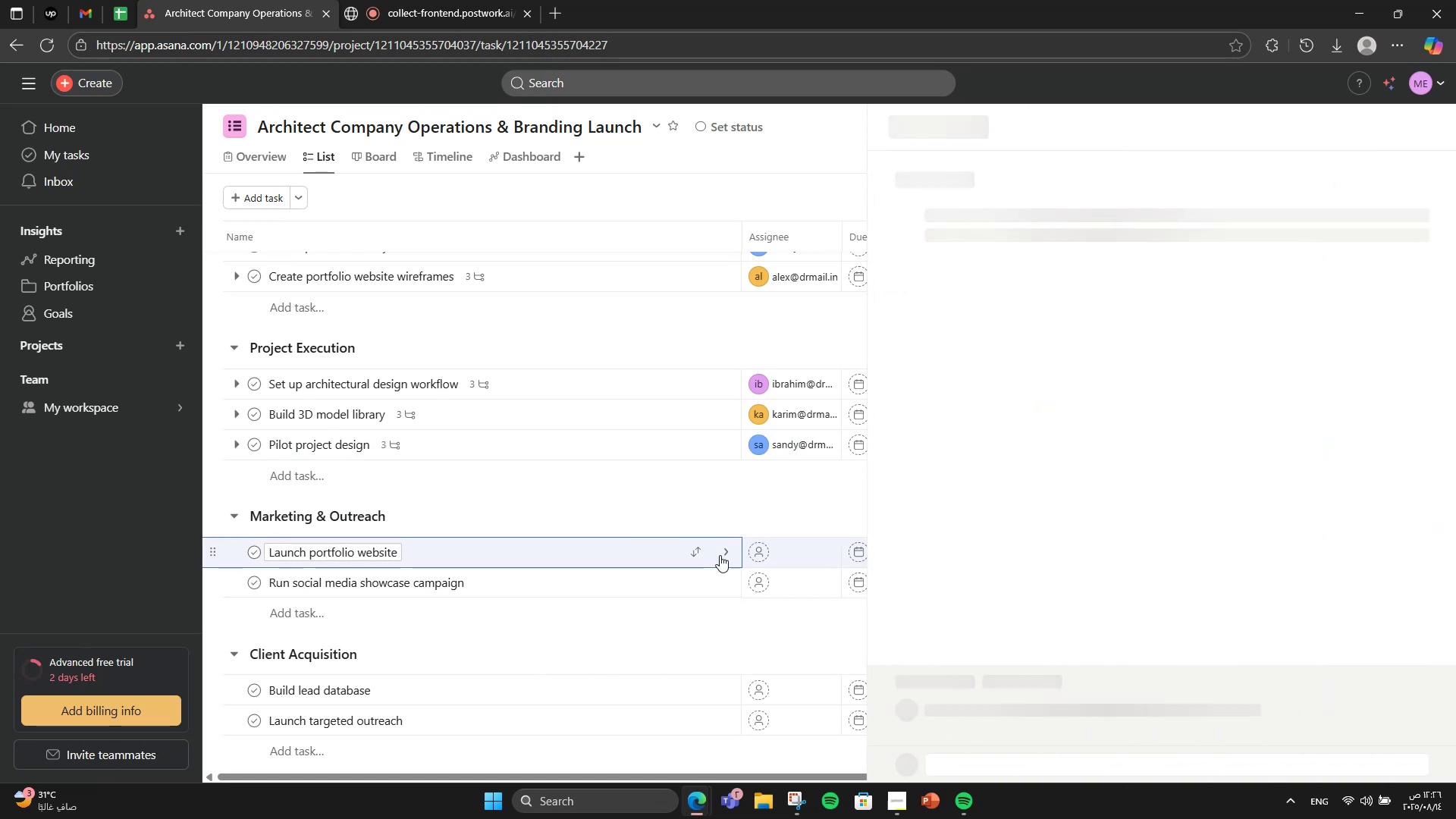 
scroll: coordinate [945, 557], scroll_direction: down, amount: 1.0
 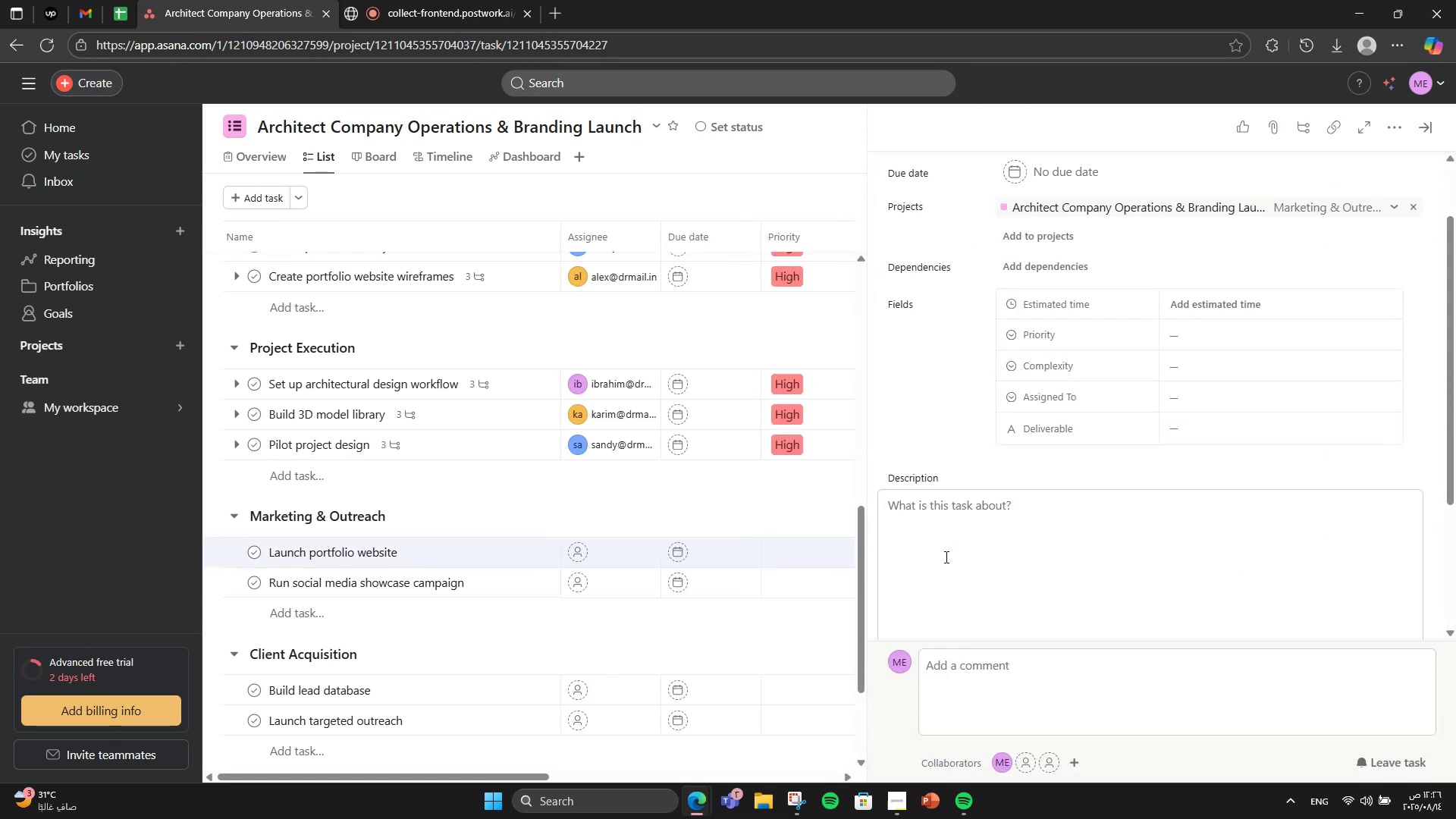 
left_click([943, 522])
 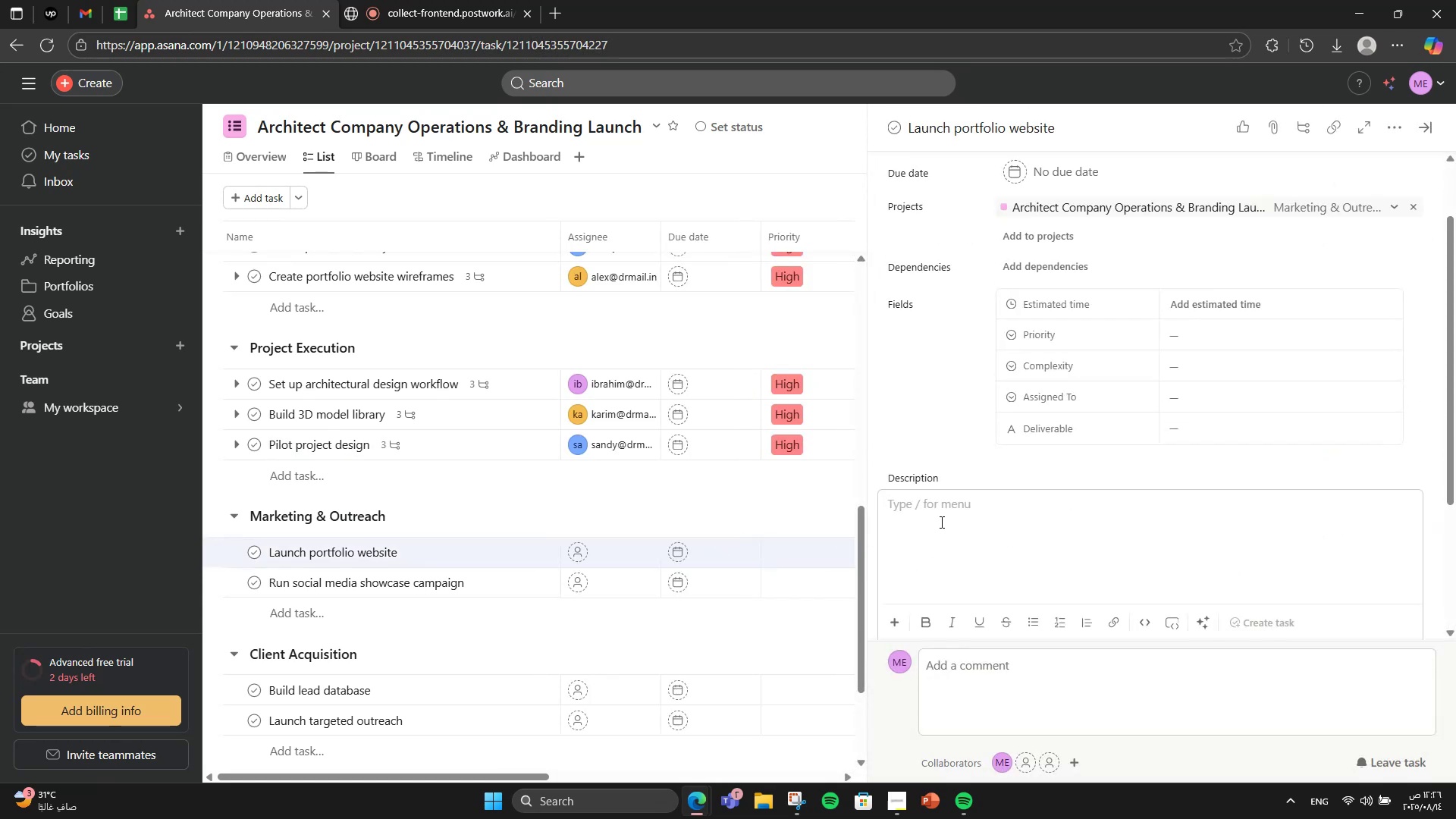 
type(Publish live site wir)
key(Backspace)
type(th SEP)
key(Backspace)
type(O OPT)
key(Backspace)
key(Backspace)
key(Backspace)
type(optimization)
 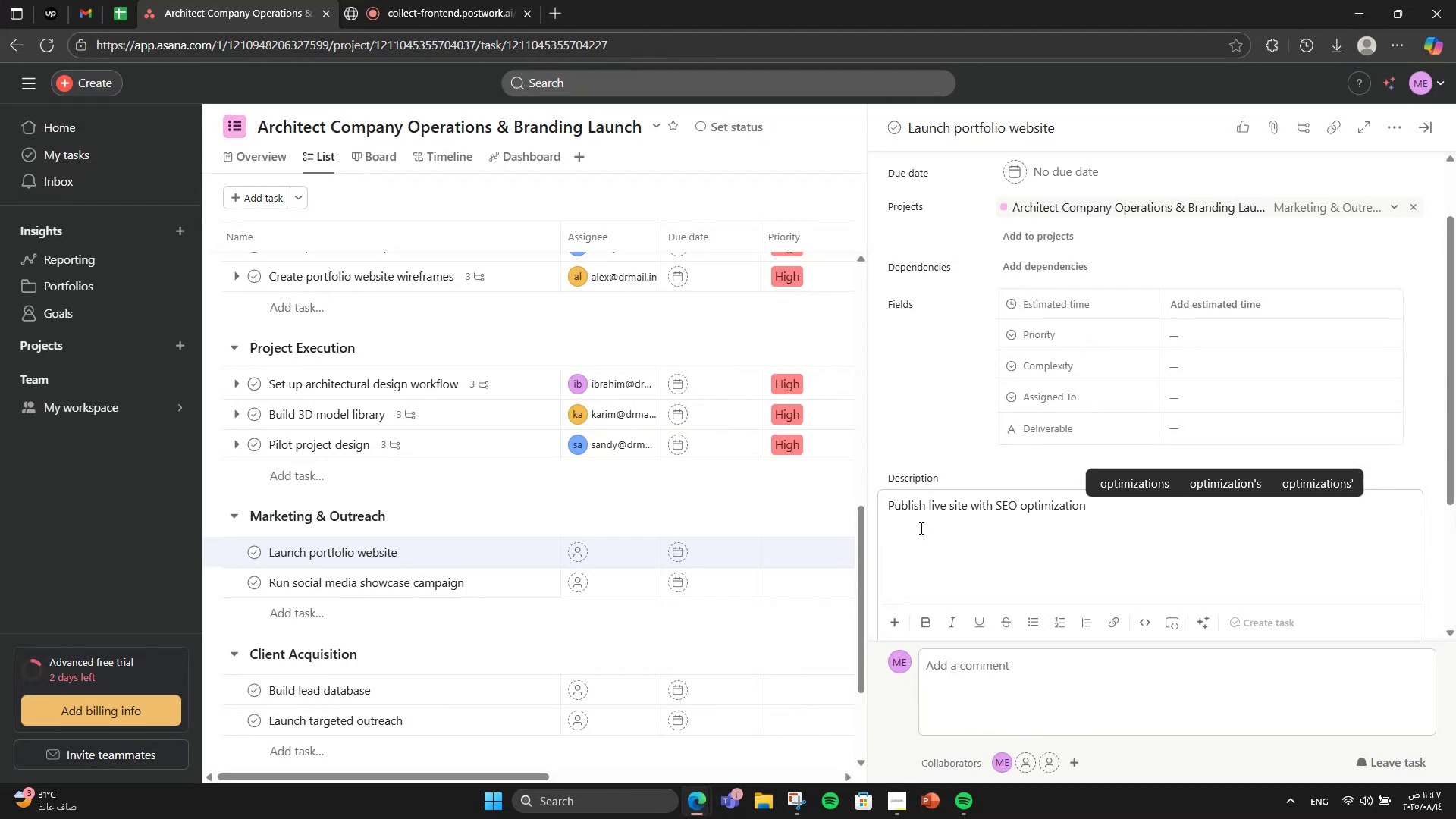 
wait(45.08)
 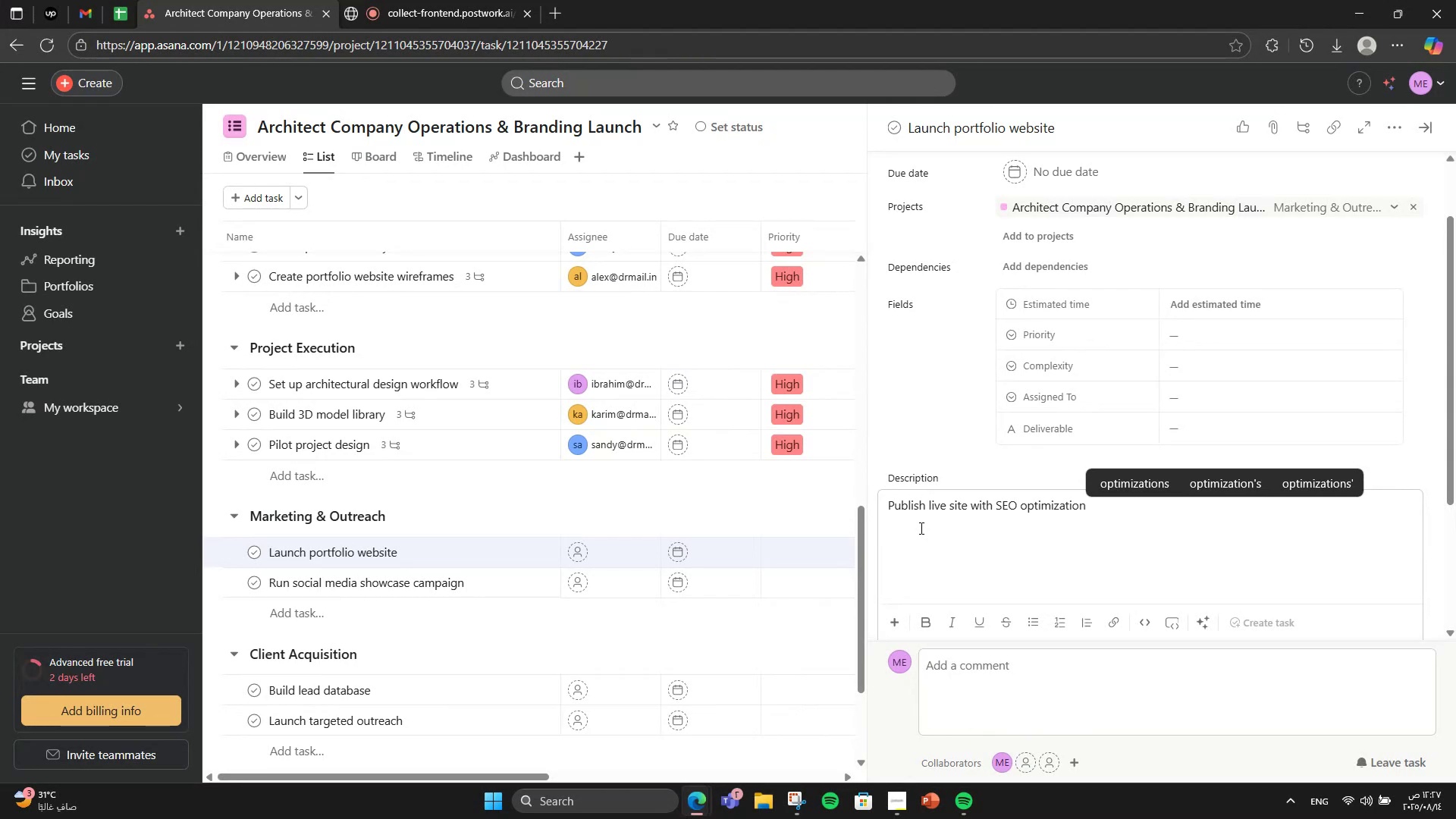 
scroll: coordinate [1179, 372], scroll_direction: up, amount: 1.0
 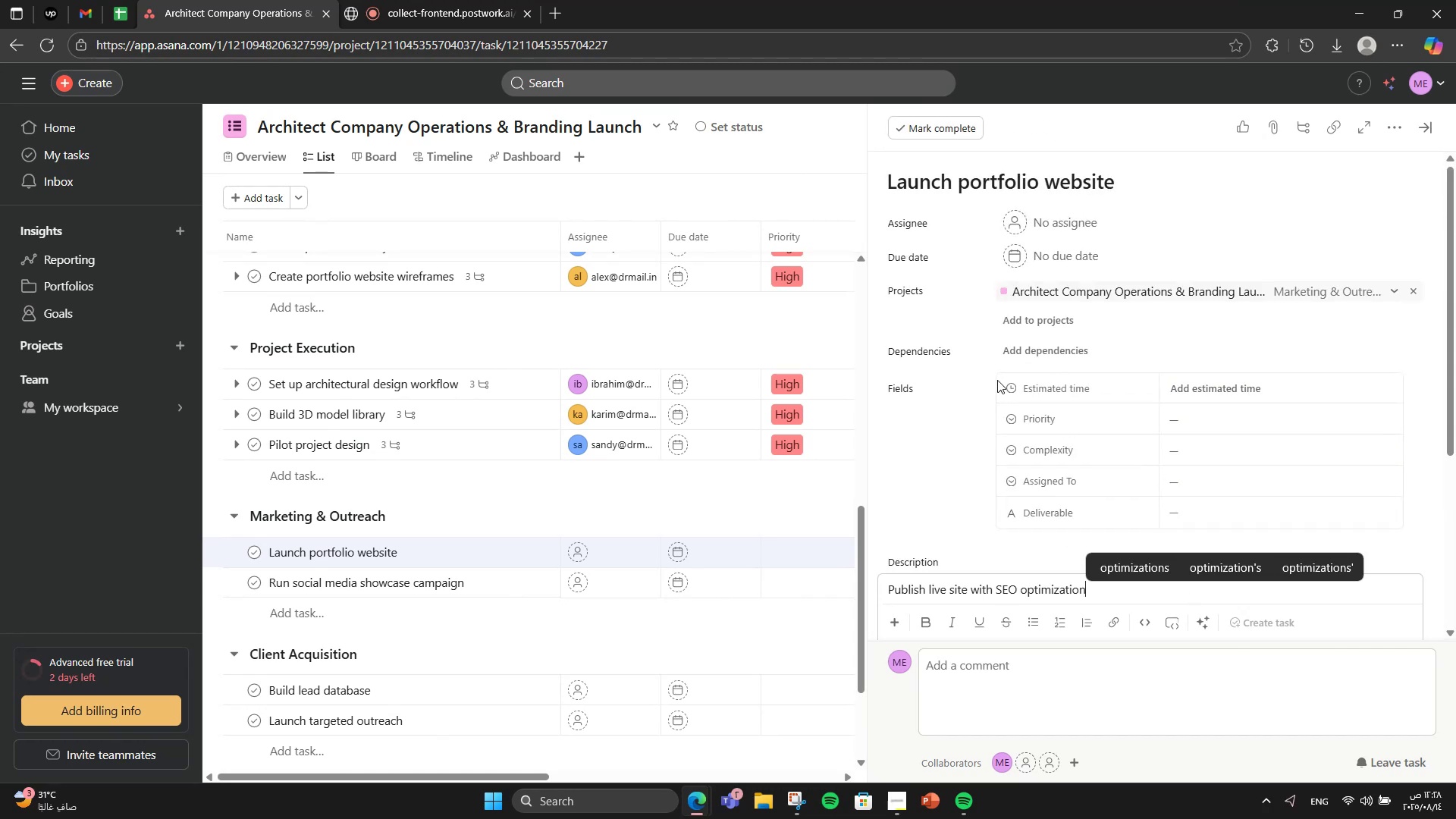 
wait(7.08)
 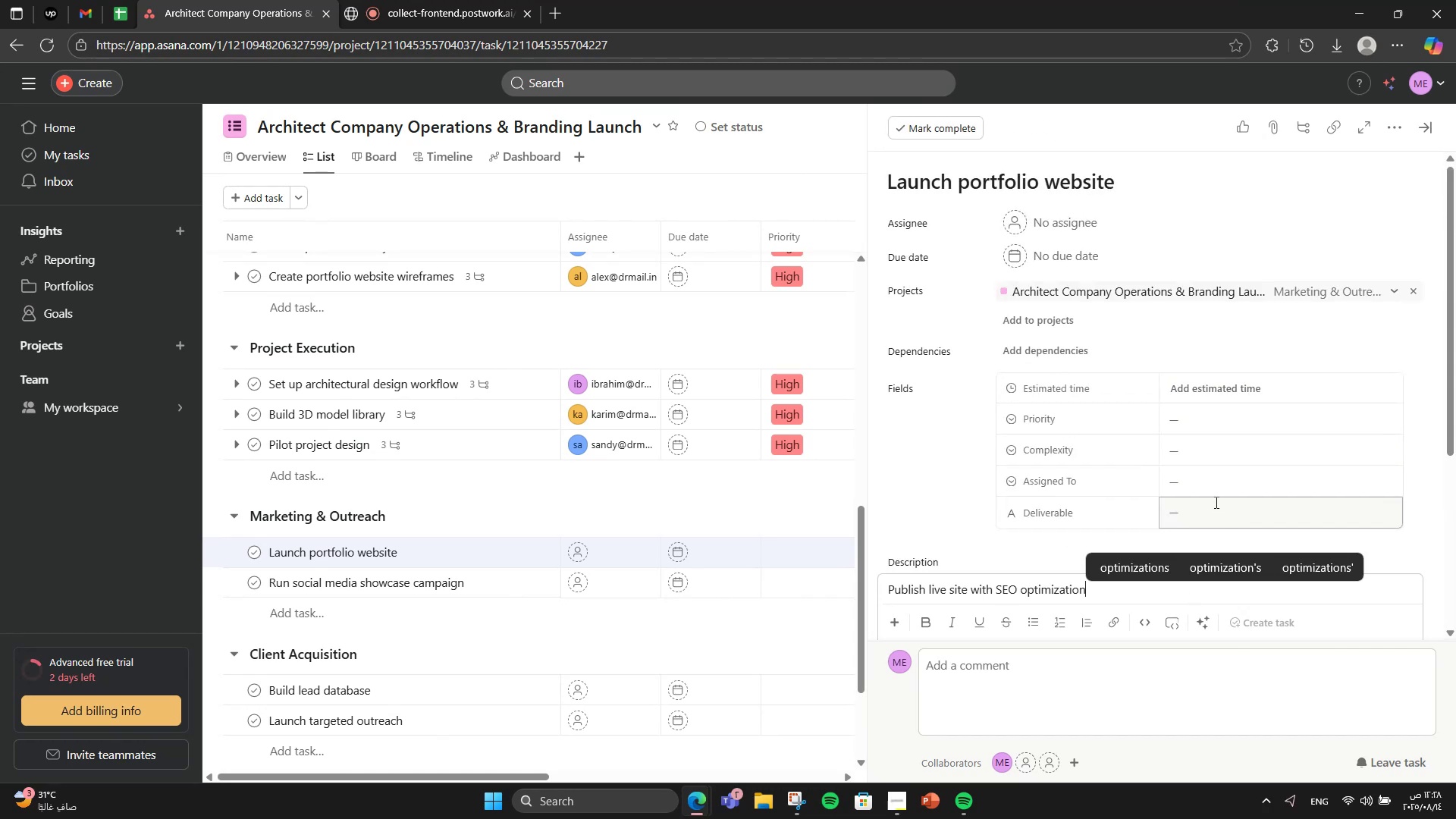 
mouse_move([1410, 798])
 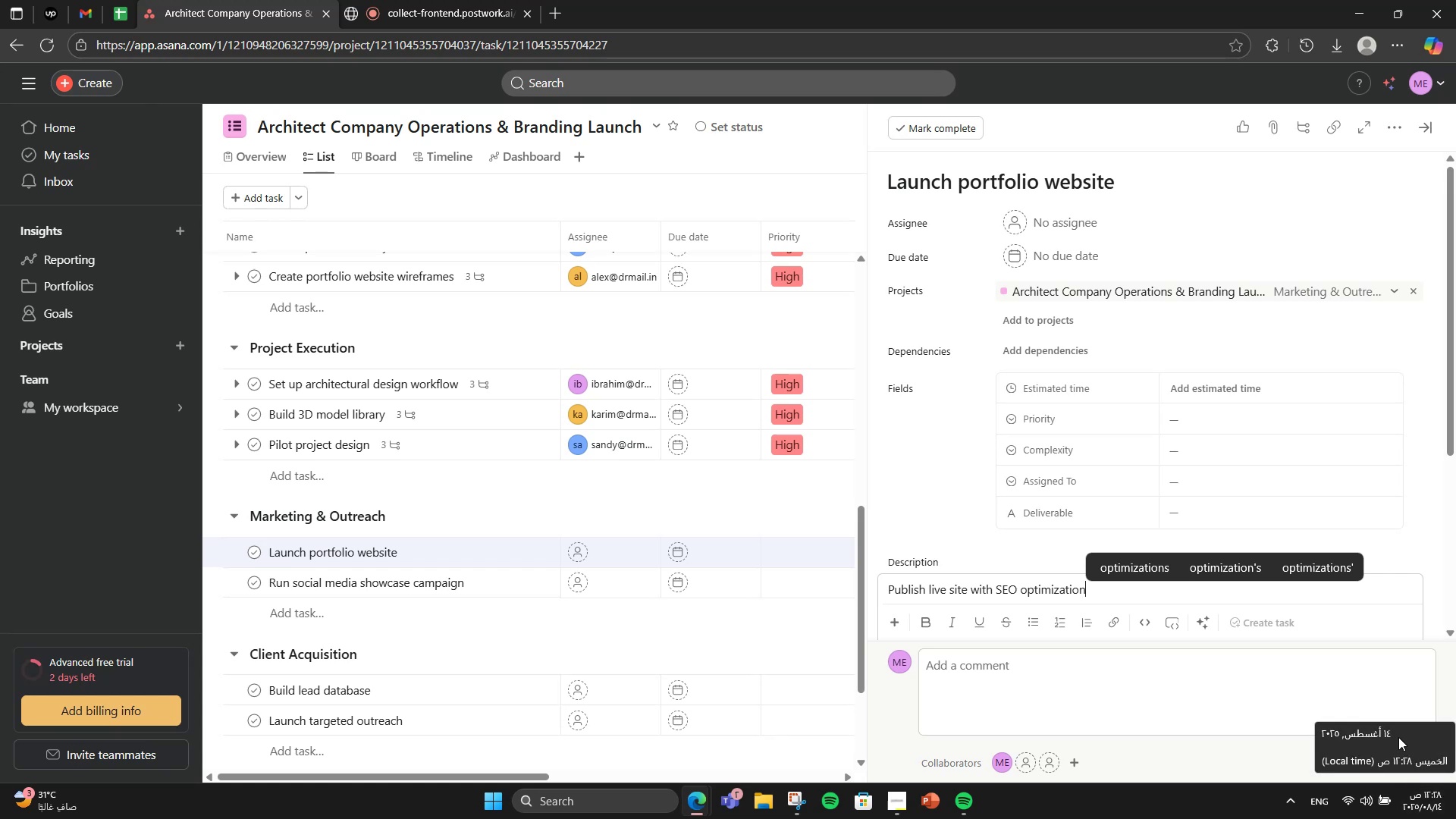 
scroll: coordinate [1194, 500], scroll_direction: down, amount: 3.0
 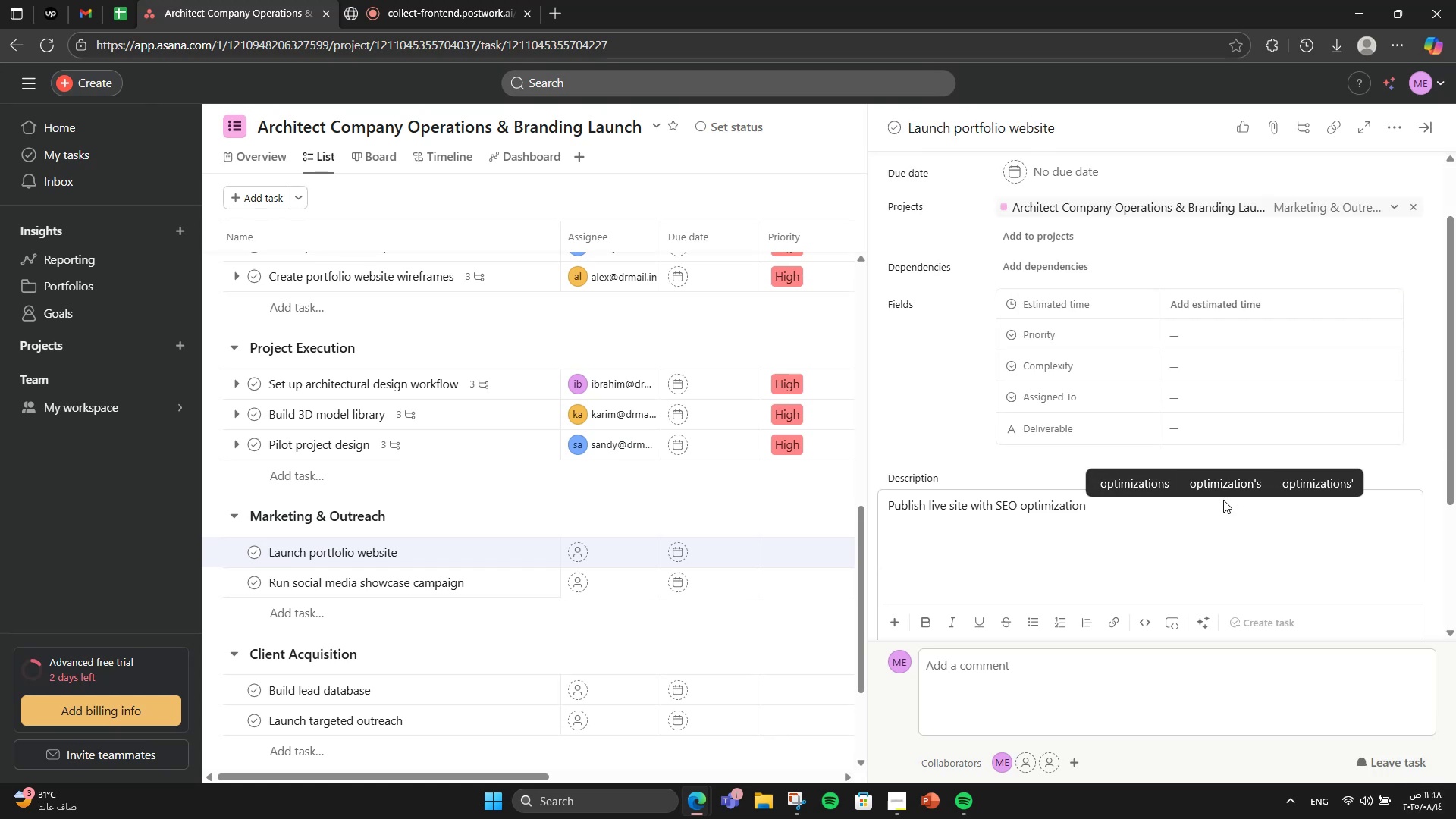 
wait(10.34)
 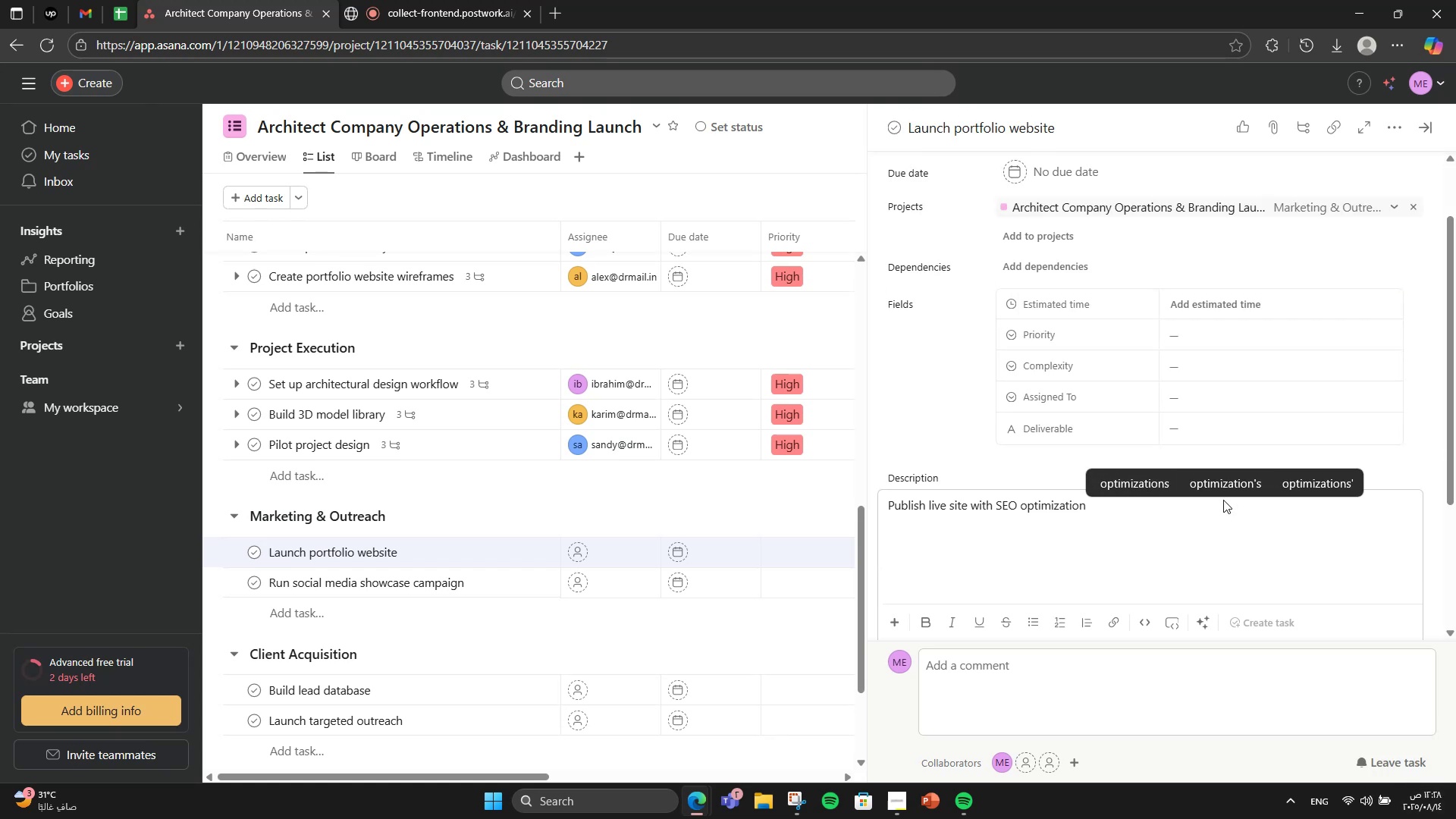 
key(Period)
 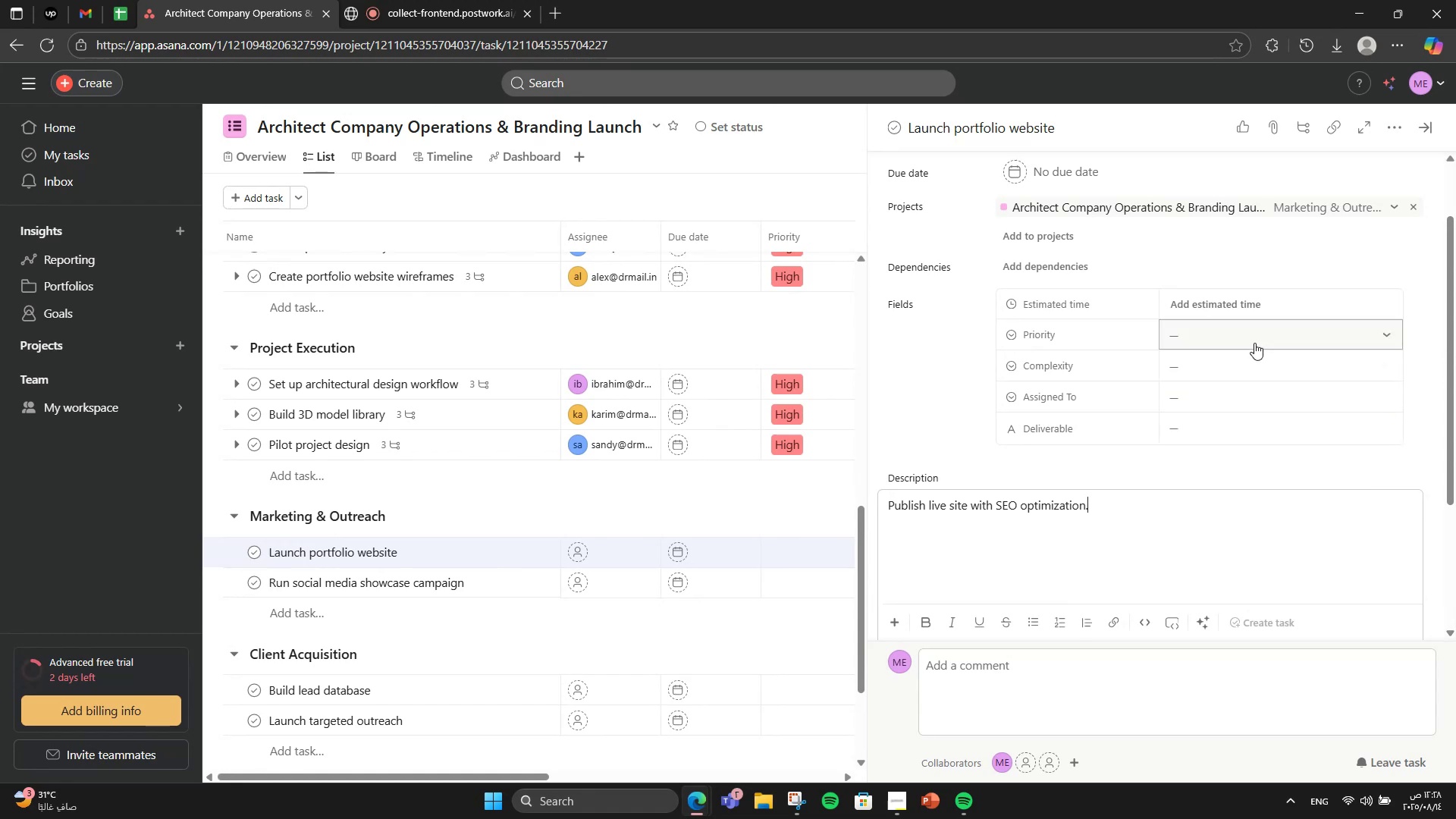 
left_click([1254, 343])
 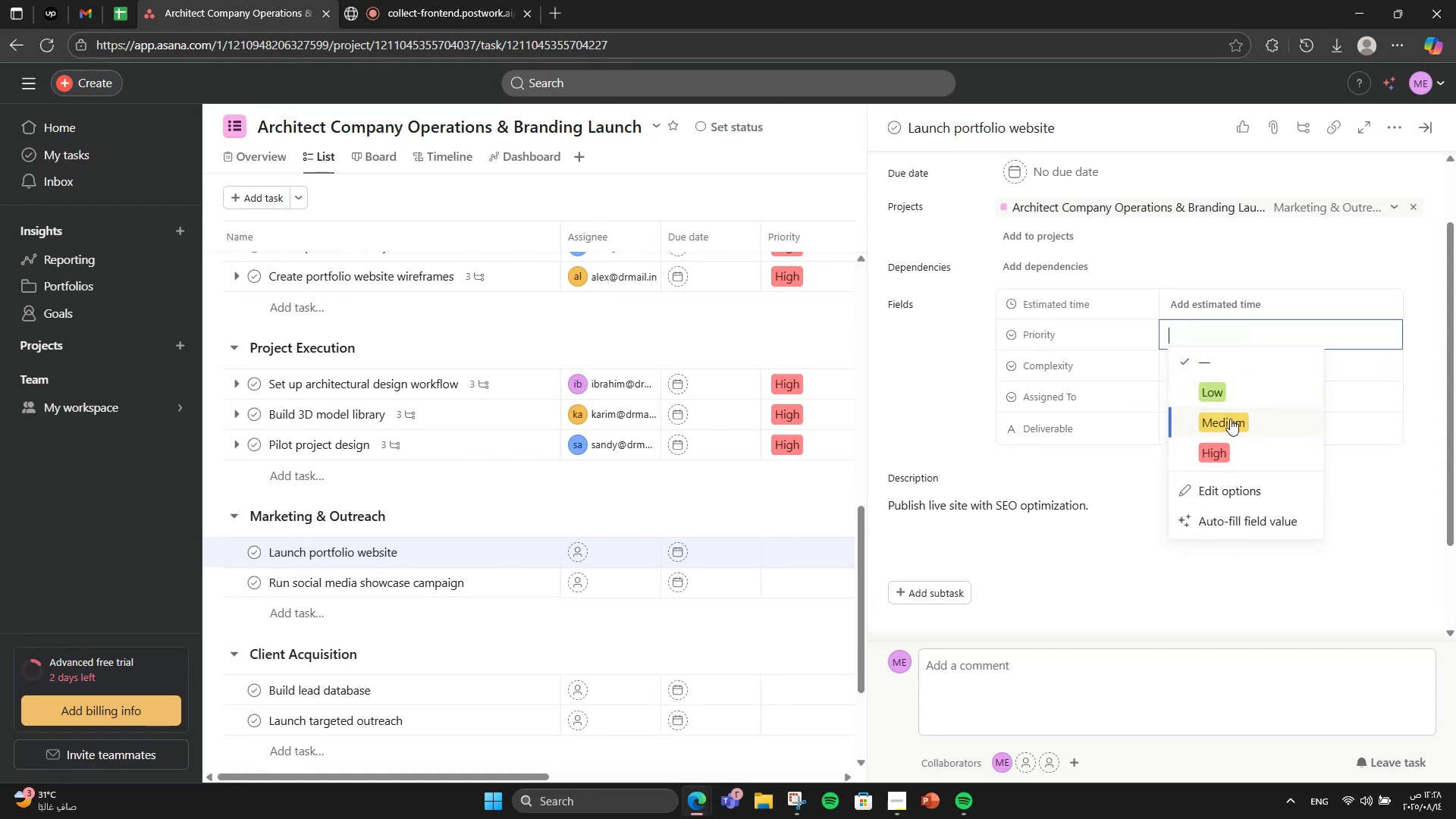 
left_click([1216, 452])
 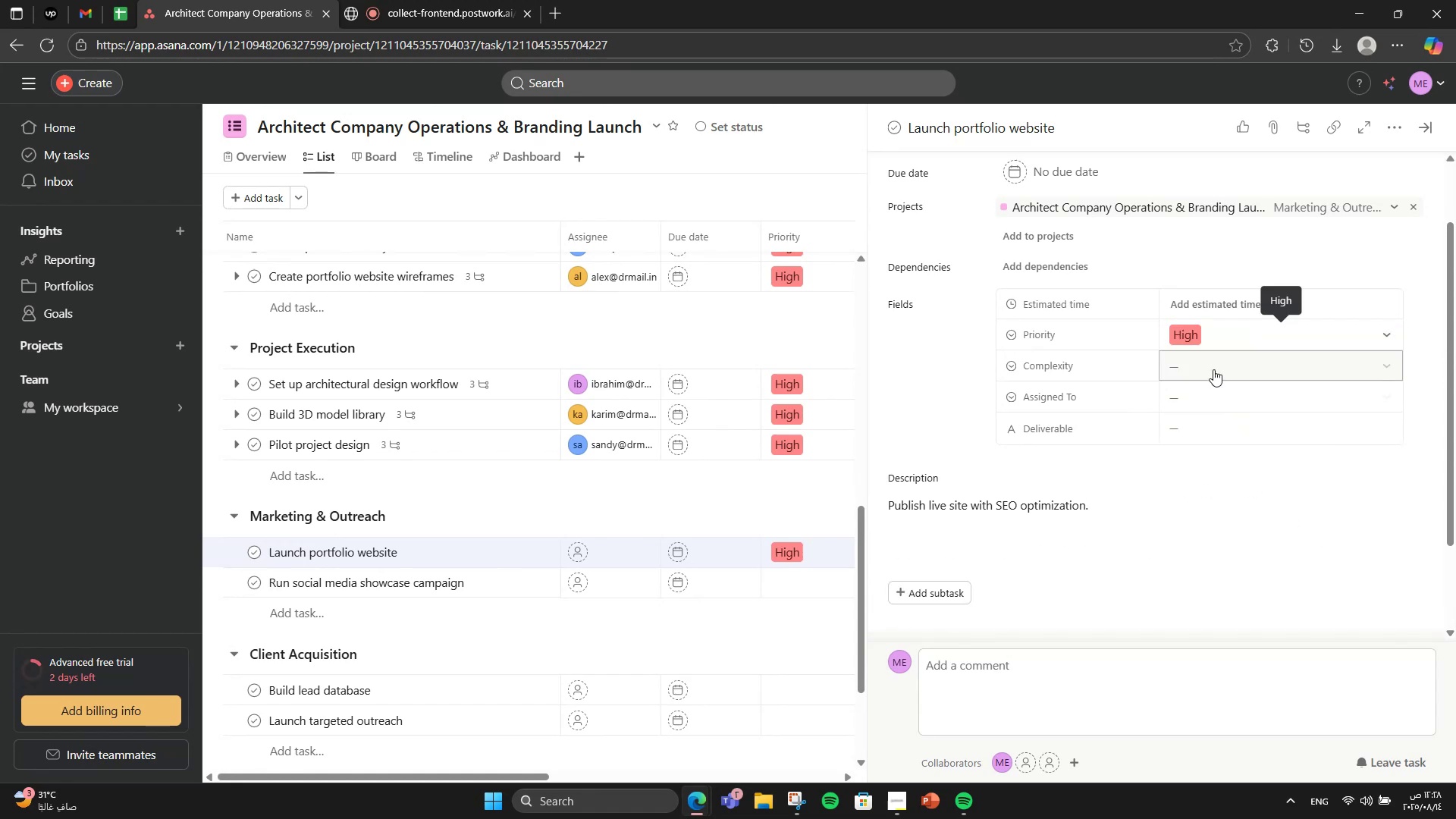 
double_click([1213, 369])
 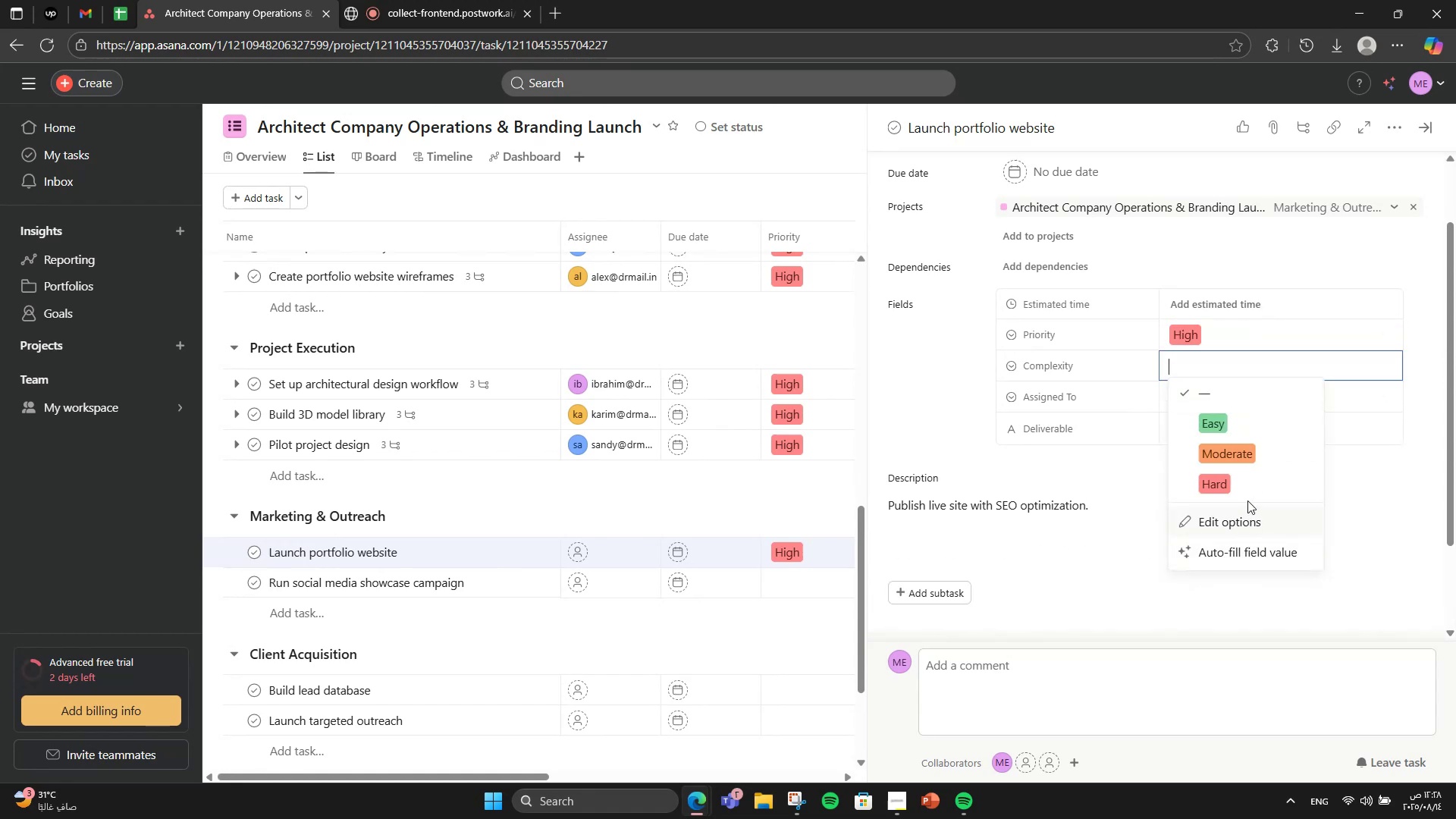 
left_click([1239, 452])
 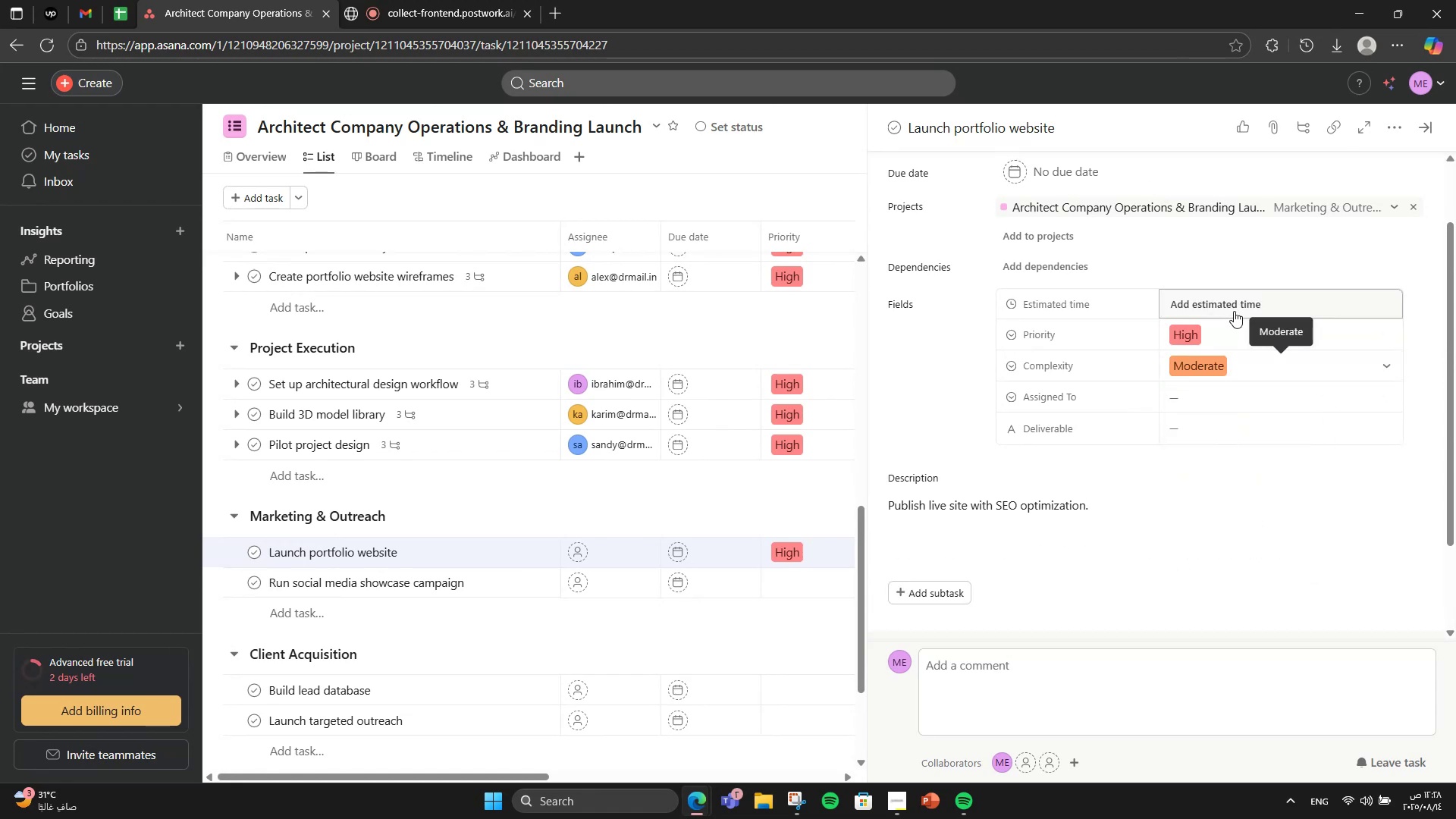 
left_click([1234, 311])
 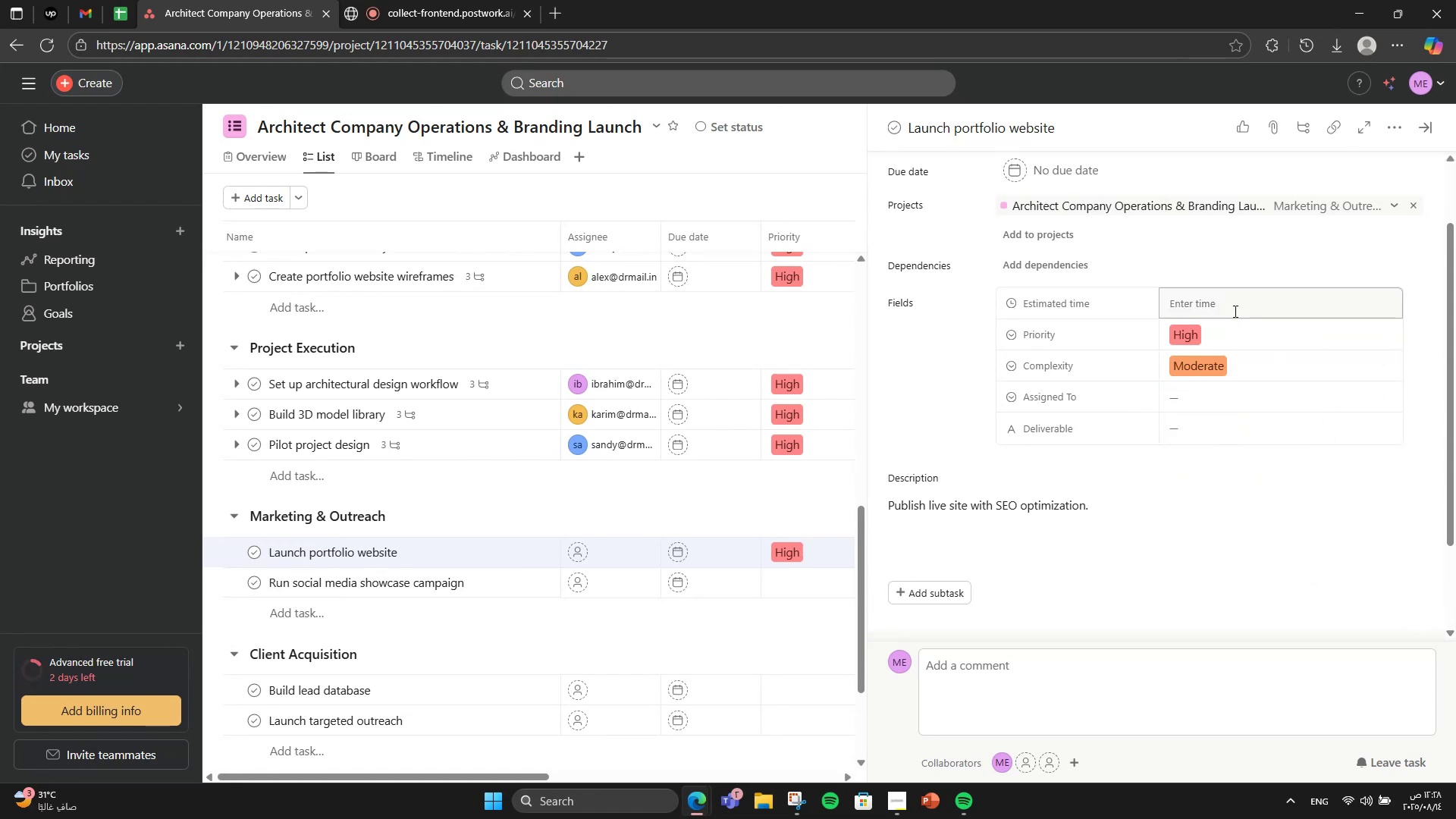 
left_click([1234, 311])
 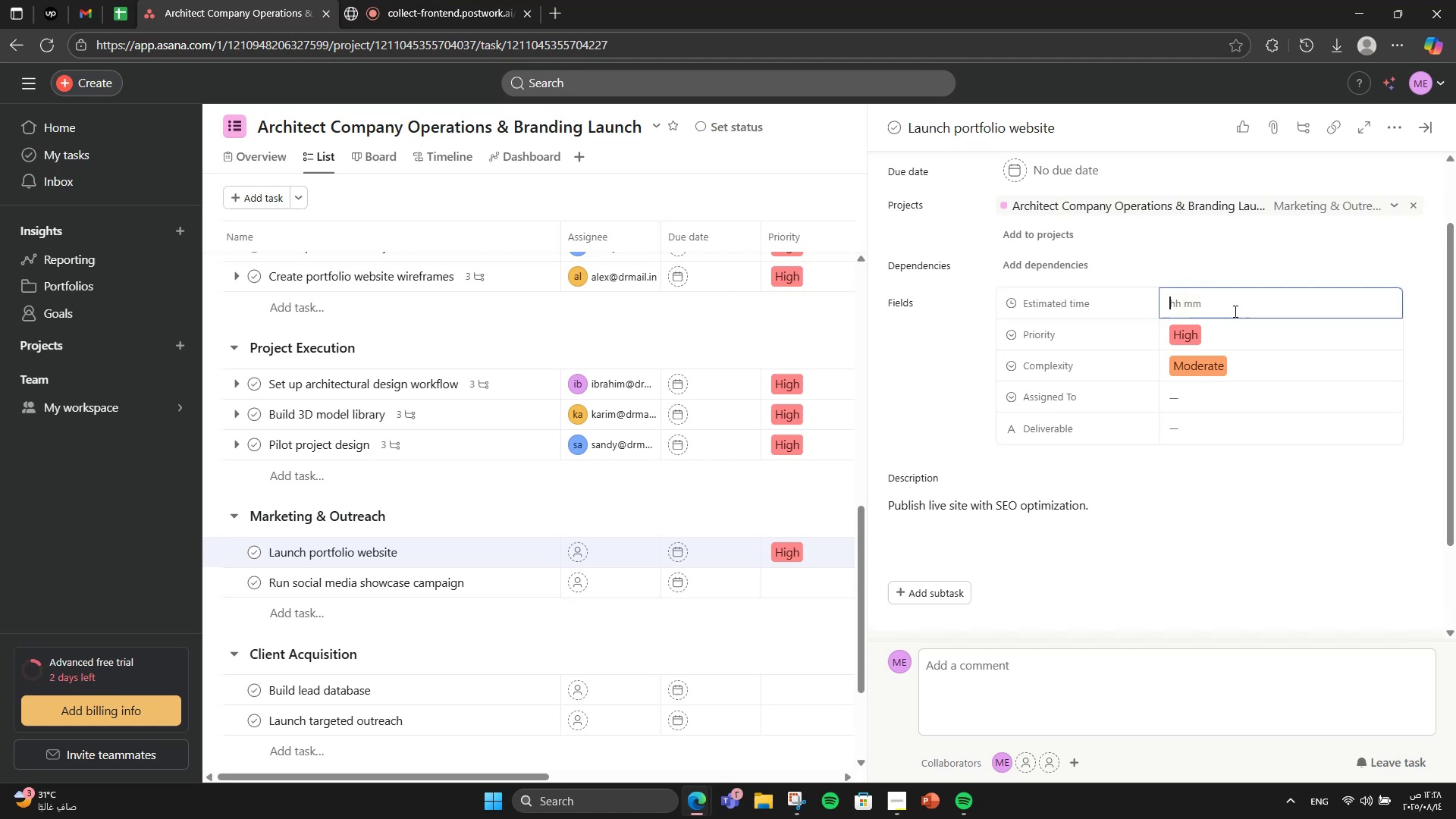 
key(Numpad8)
 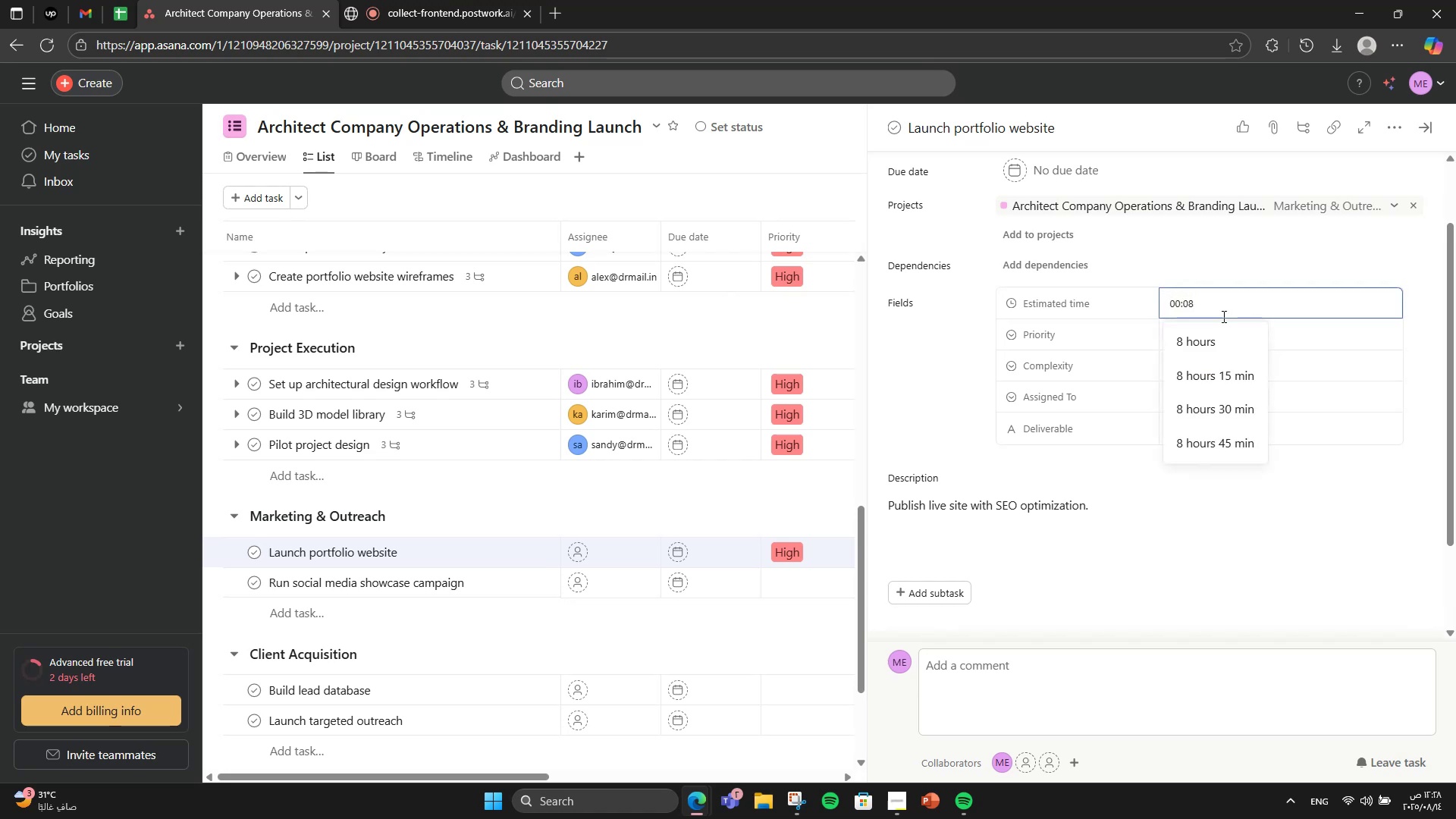 
left_click([1203, 326])
 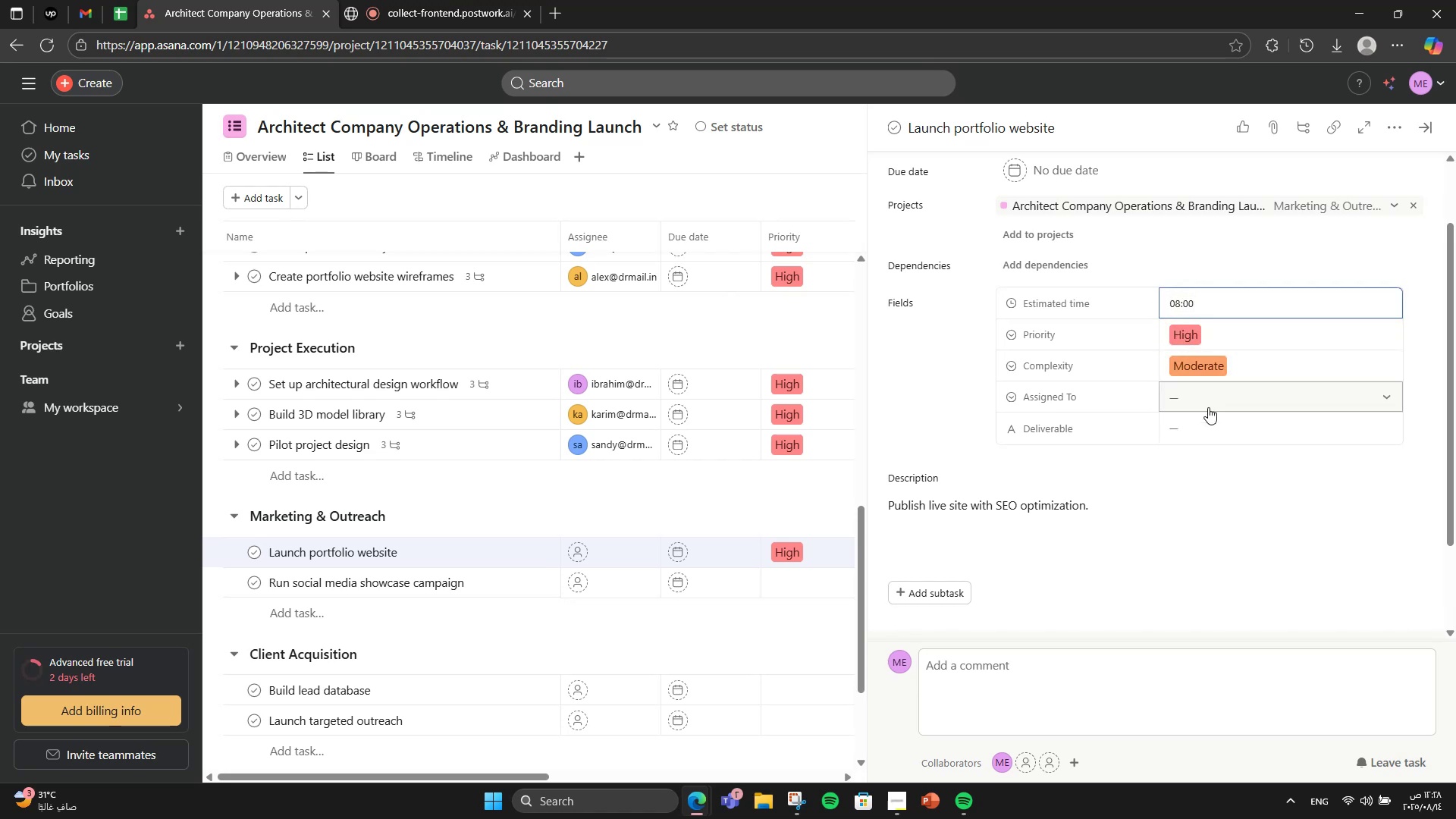 
left_click([1208, 407])
 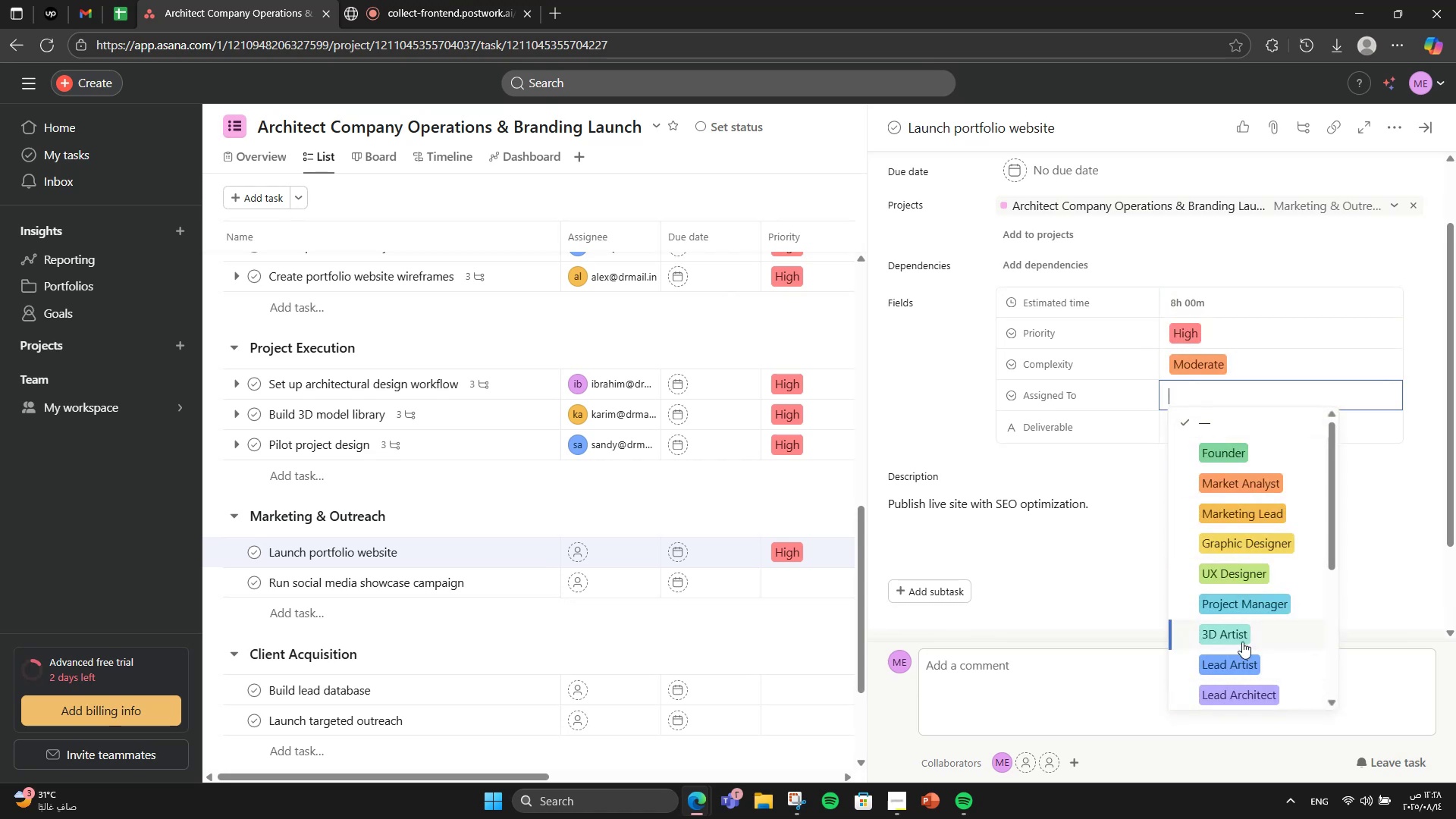 
scroll: coordinate [1230, 579], scroll_direction: down, amount: 2.0
 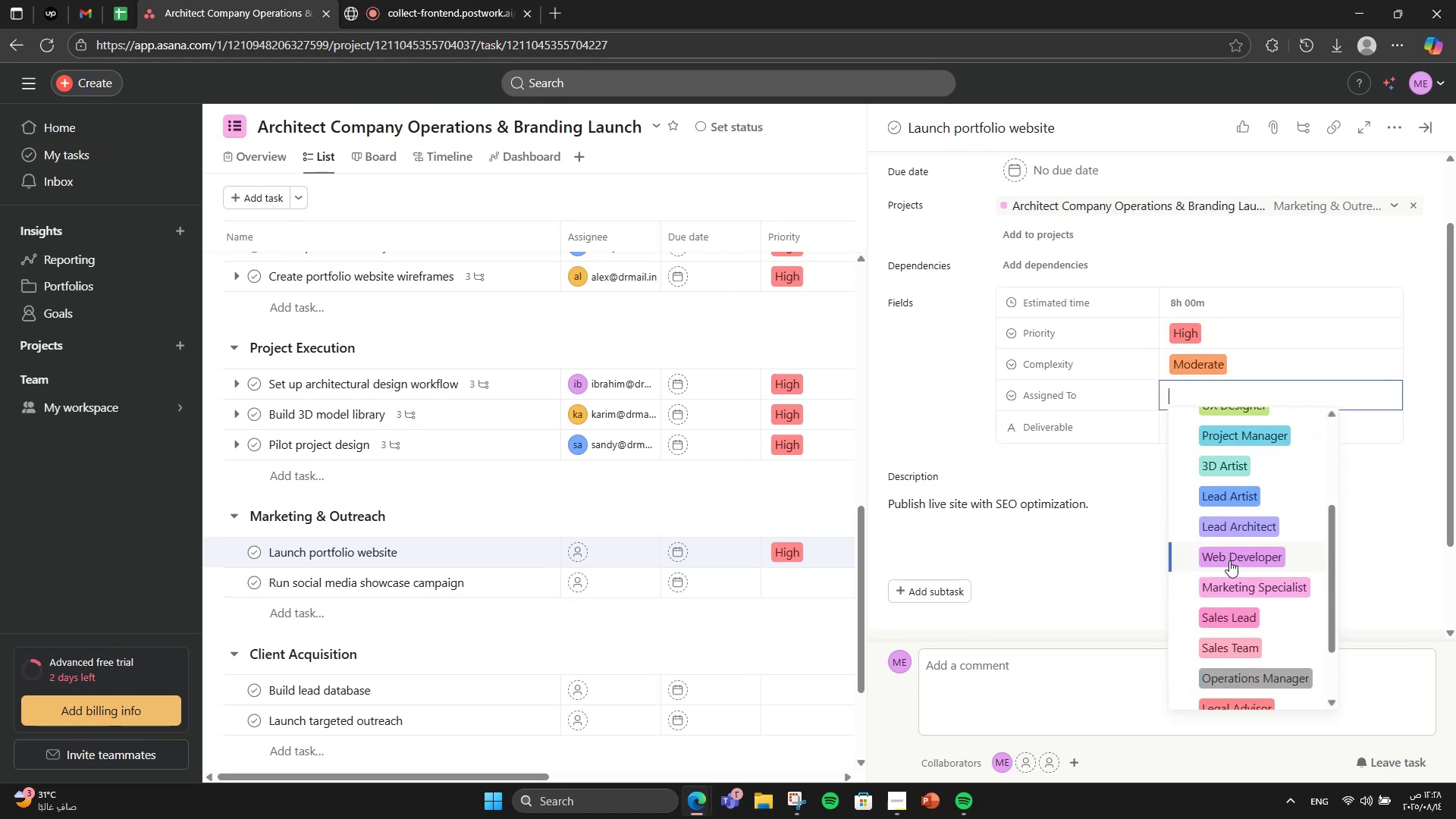 
left_click([1228, 559])
 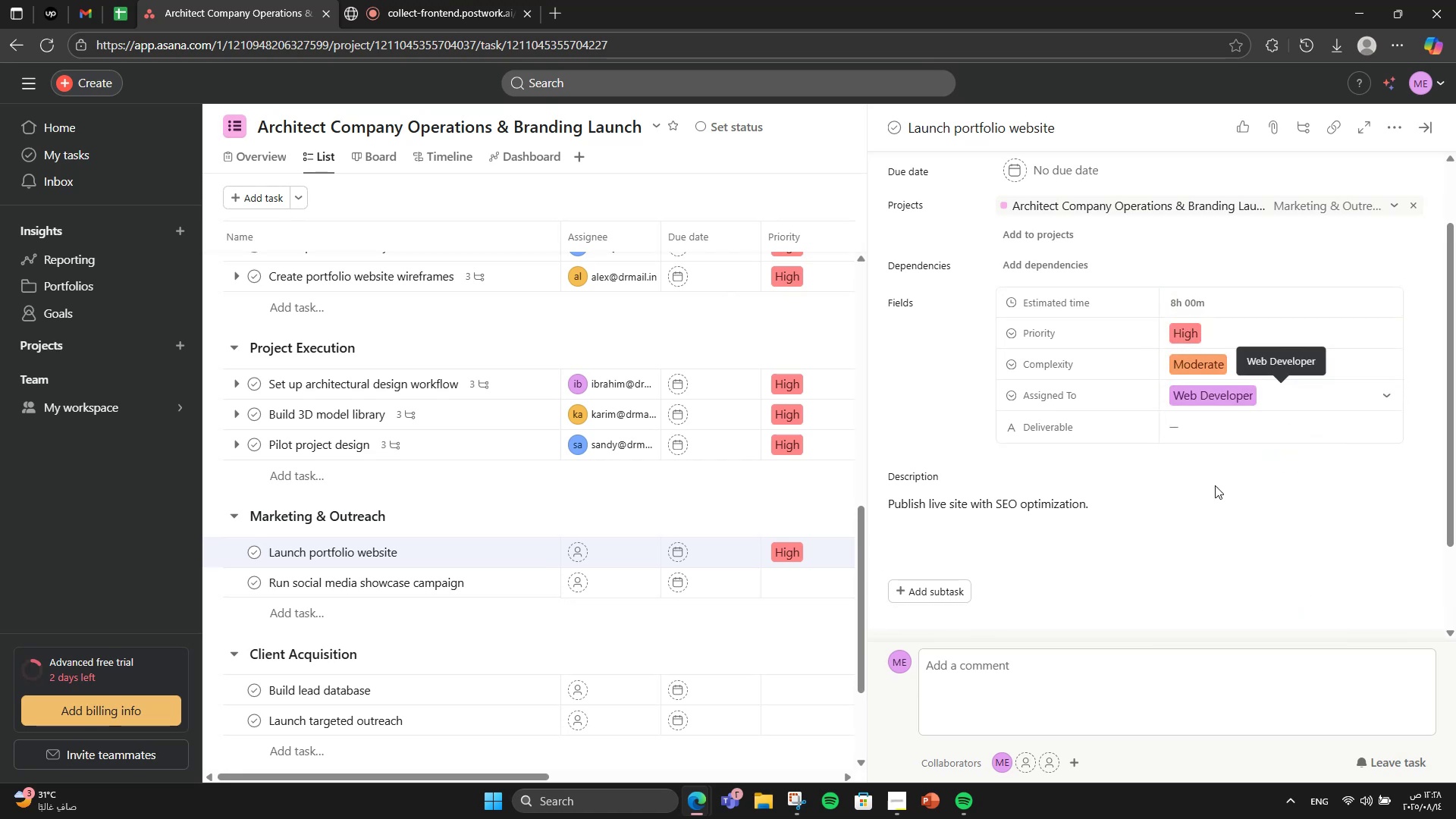 
left_click([1214, 431])
 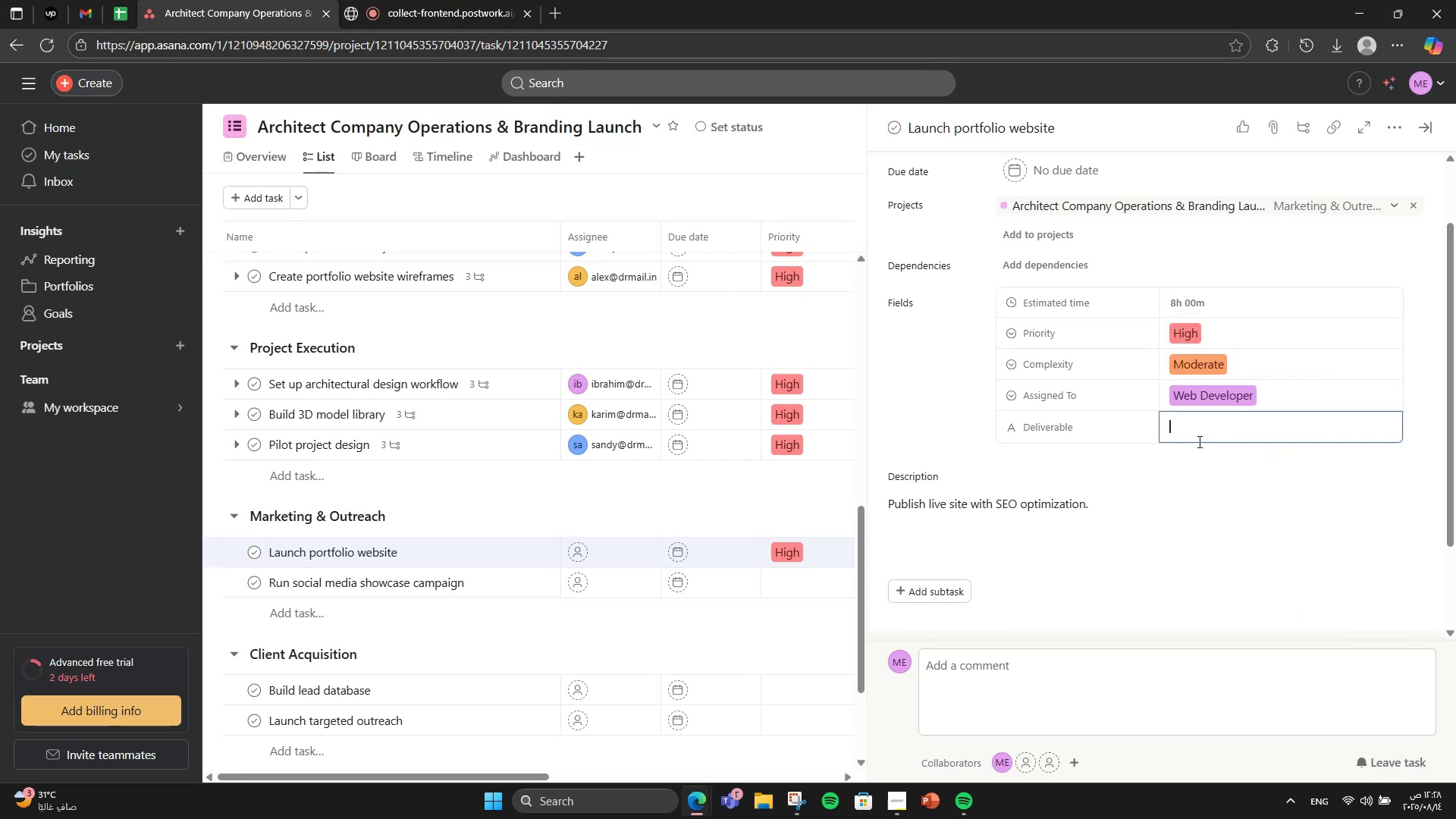 
type(Live Website)
 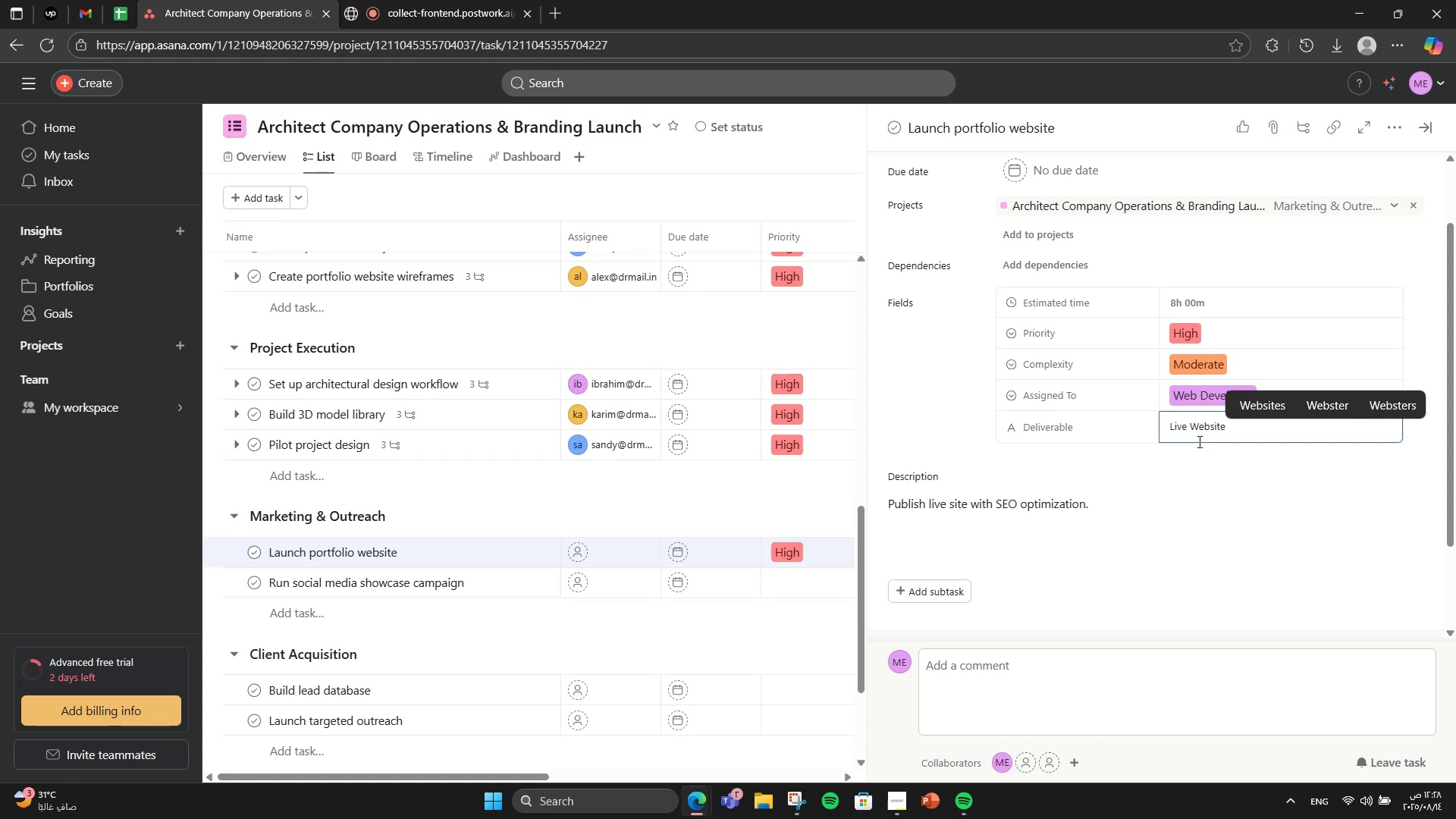 
scroll: coordinate [1195, 444], scroll_direction: down, amount: 3.0
 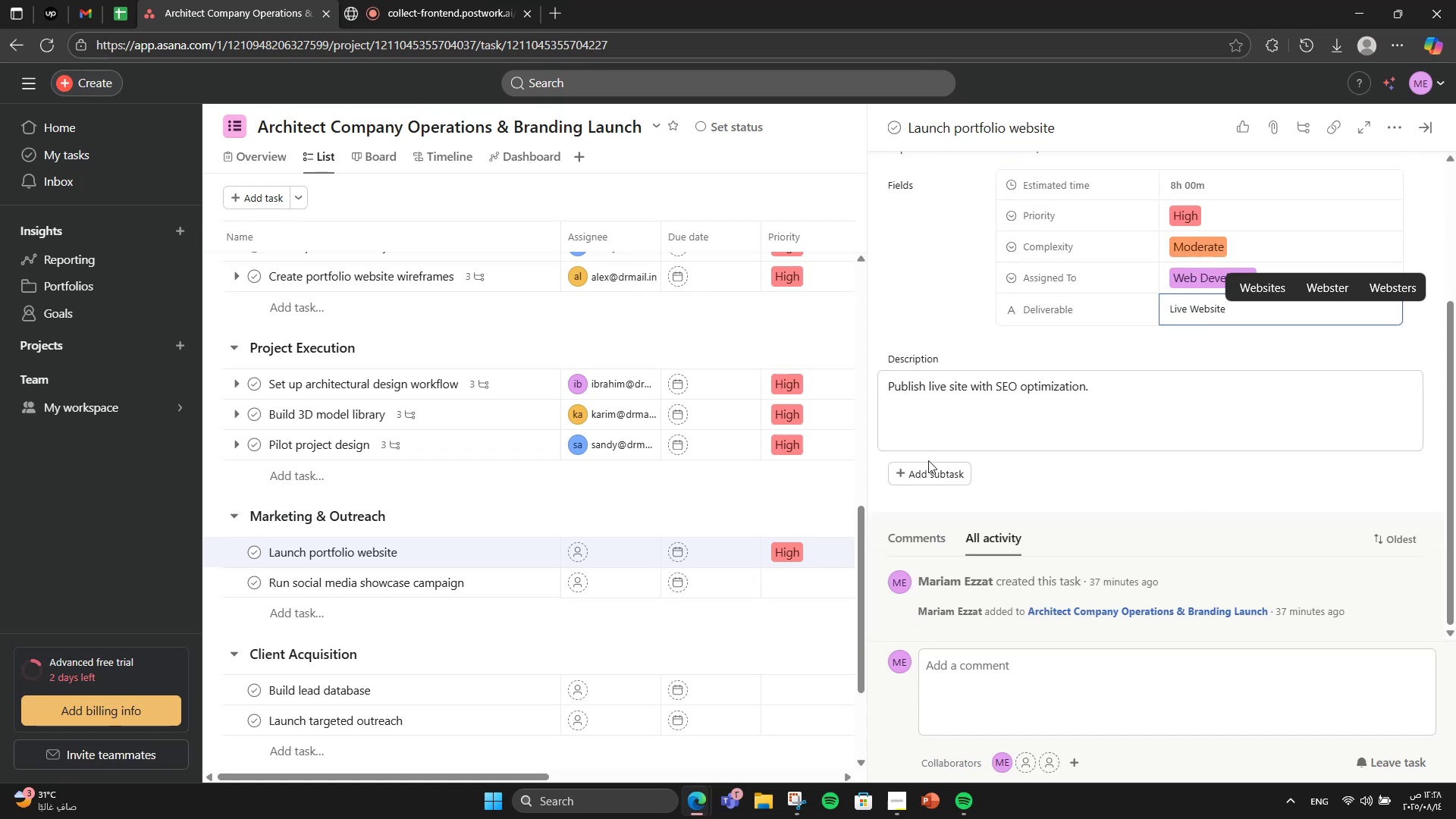 
double_click([921, 466])
 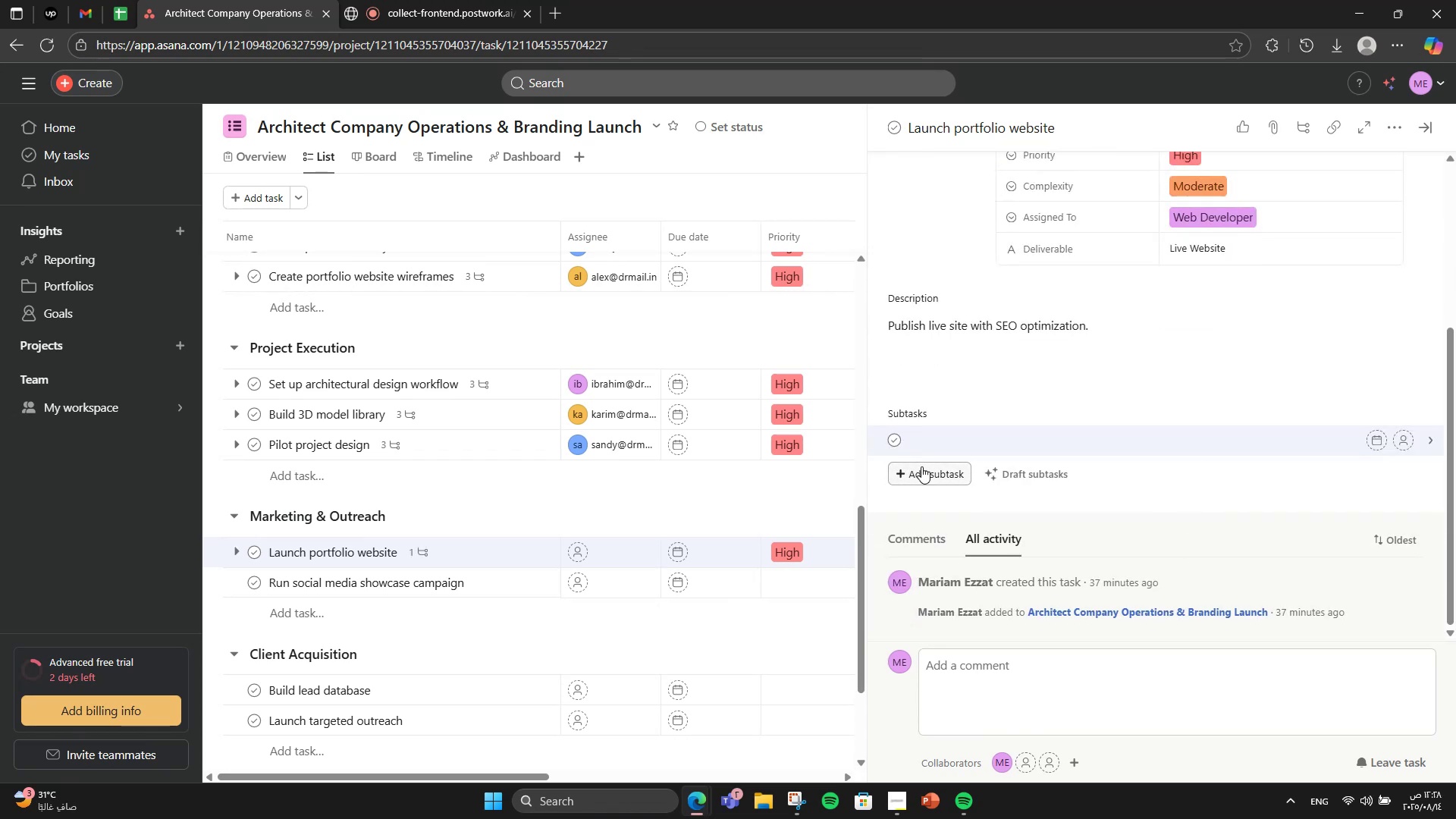 
type(Build pages)
 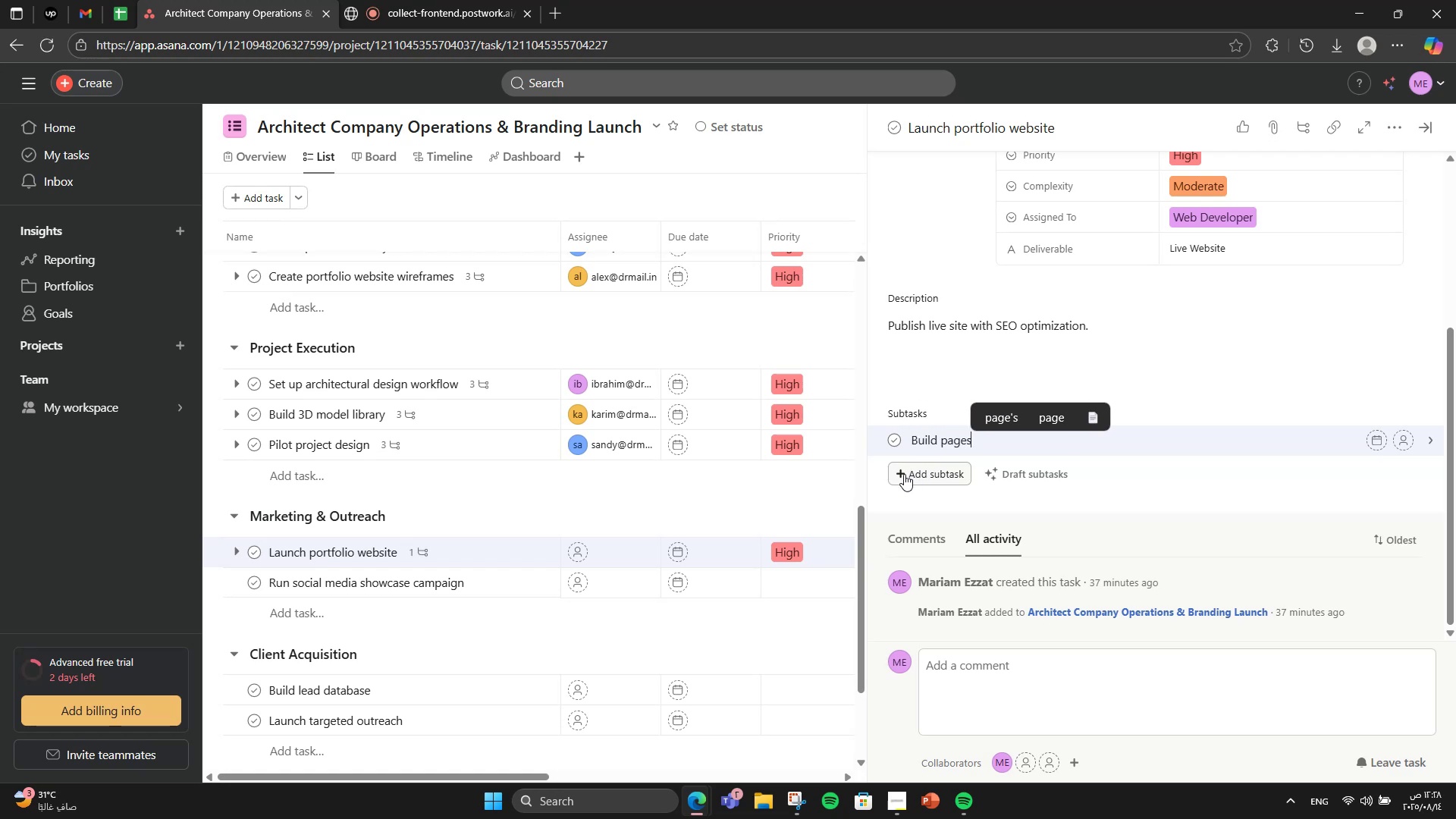 
key(Enter)
 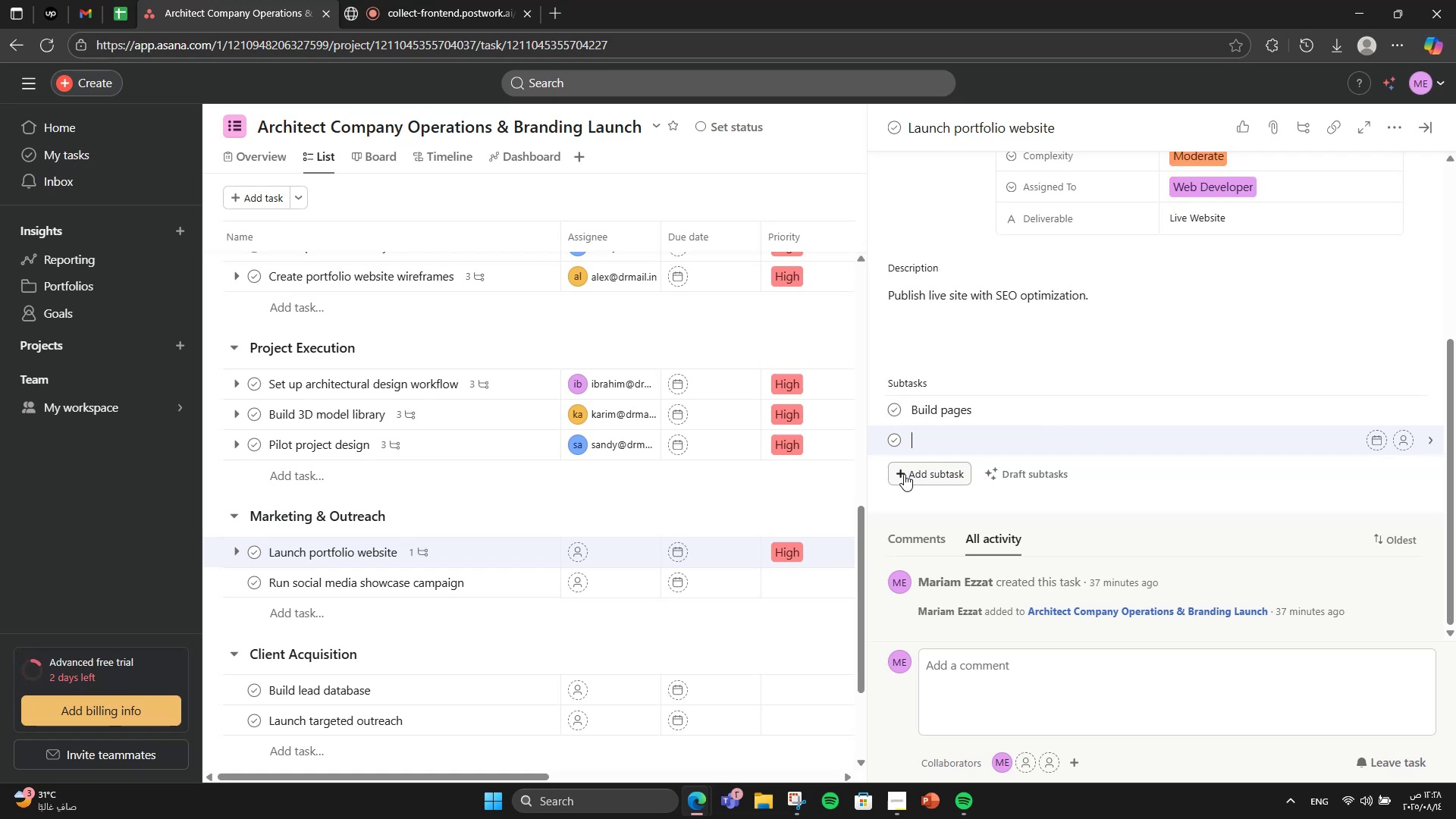 
type(Write copy)
 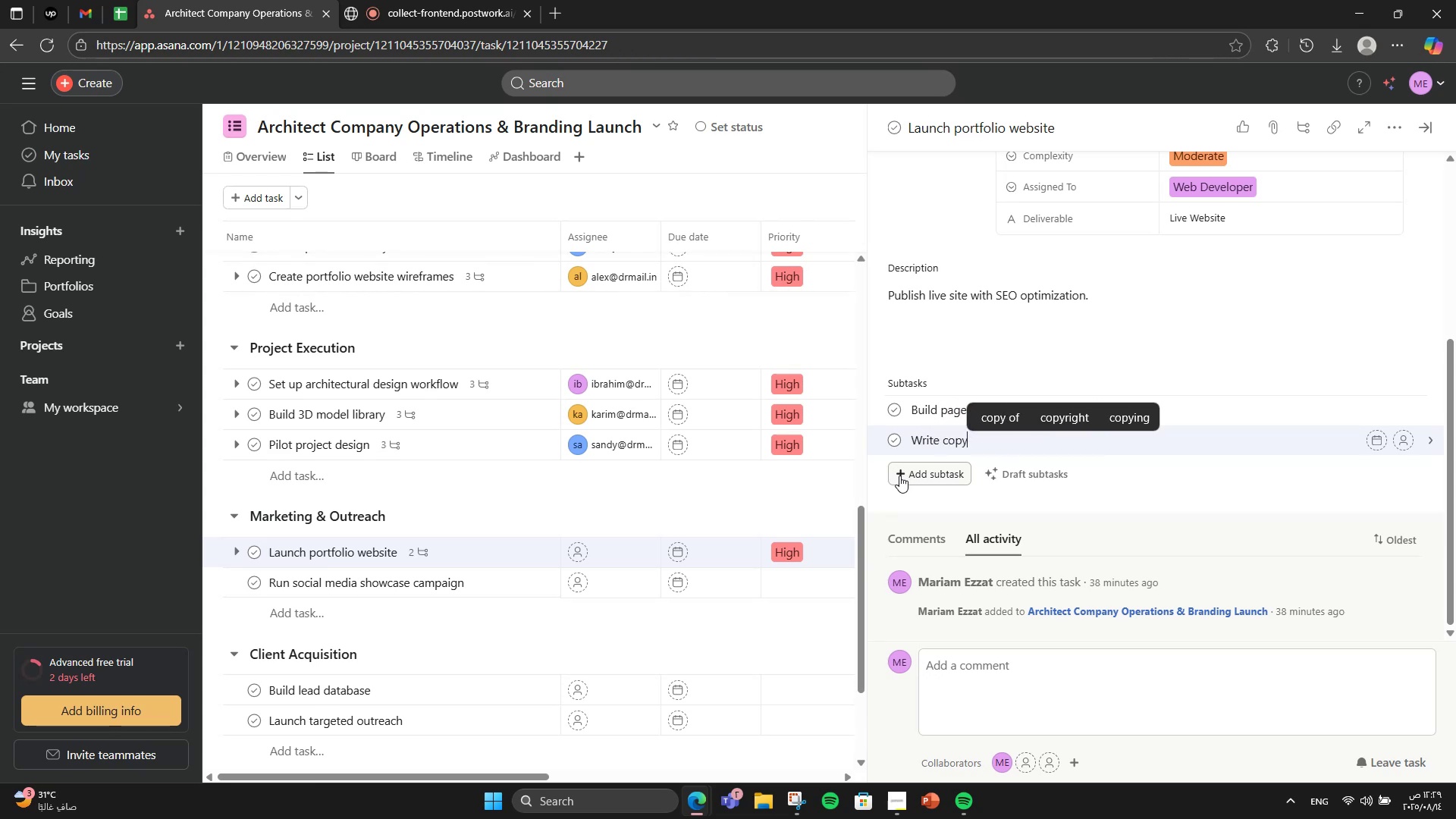 
key(Enter)
 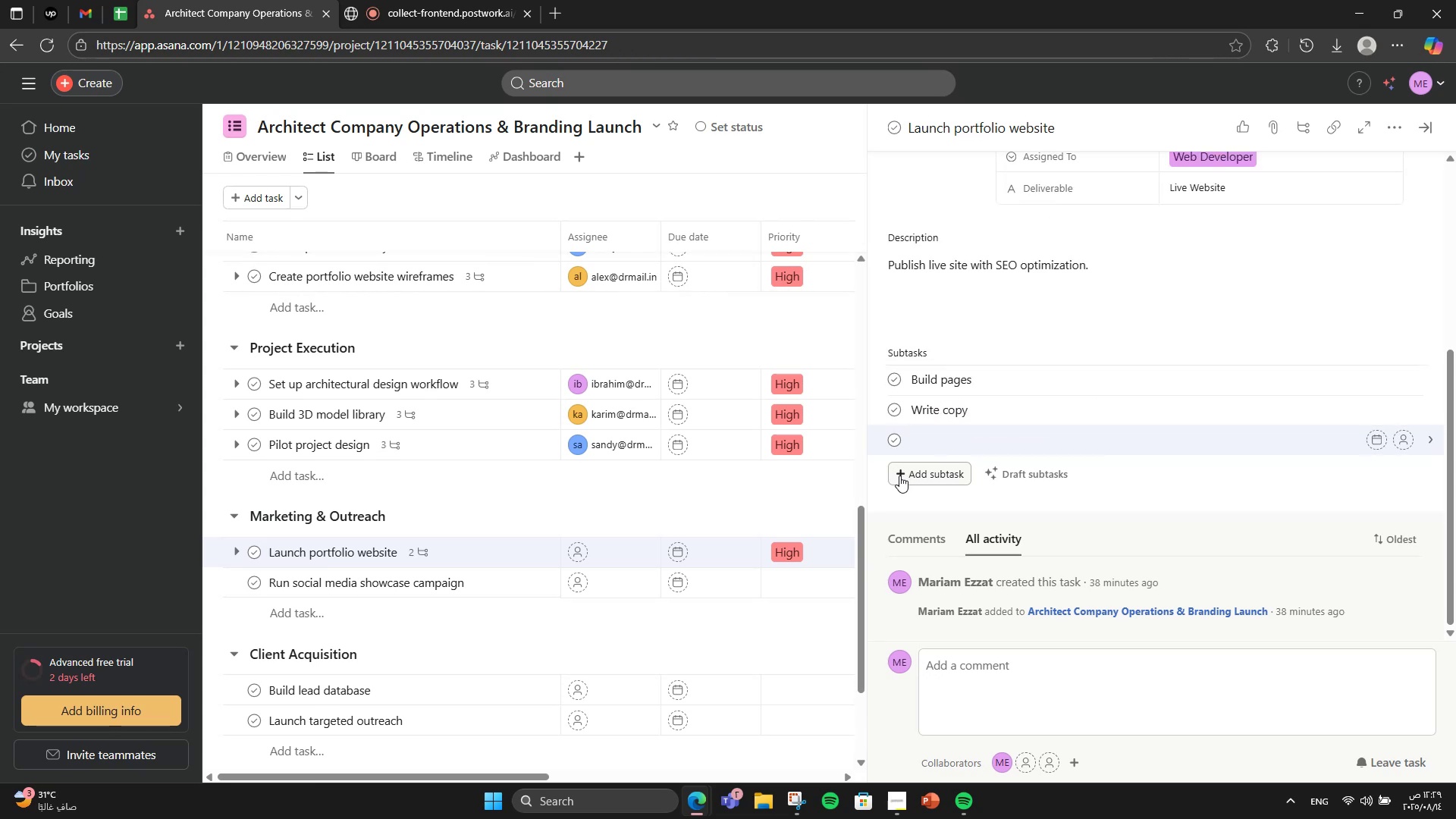 
type(Deo)
key(Backspace)
type(ploy)
 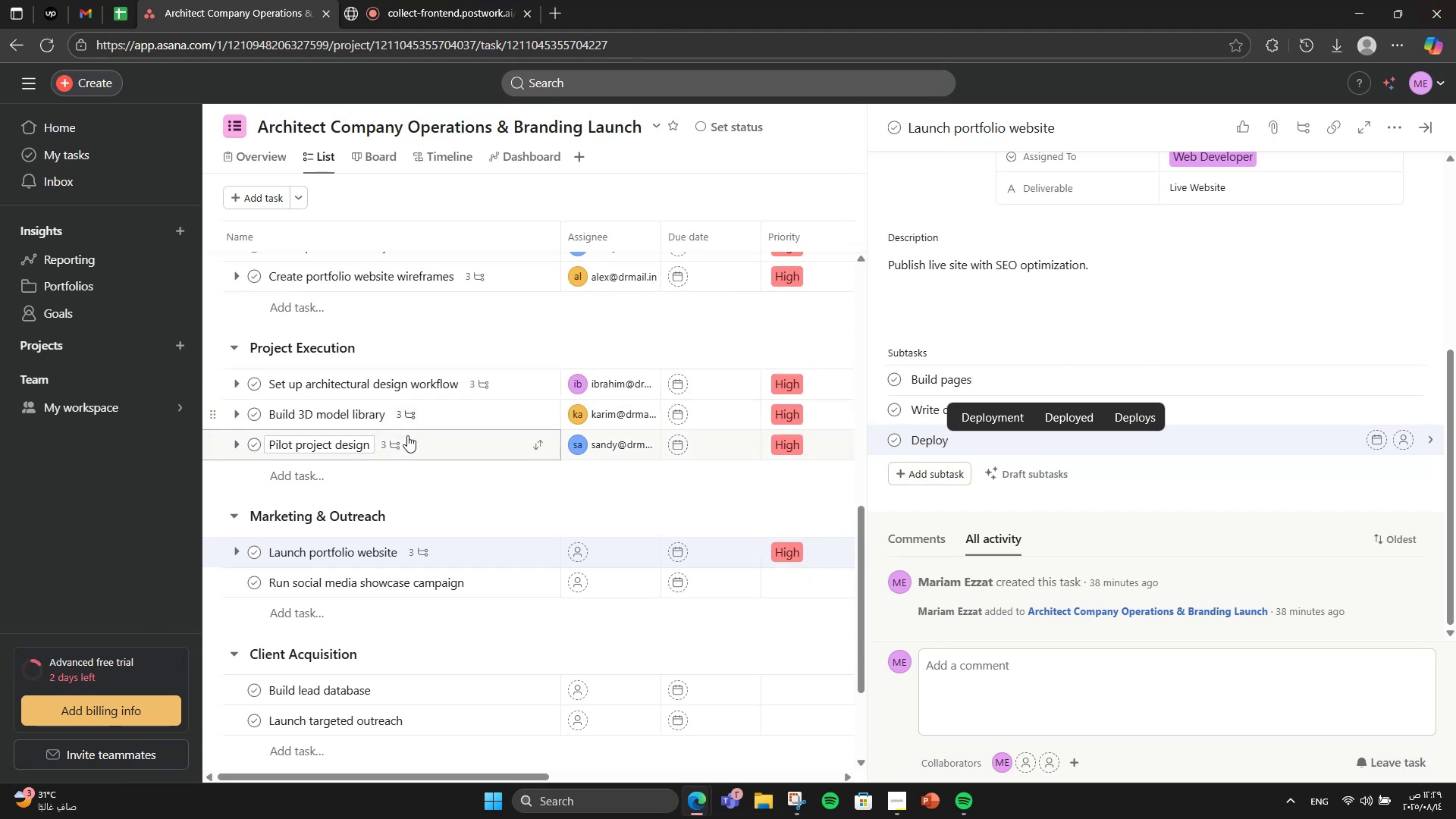 
wait(5.2)
 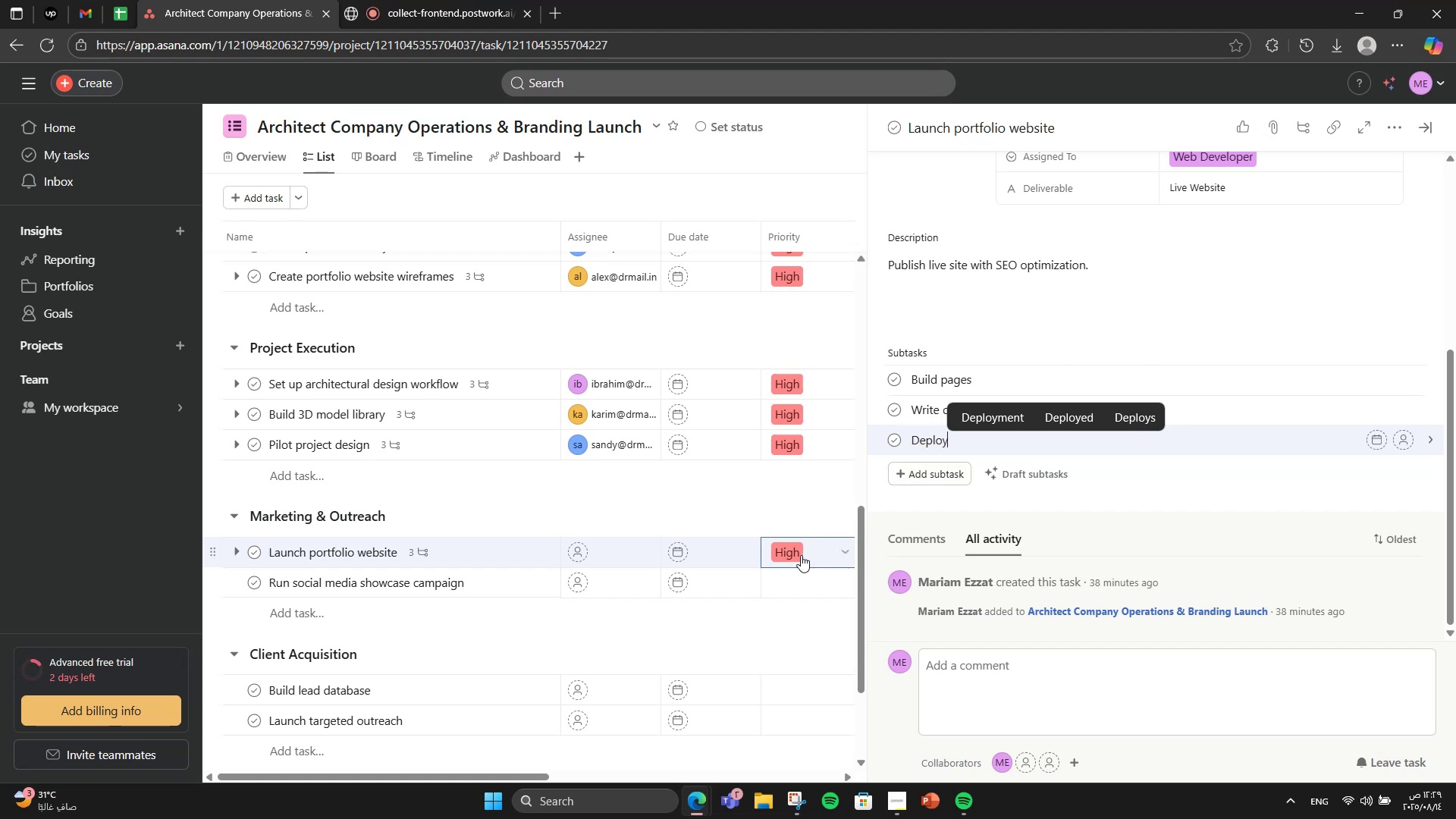 
left_click([636, 551])
 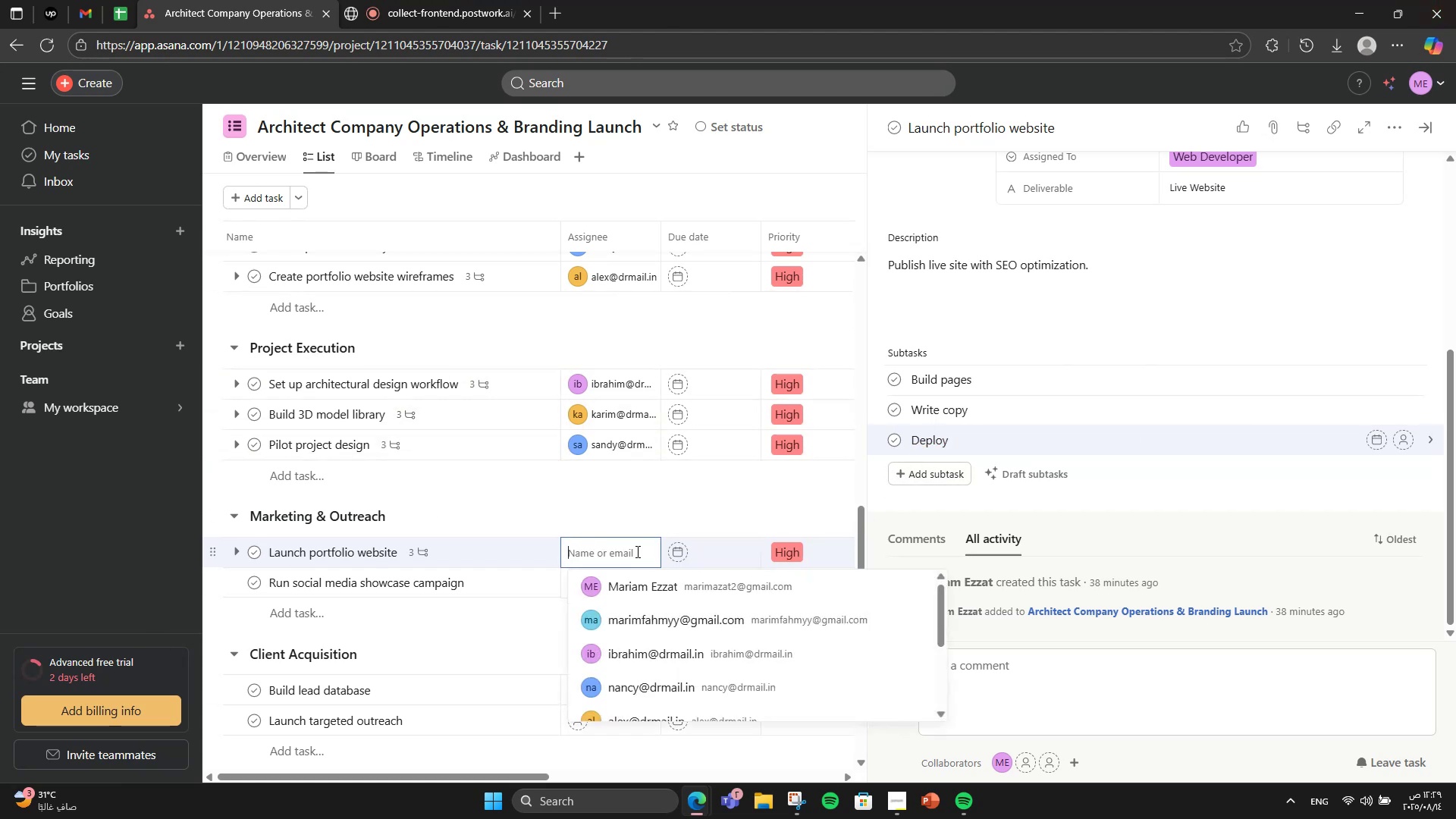 
scroll: coordinate [670, 652], scroll_direction: down, amount: 3.0
 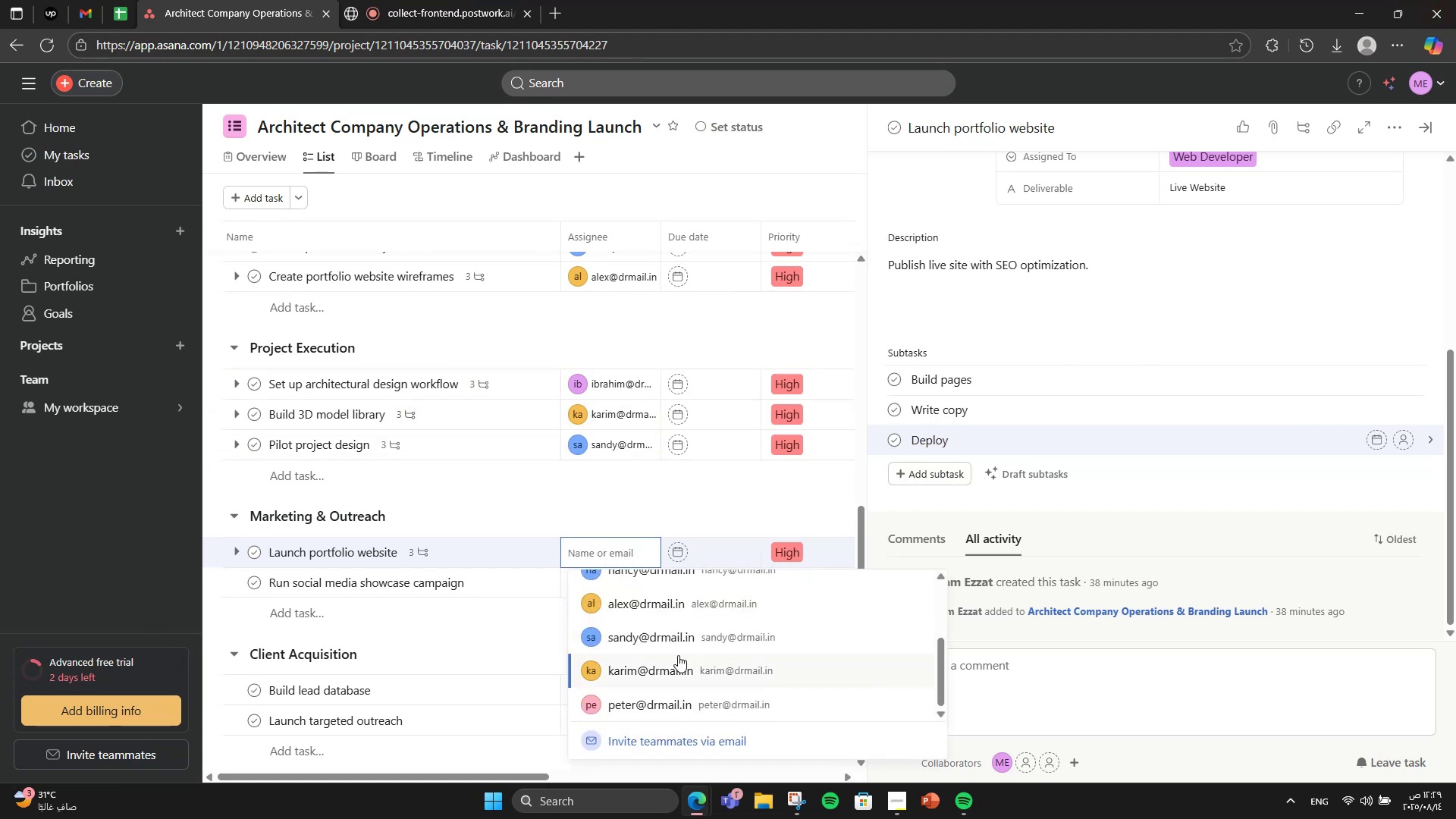 
left_click([660, 670])
 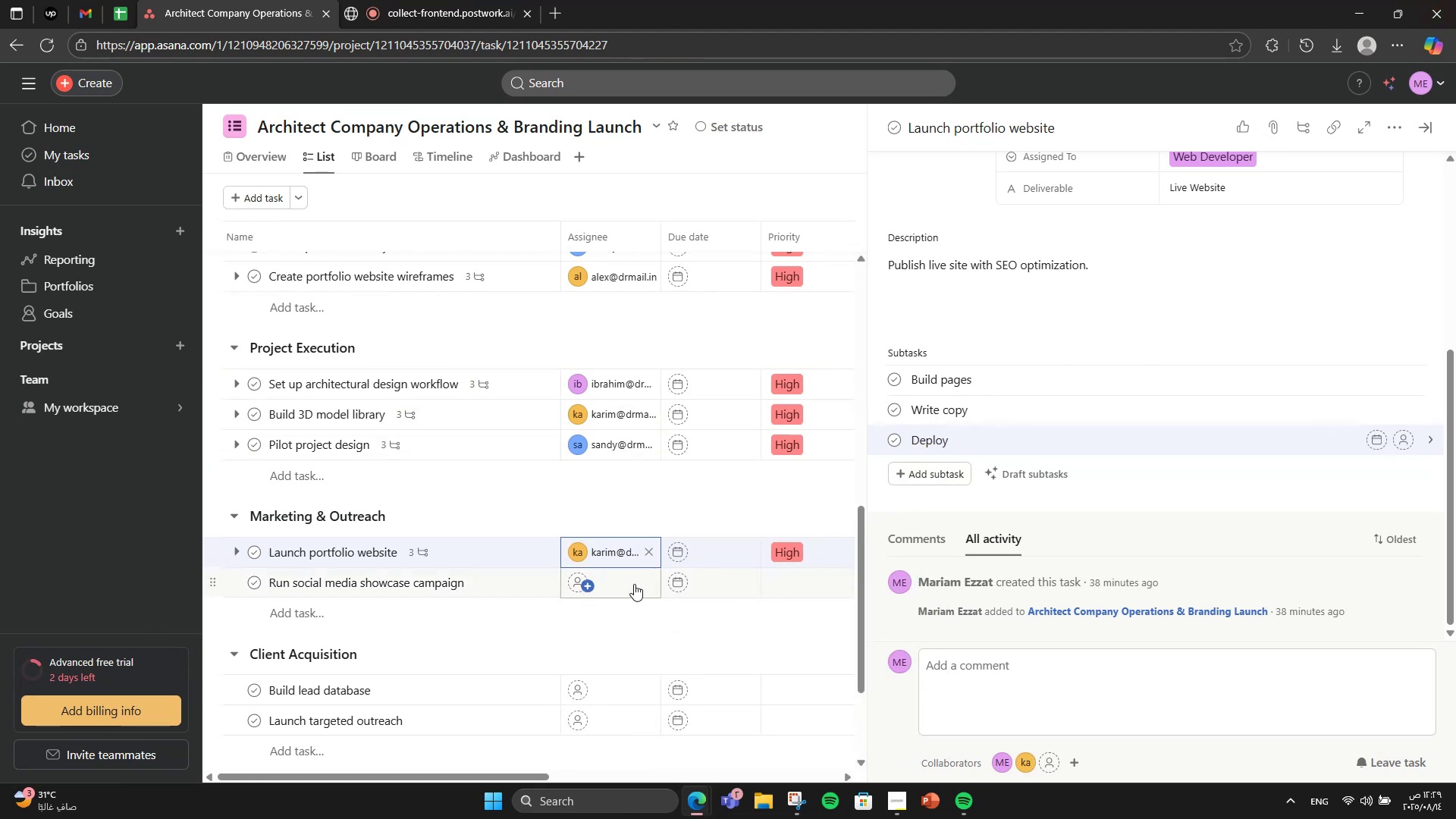 
left_click([635, 549])
 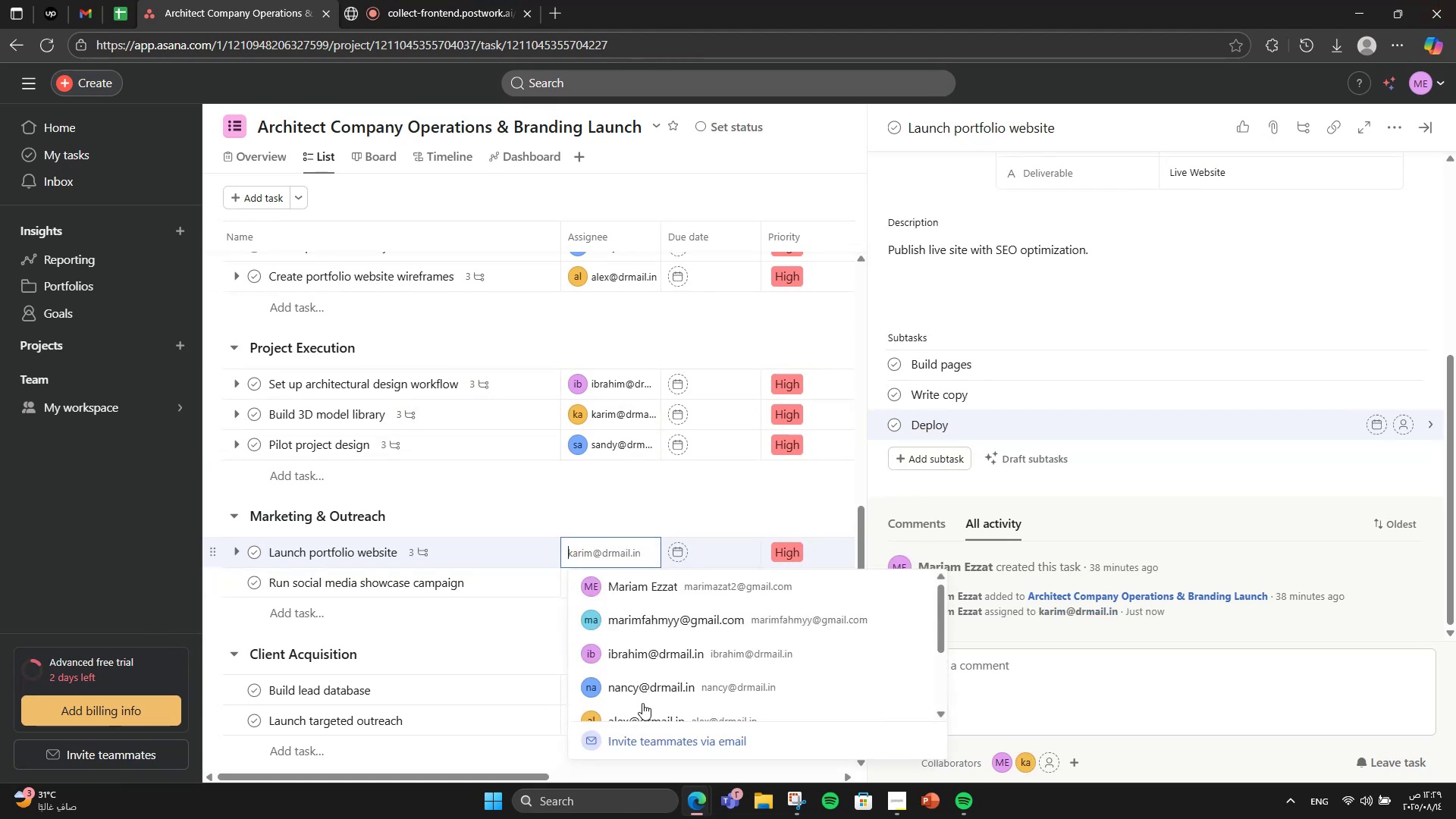 
scroll: coordinate [662, 715], scroll_direction: down, amount: 4.0
 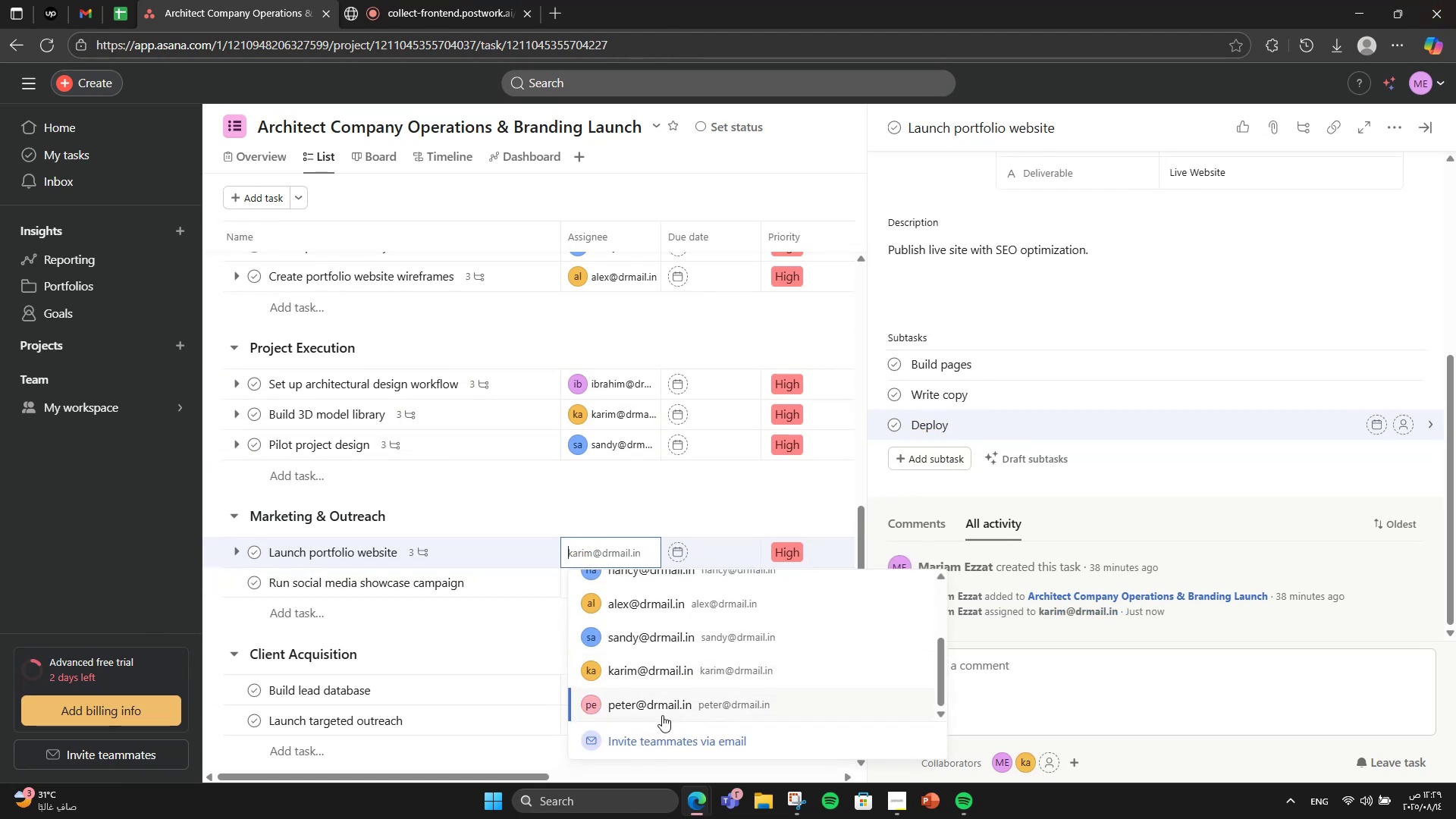 
left_click([662, 715])
 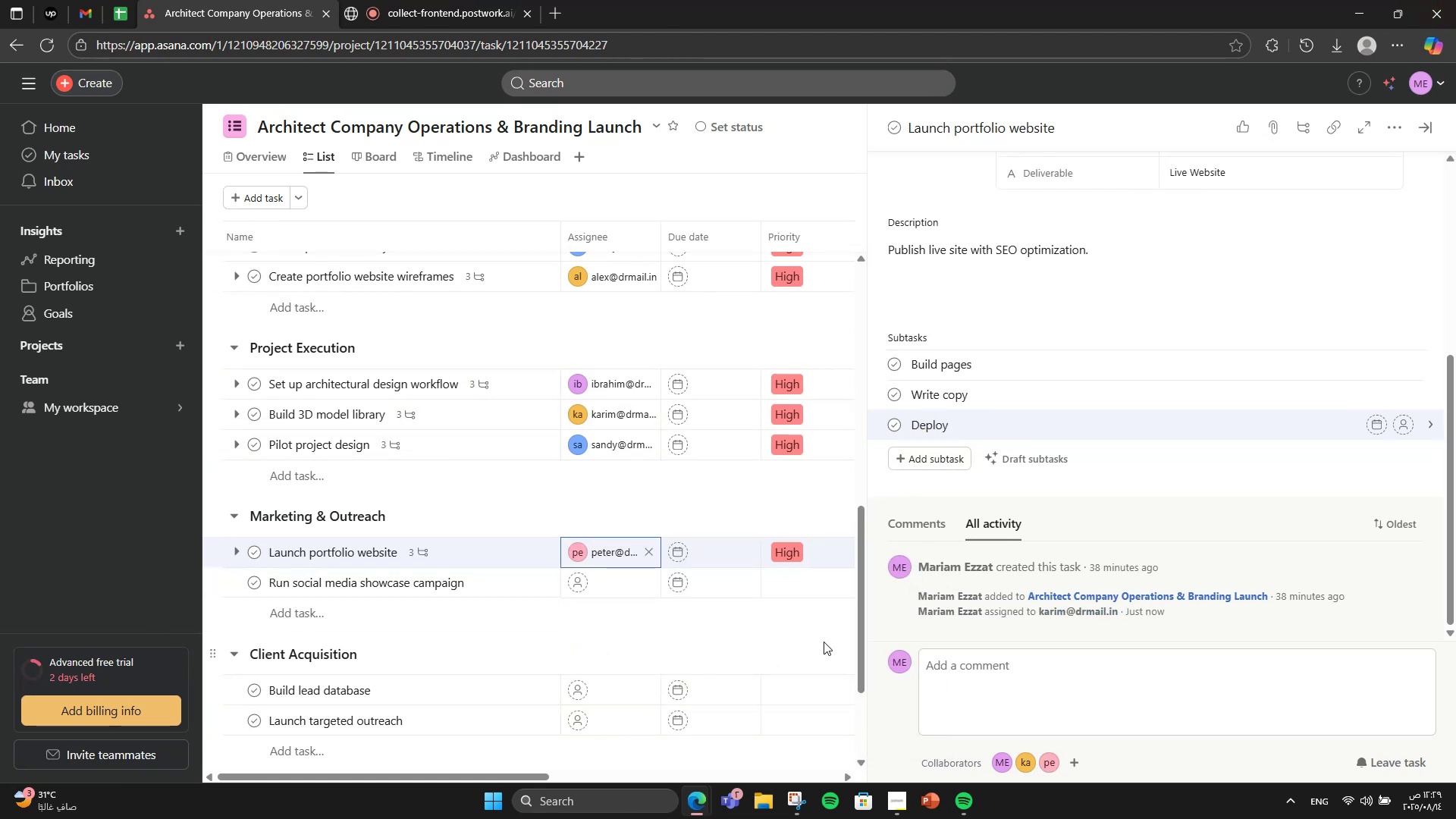 
scroll: coordinate [1206, 506], scroll_direction: down, amount: 2.0
 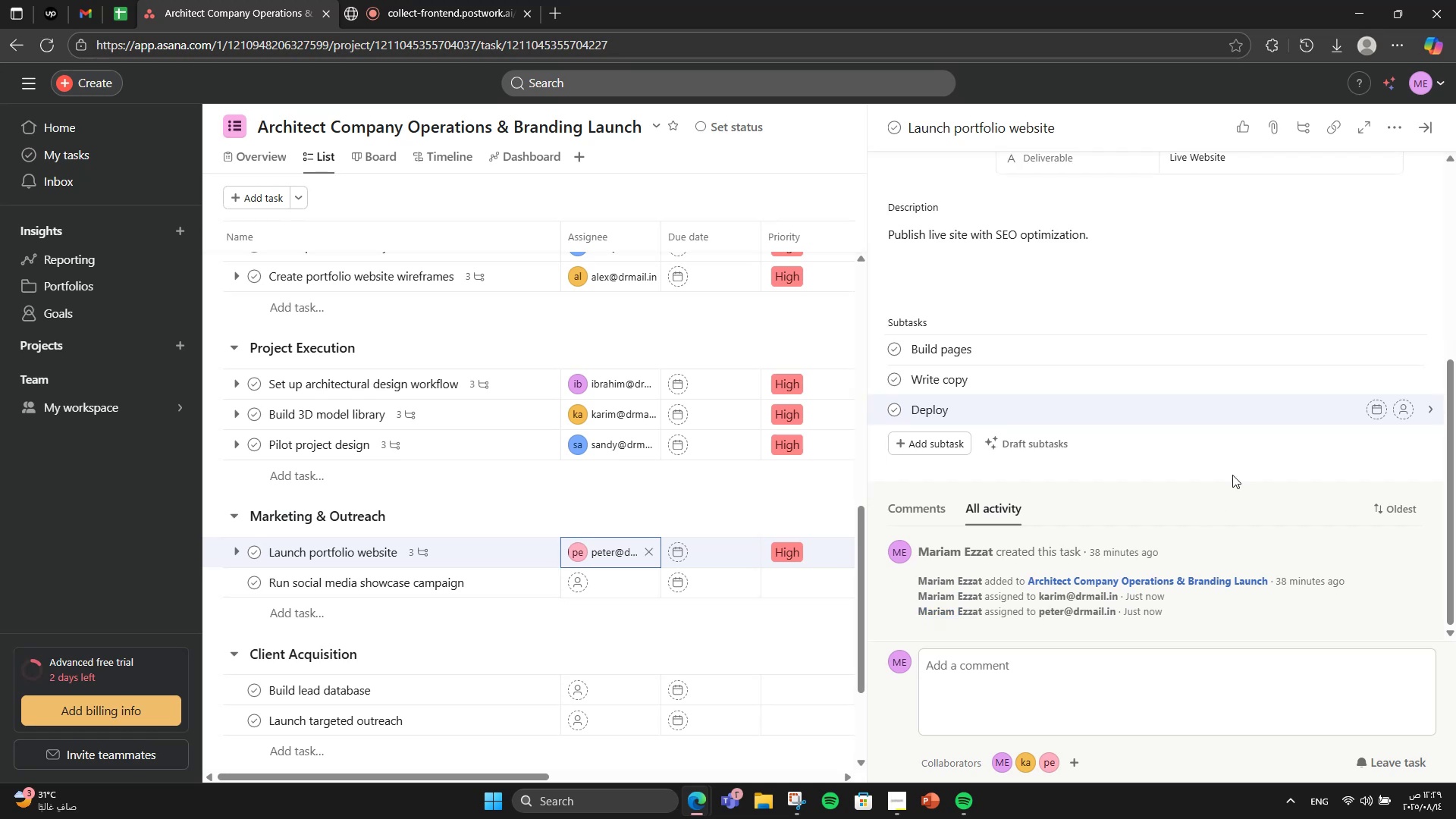 
scroll: coordinate [1352, 268], scroll_direction: up, amount: 4.0
 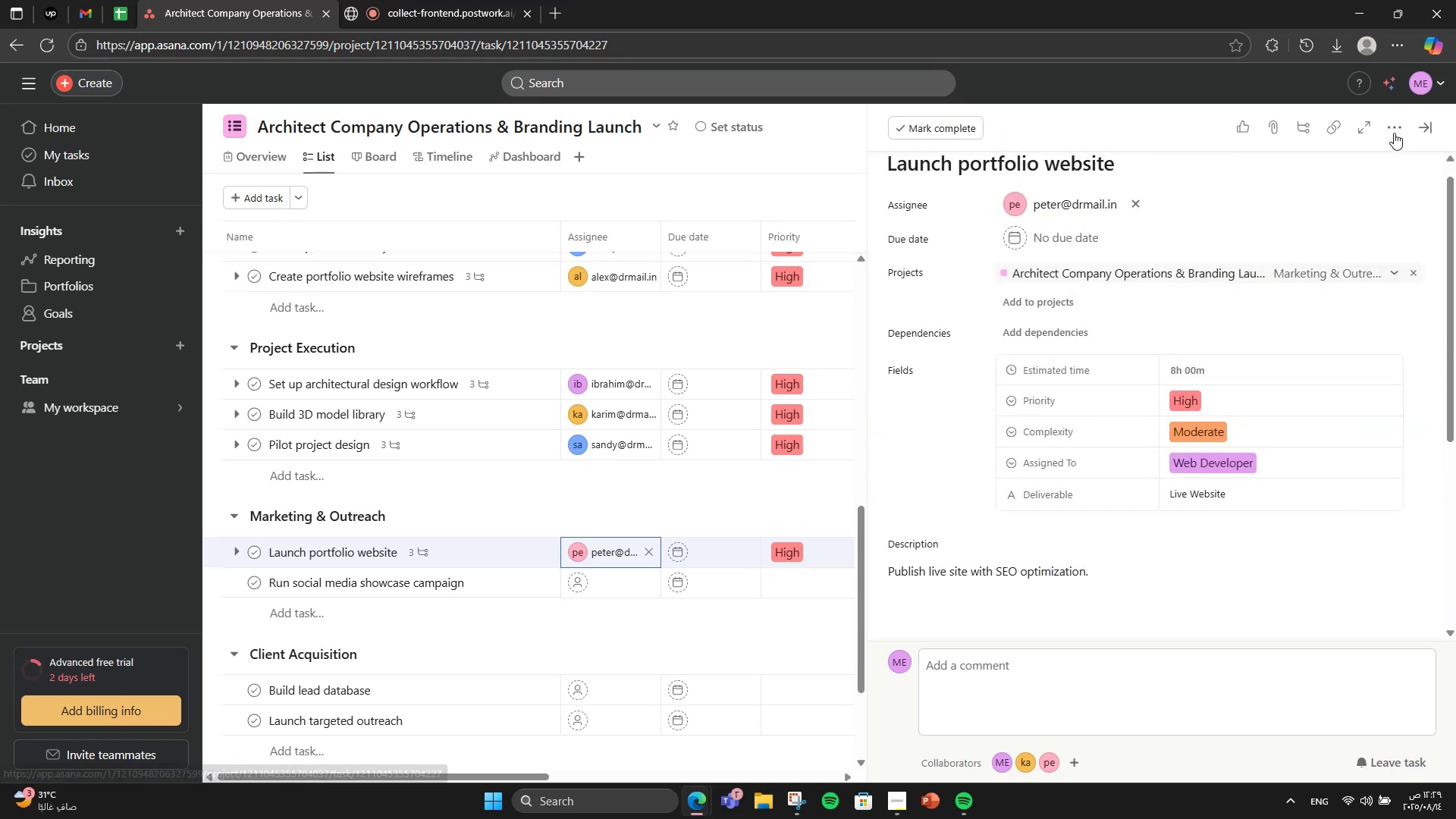 
left_click([1419, 127])
 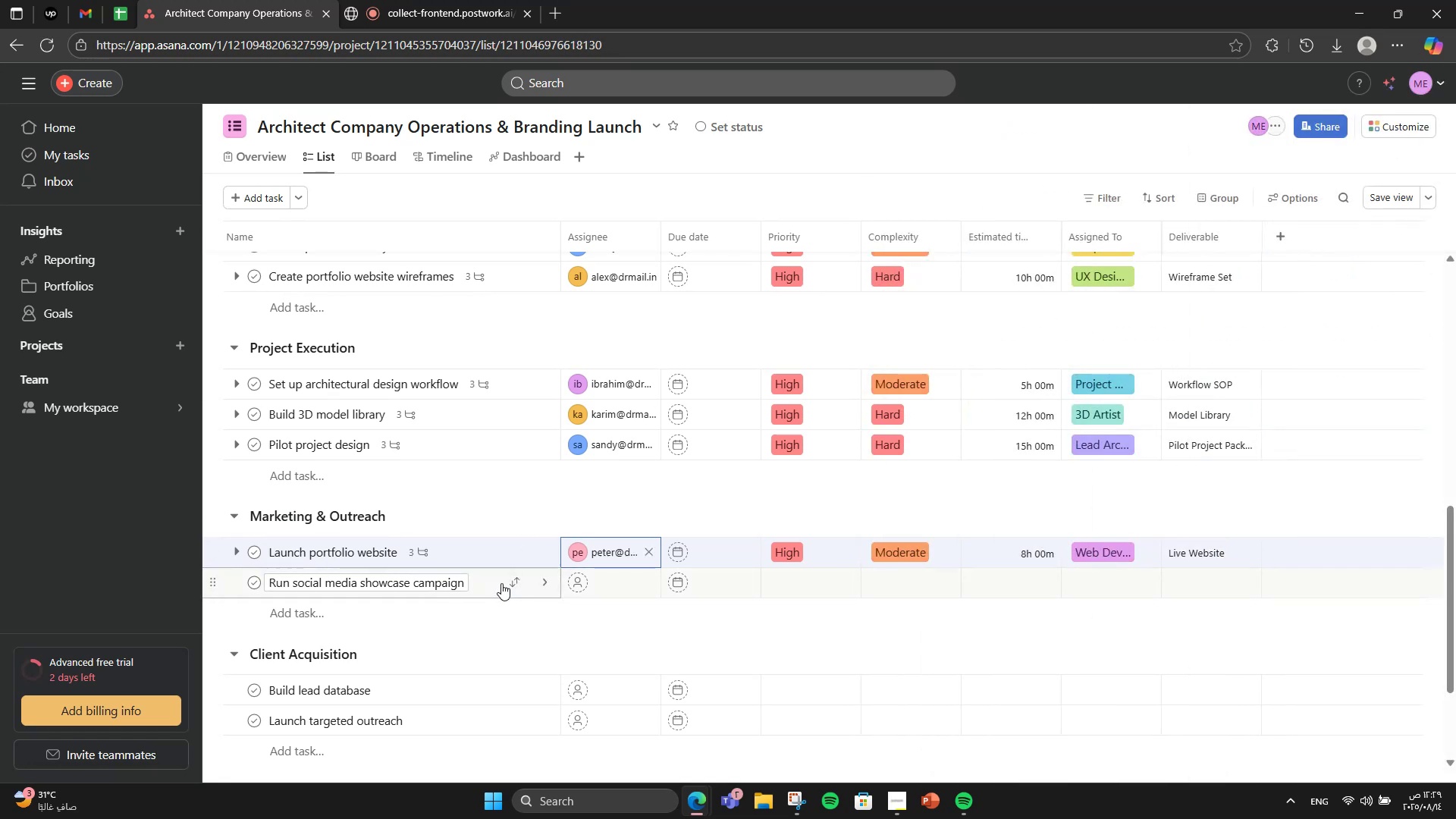 
left_click([501, 583])
 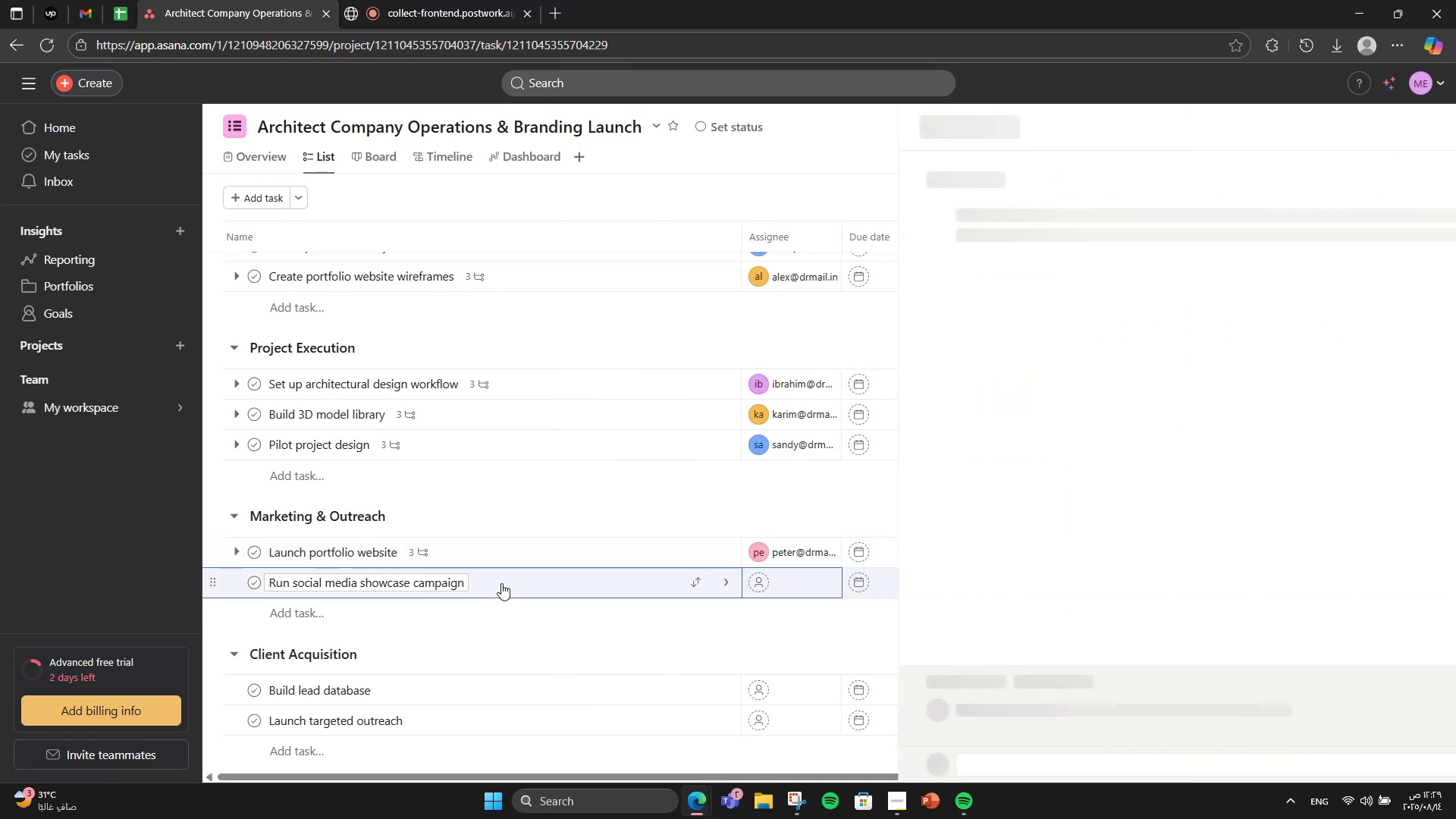 
scroll: coordinate [1071, 457], scroll_direction: down, amount: 4.0
 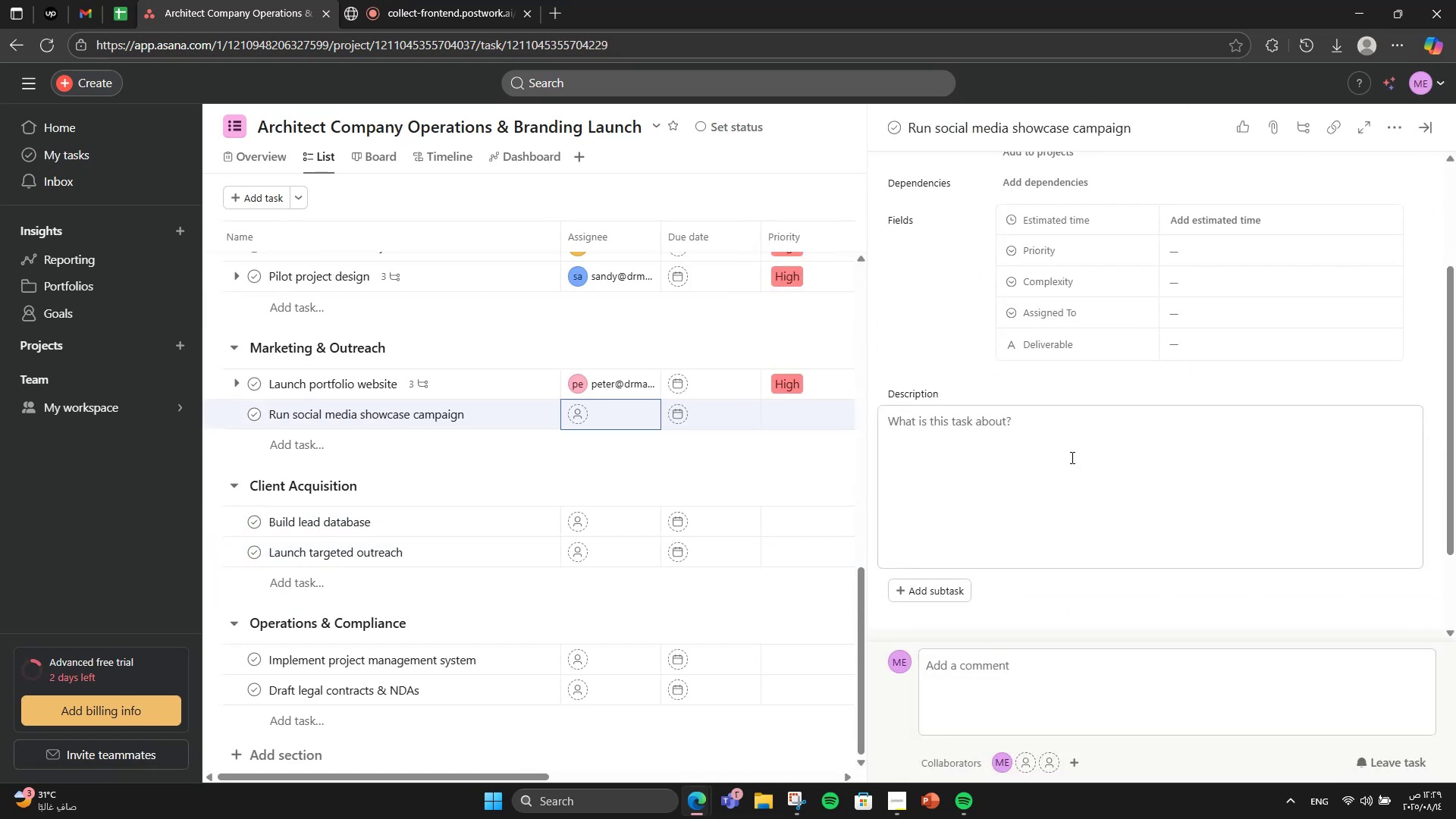 
left_click([1071, 457])
 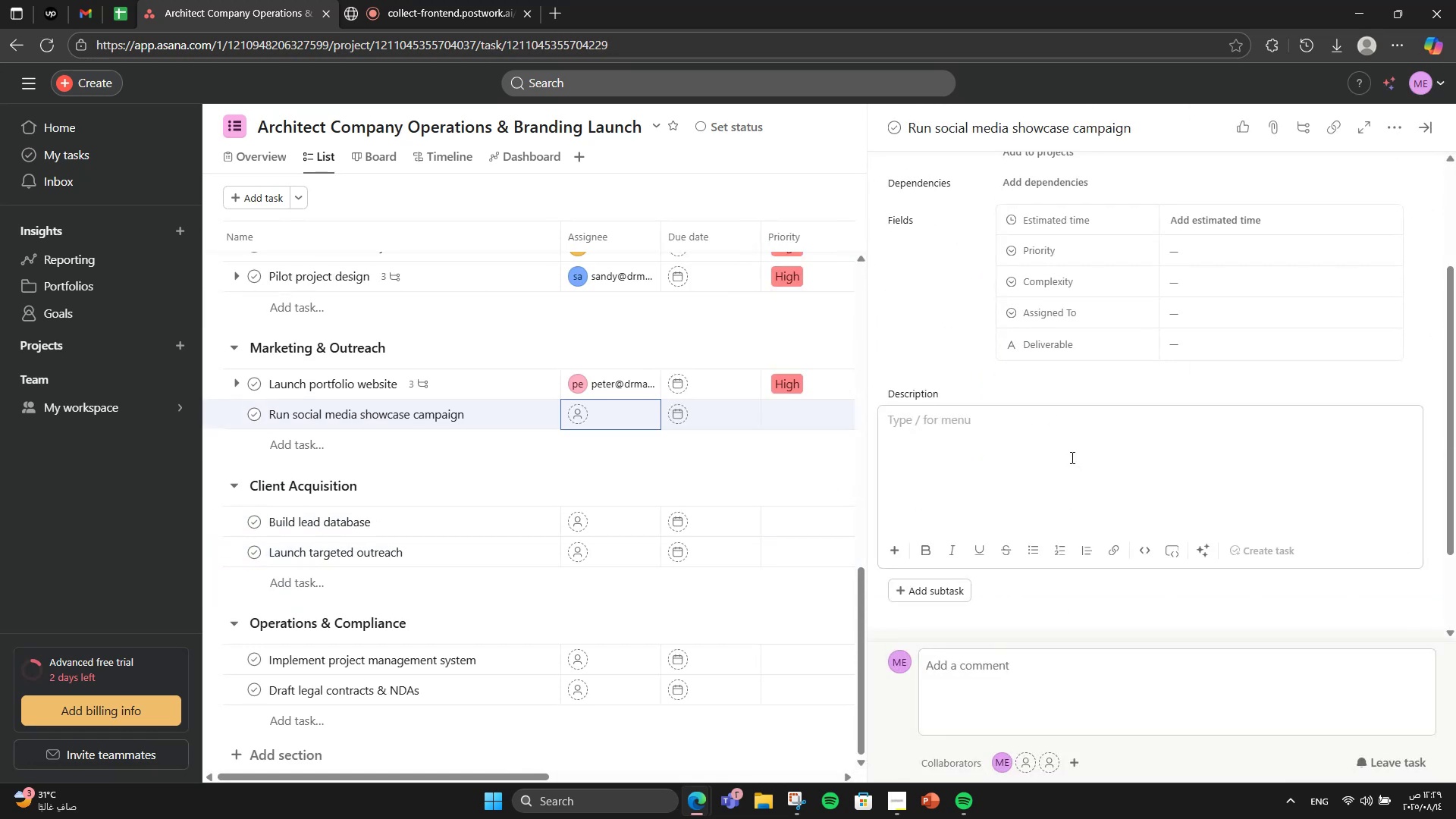 
wait(5.22)
 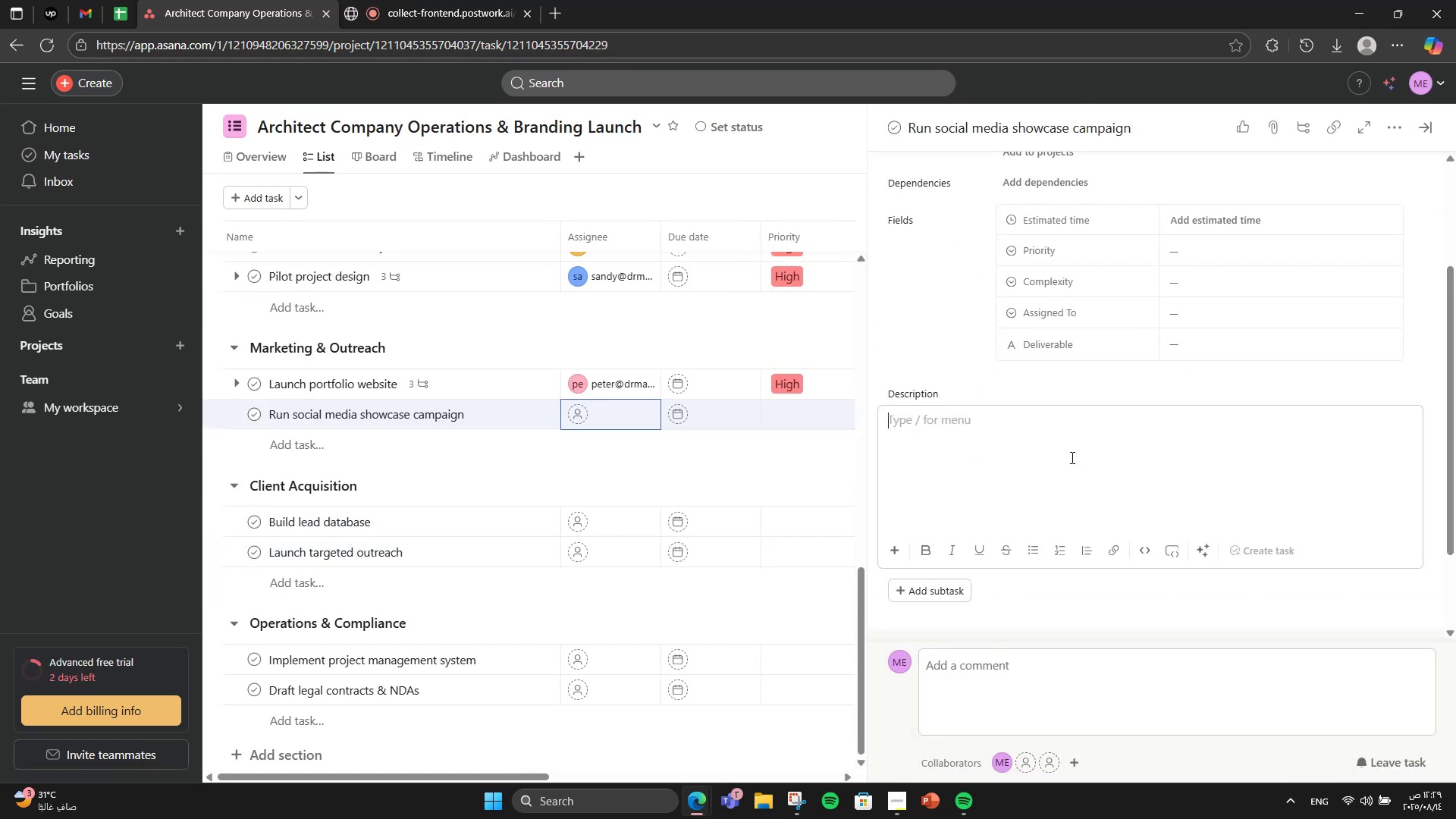 
type(Promote work and attract leads vu)
key(Backspace)
type(ia soccial )
key(Backspace)
key(Backspace)
key(Backspace)
key(Backspace)
key(Backspace)
type(ial channels.)
 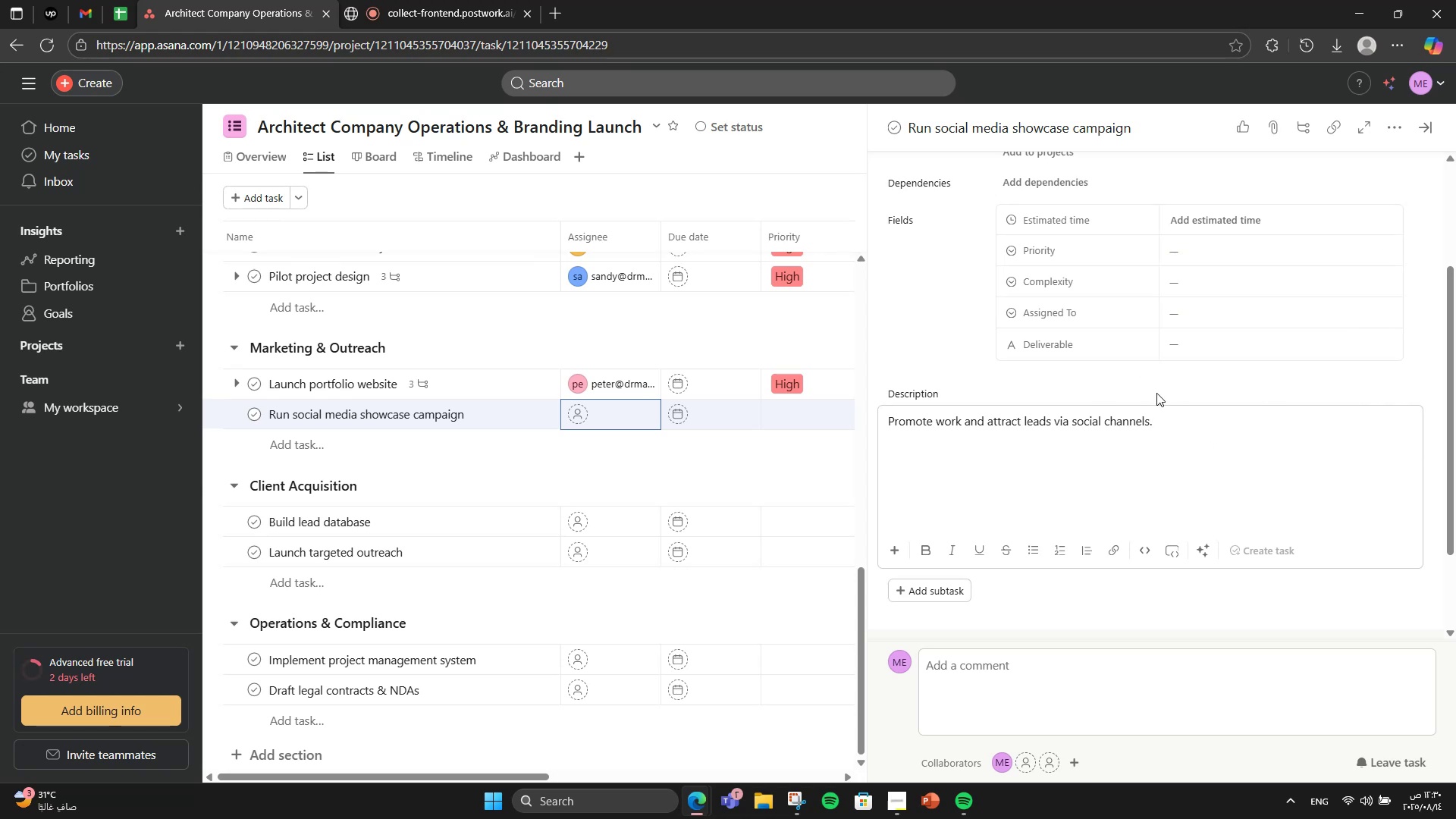 
left_click([1304, 290])
 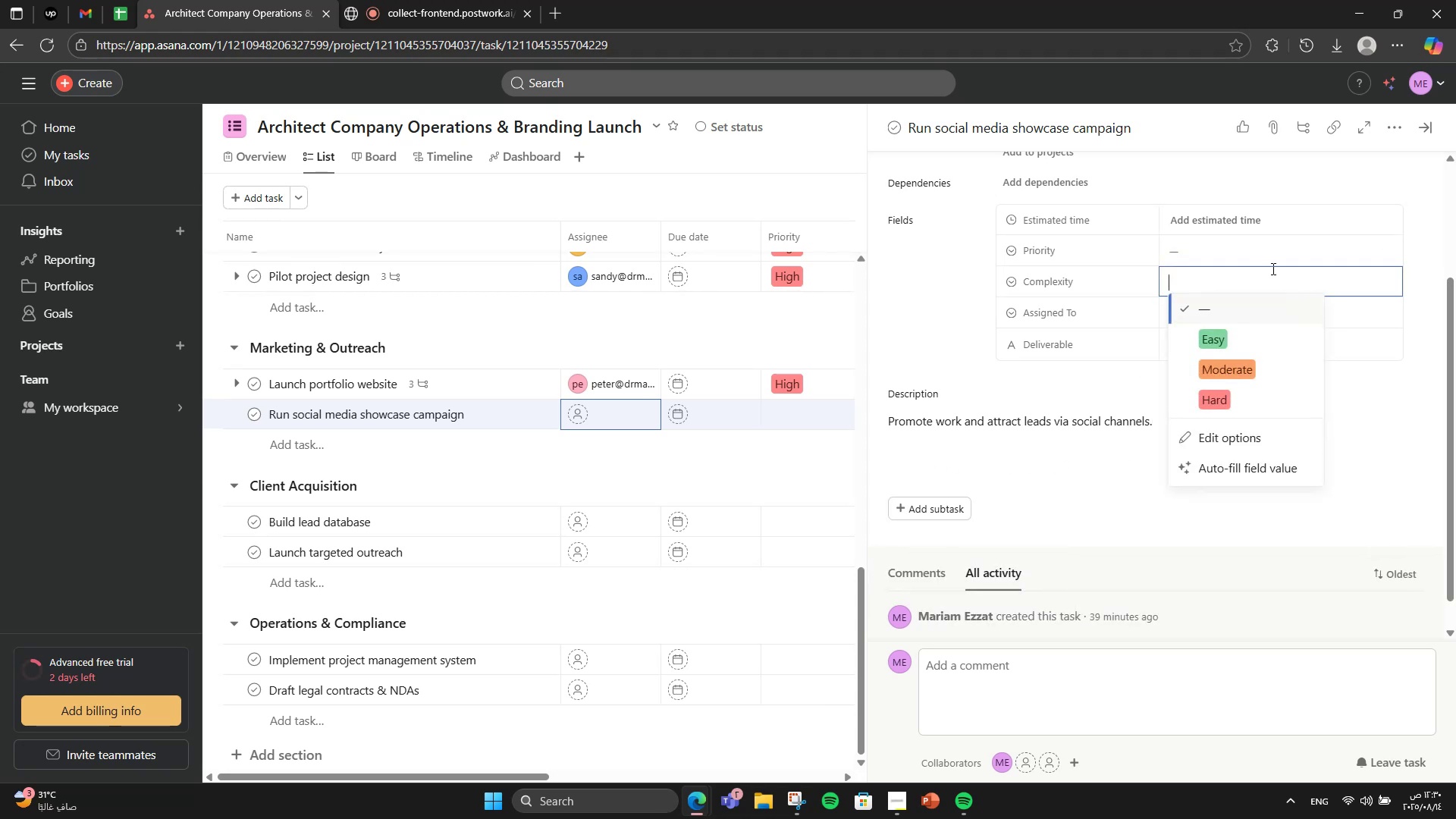 
left_click([1254, 249])
 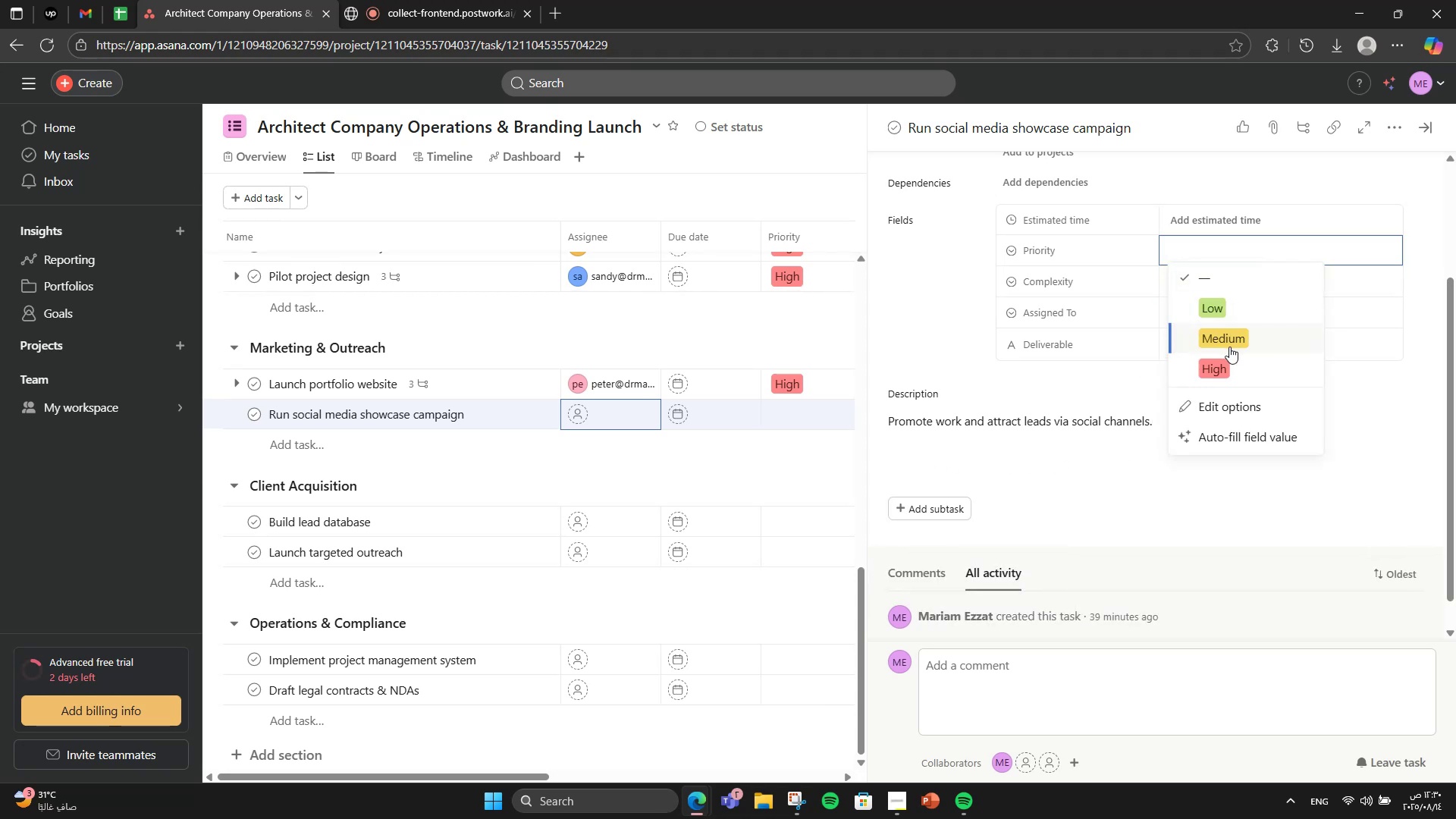 
left_click([1229, 347])
 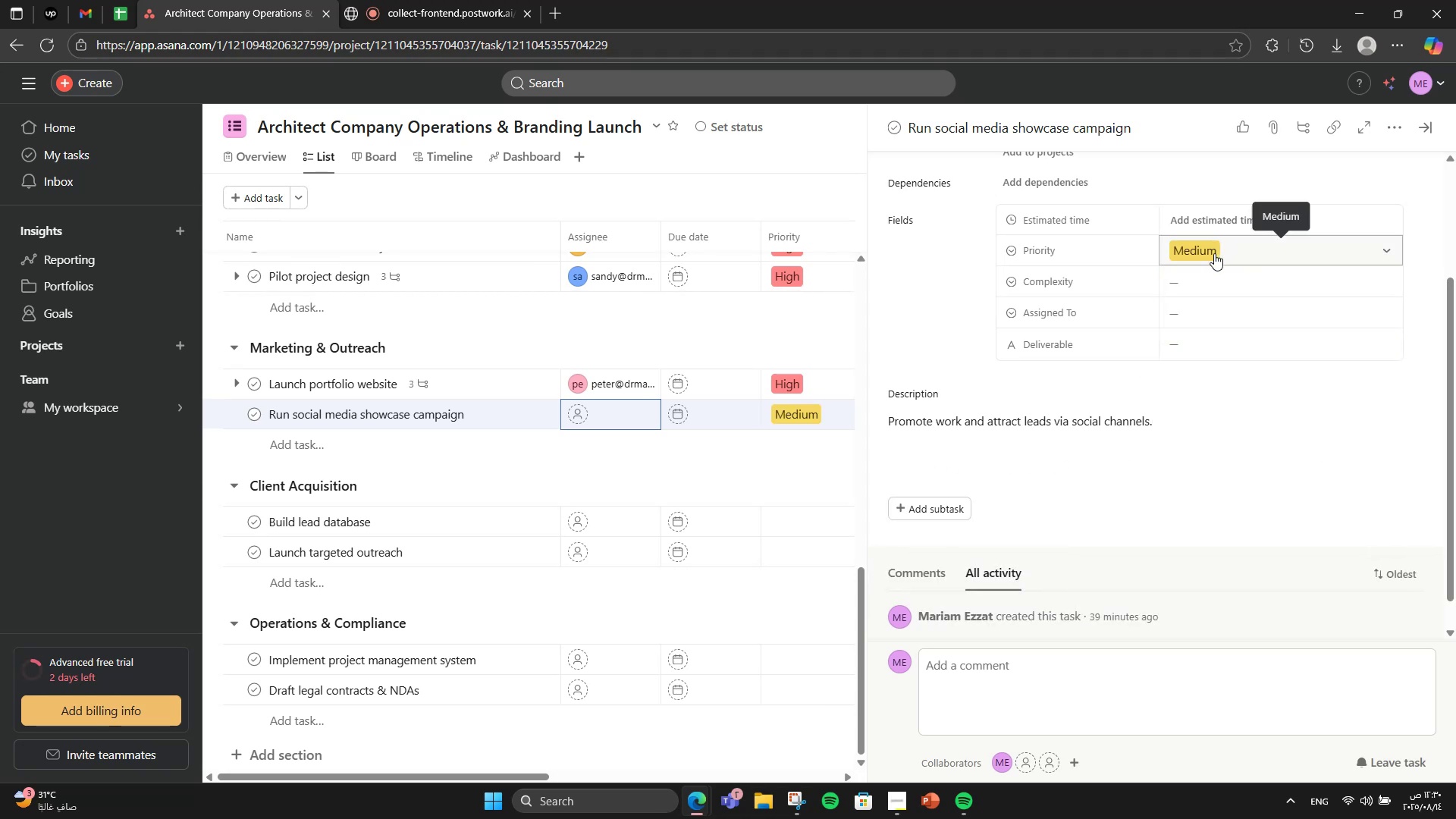 
left_click([1203, 292])
 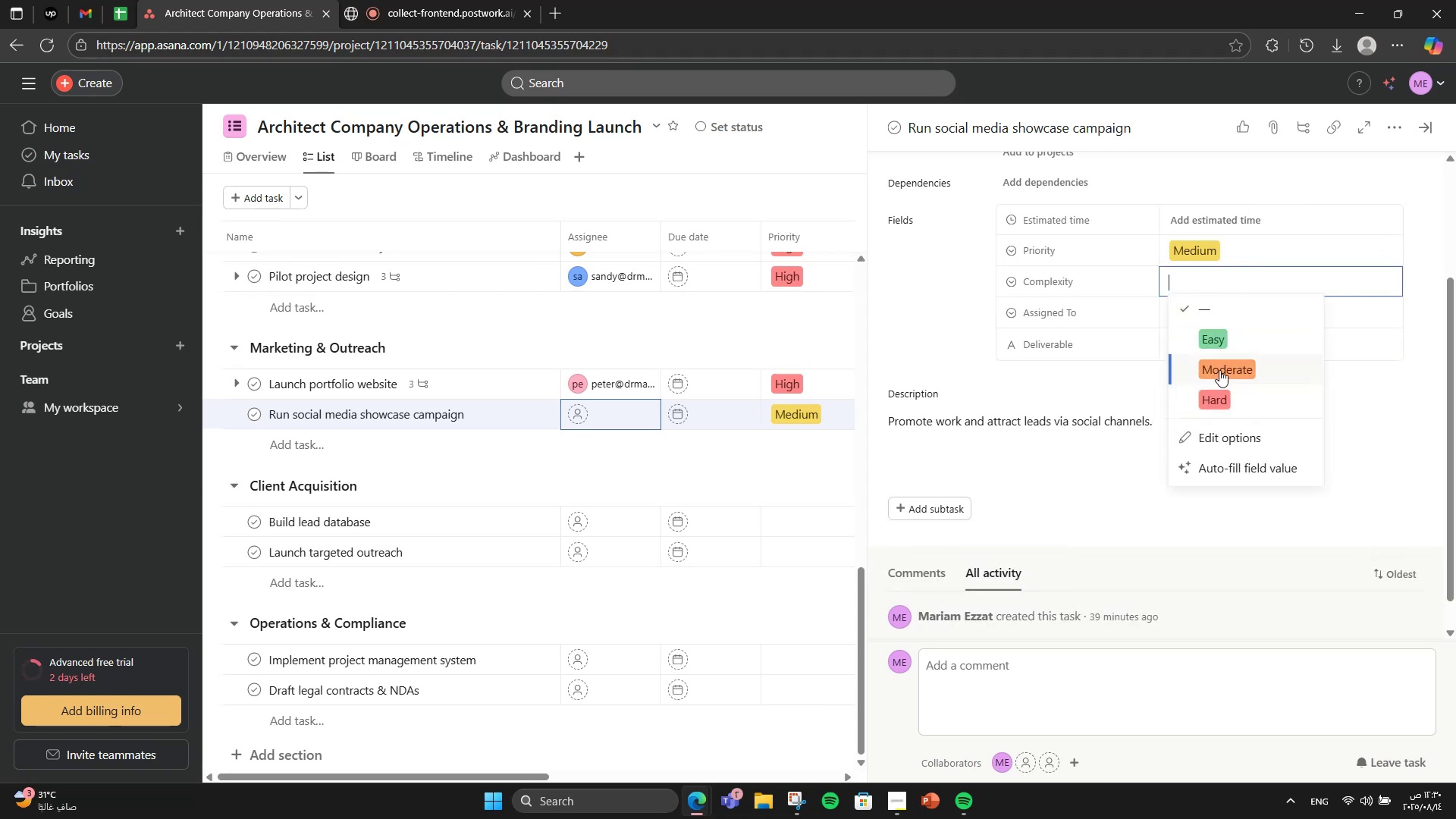 
left_click([1222, 369])
 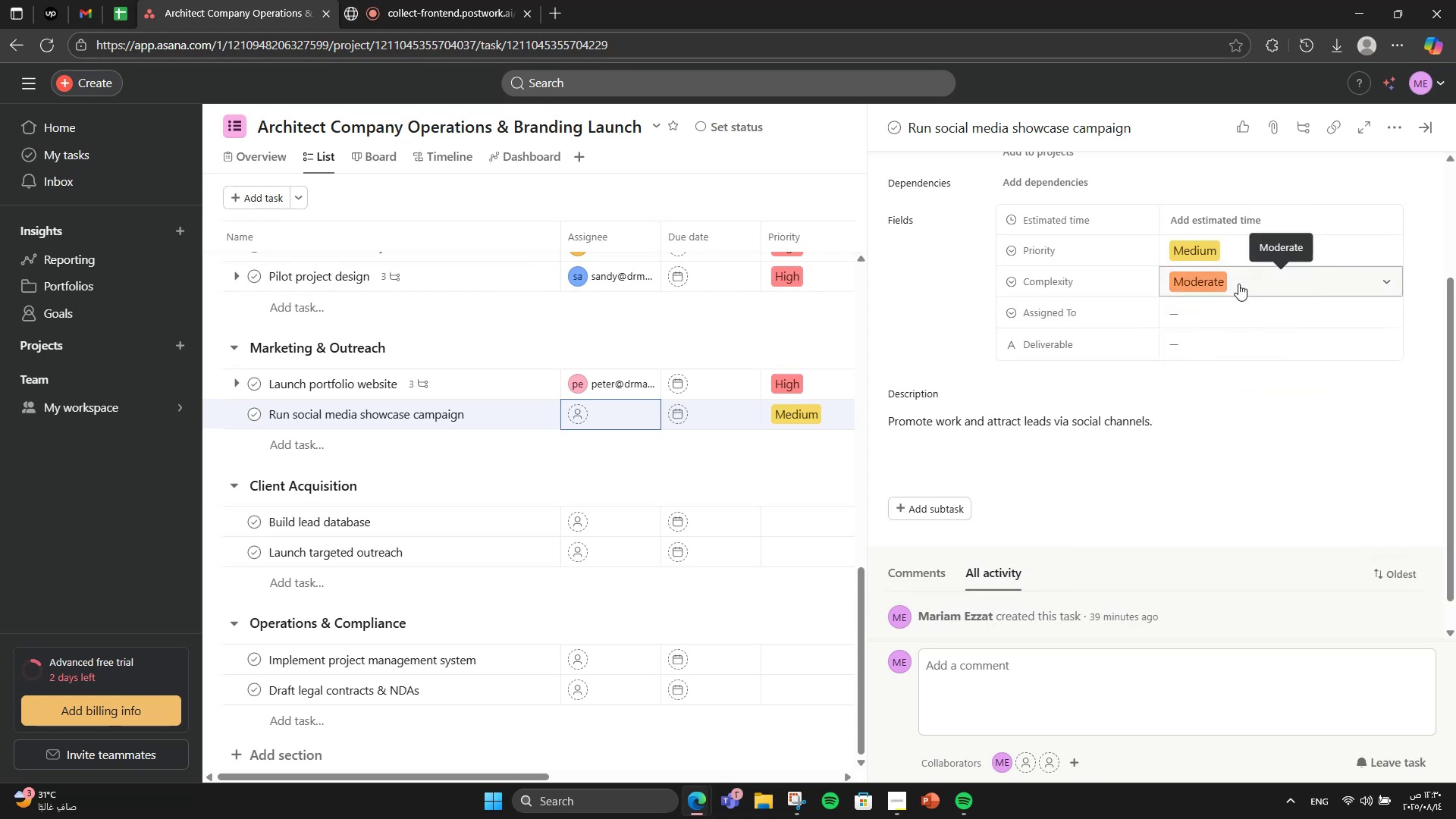 
double_click([1263, 212])
 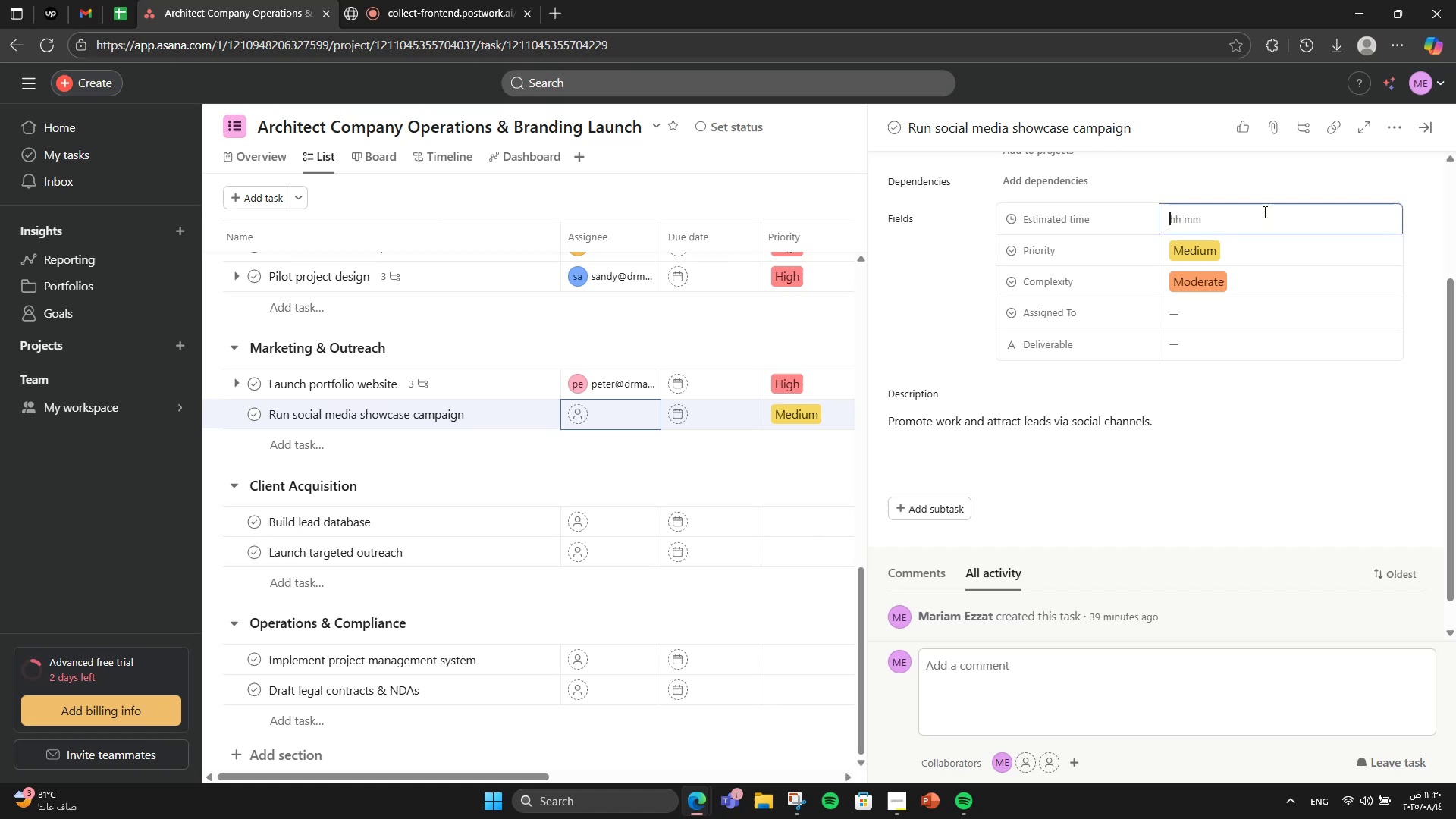 
key(Numpad6)
 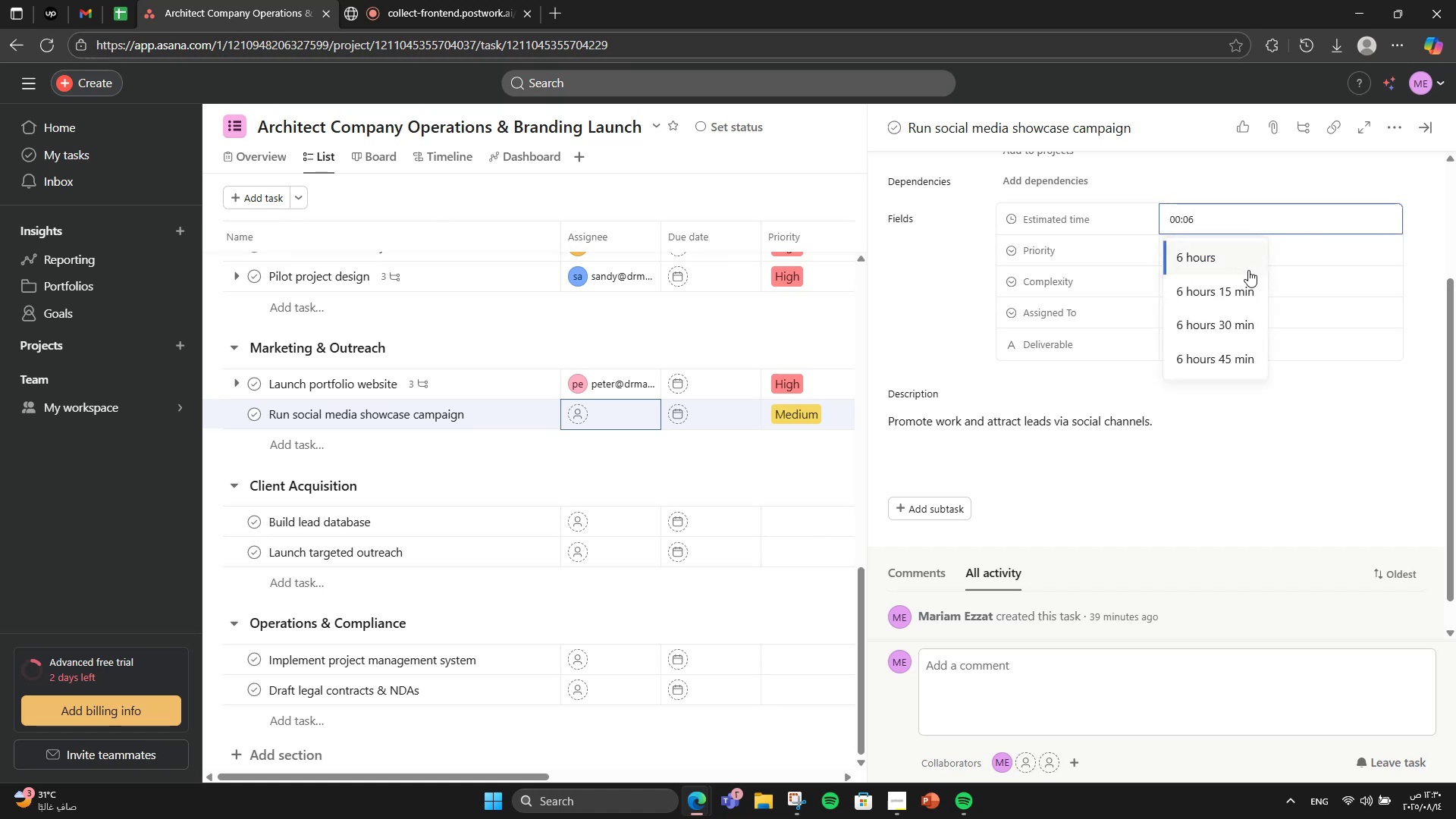 
left_click([1248, 273])
 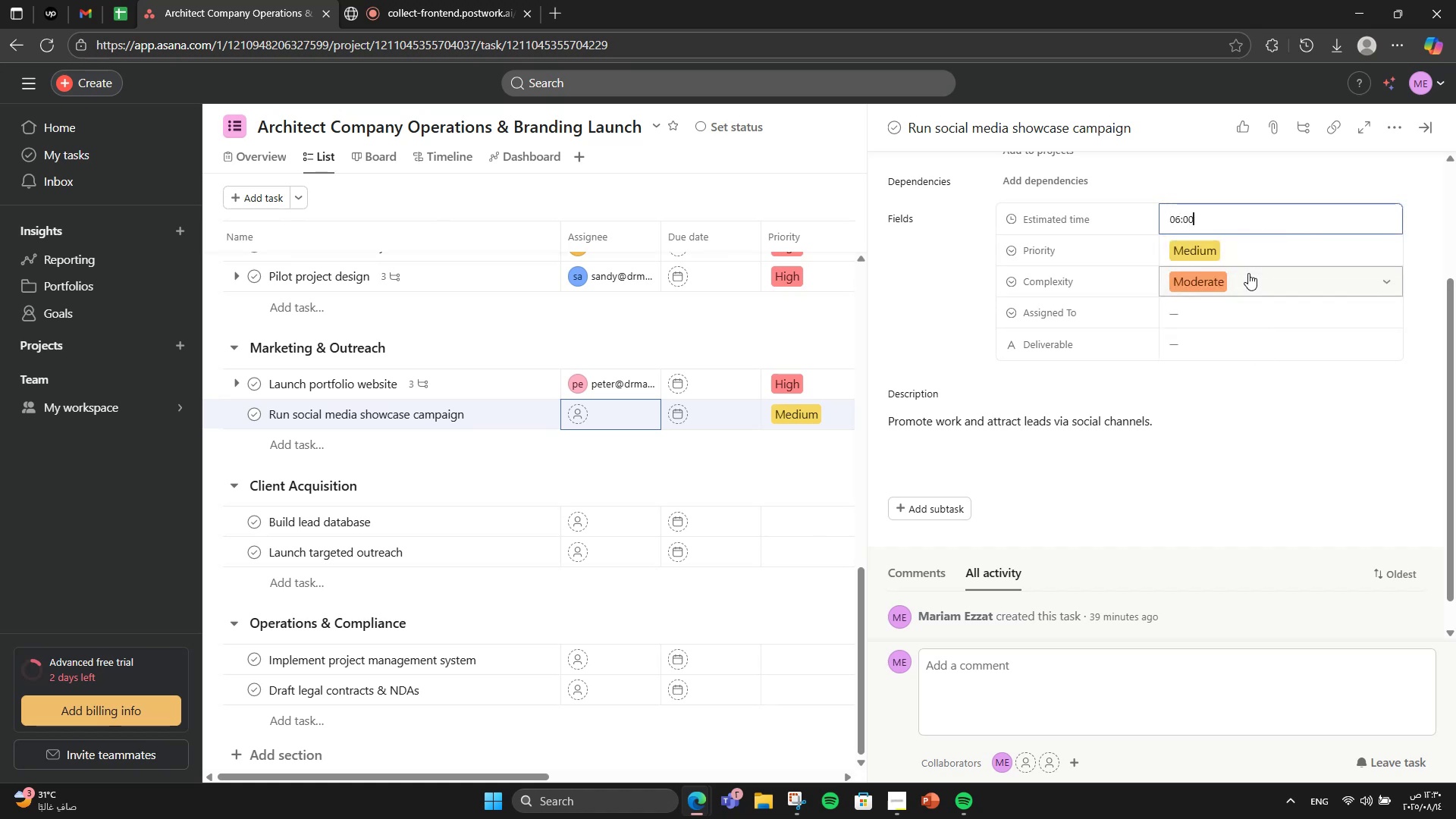 
mouse_move([1238, 331])
 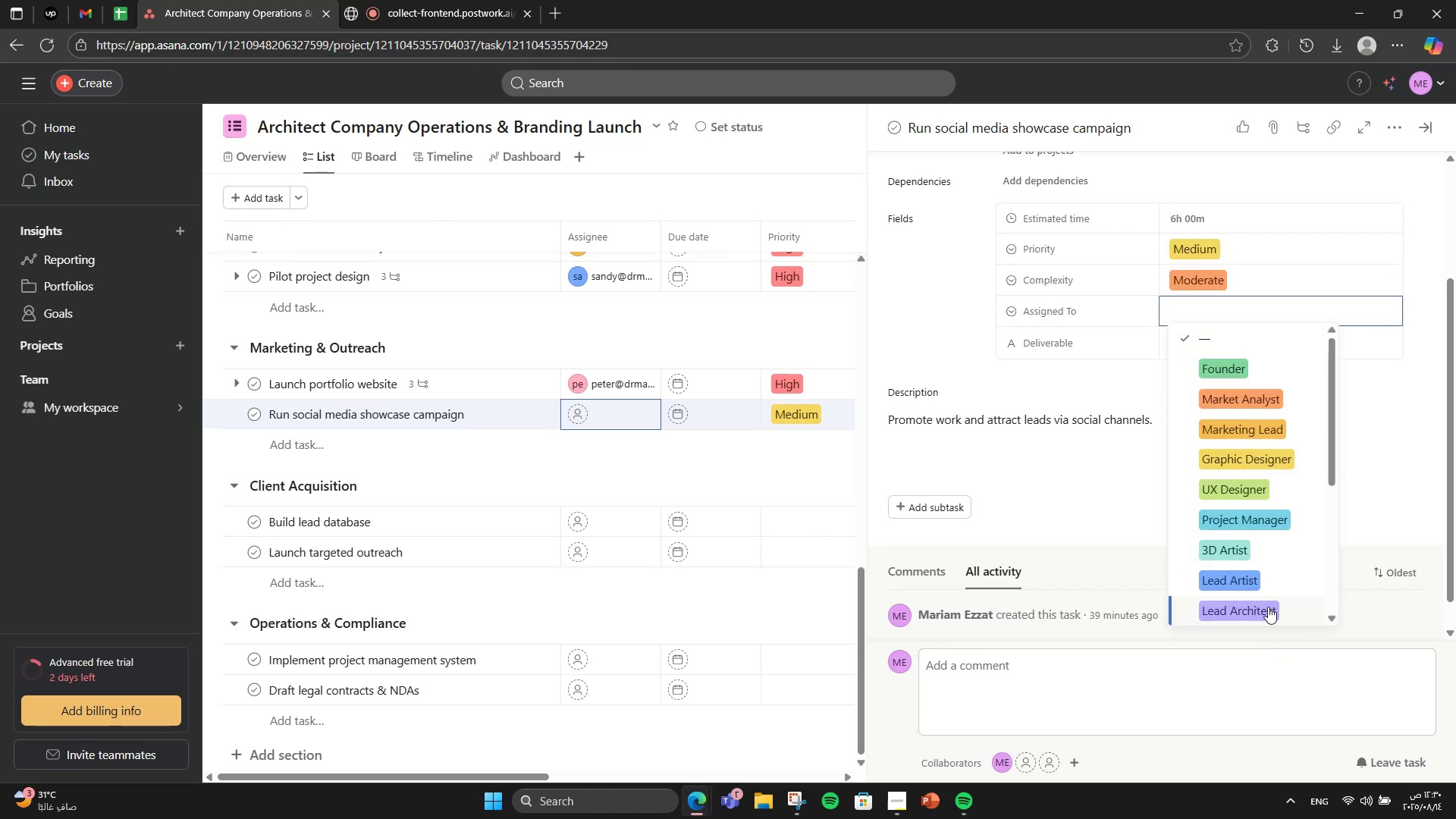 
scroll: coordinate [1263, 565], scroll_direction: down, amount: 2.0
 